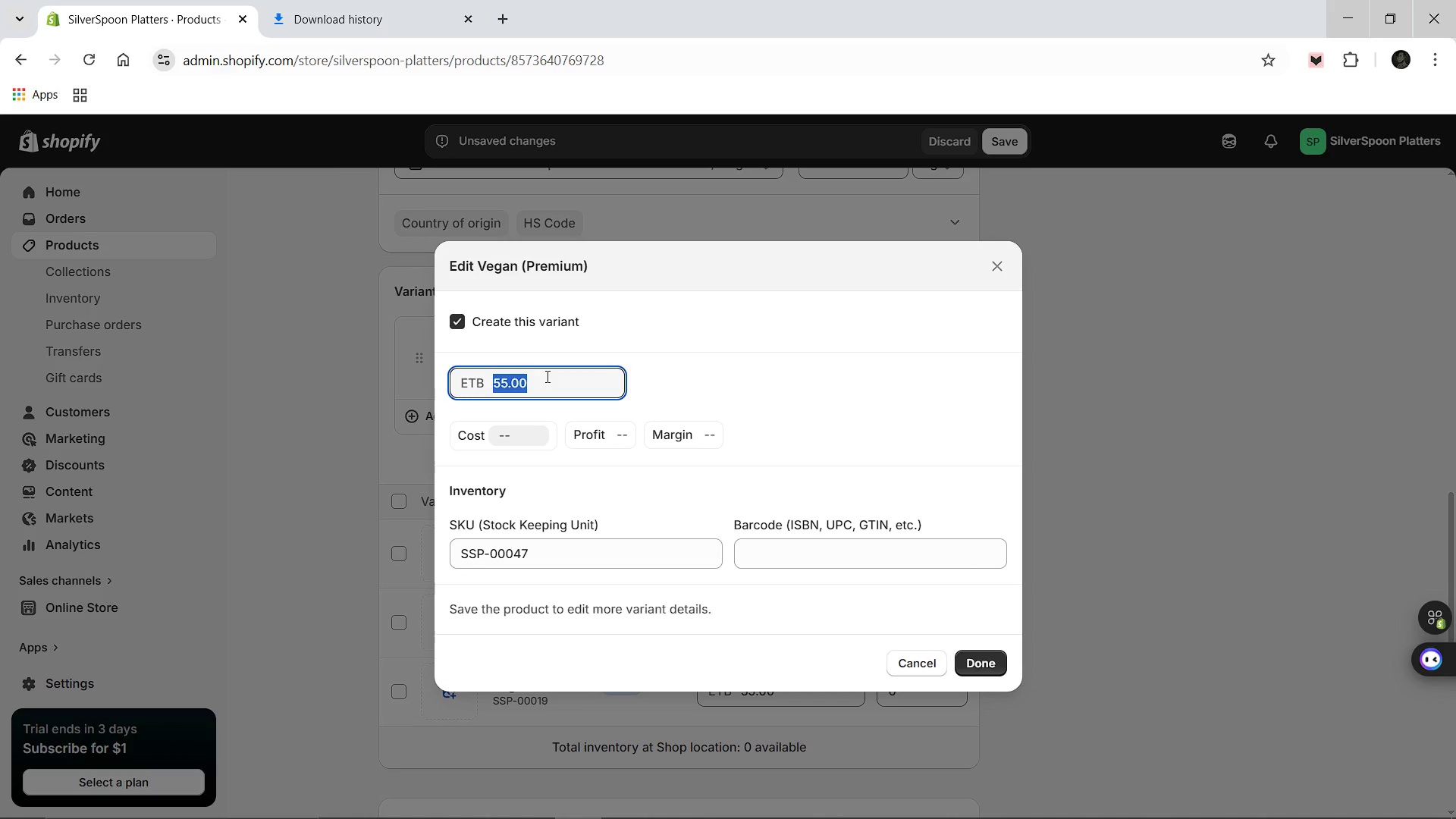 
type(89.3)
 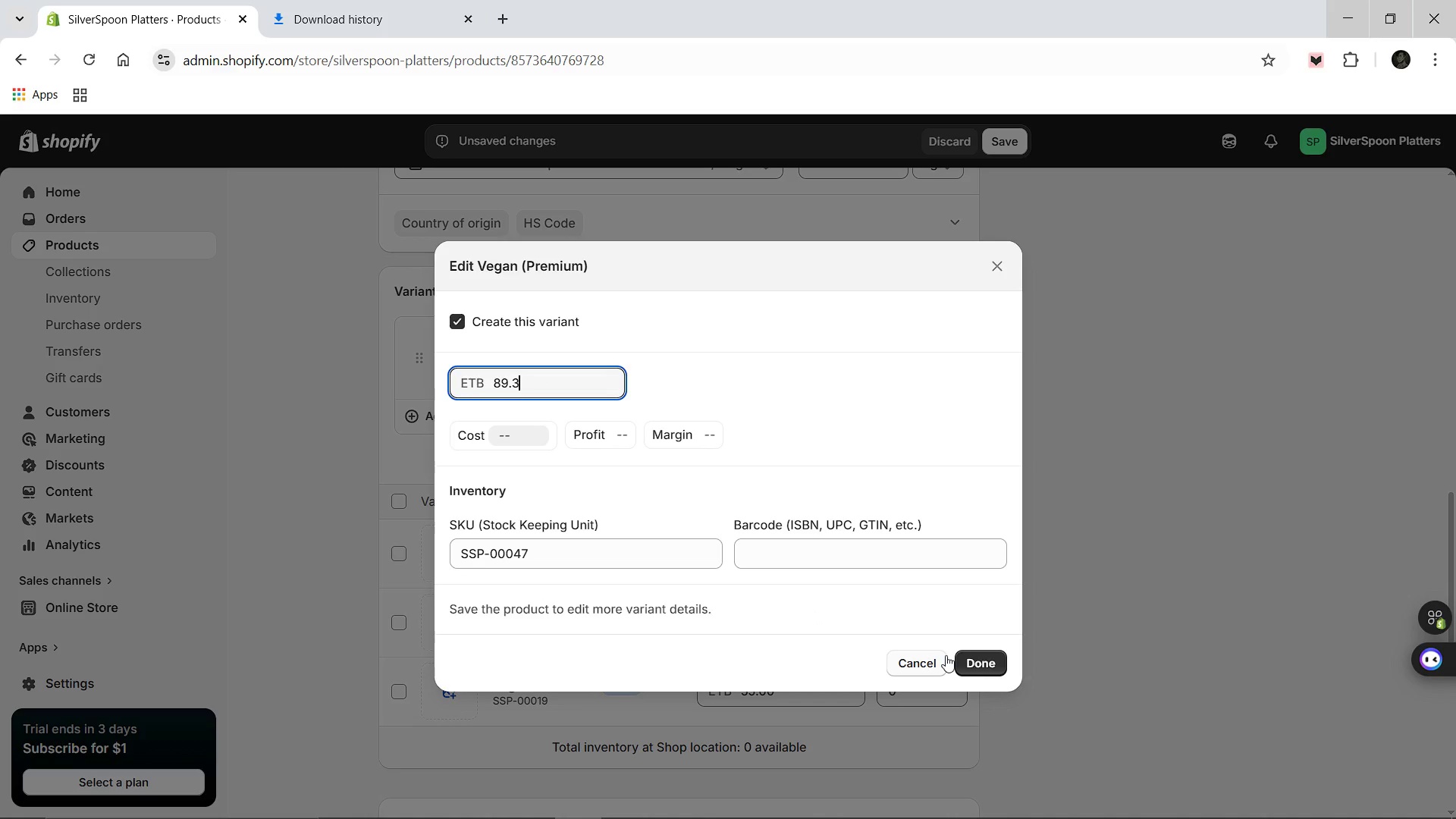 
left_click([982, 656])
 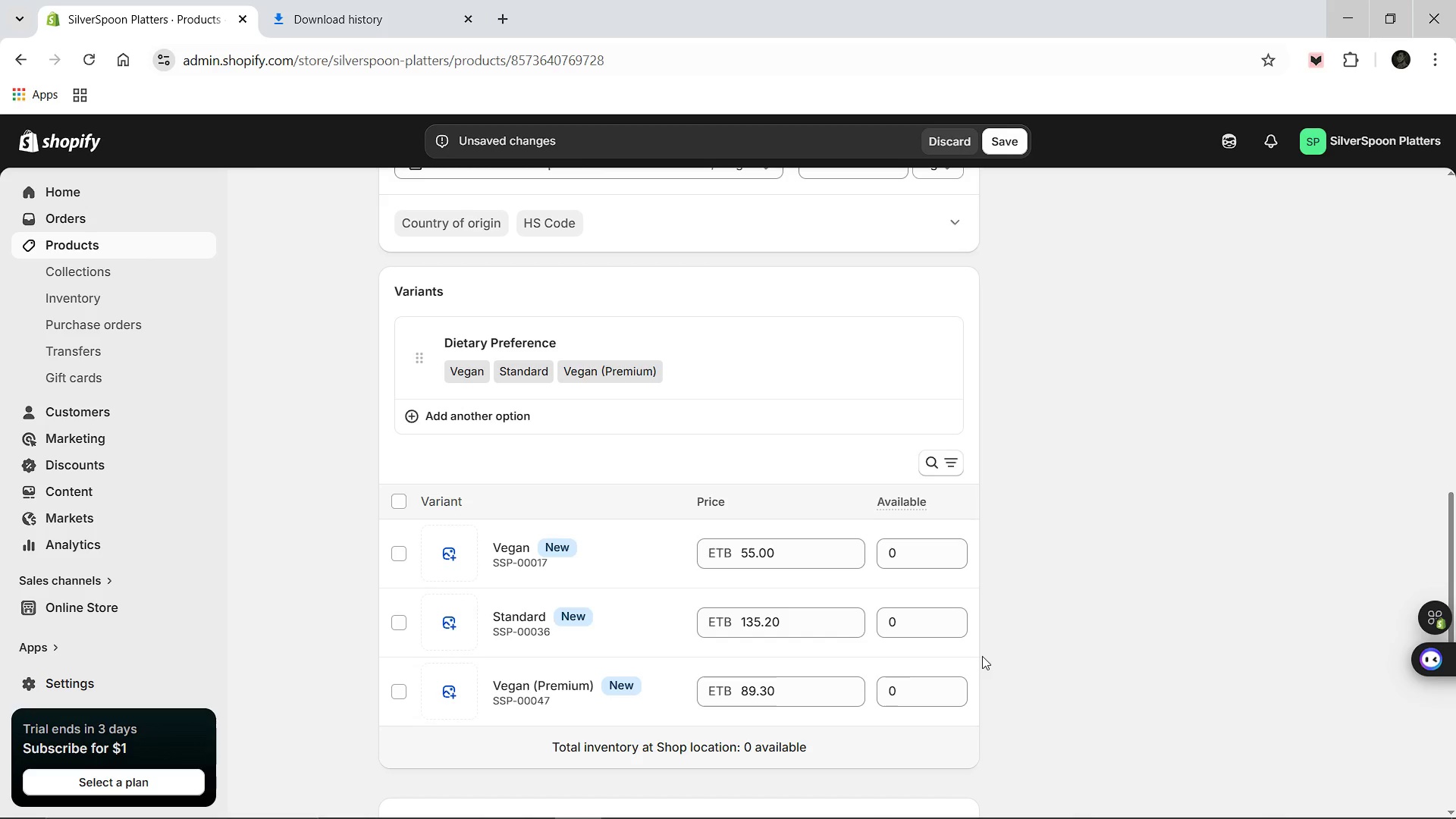 
scroll: coordinate [982, 656], scroll_direction: down, amount: 1.0
 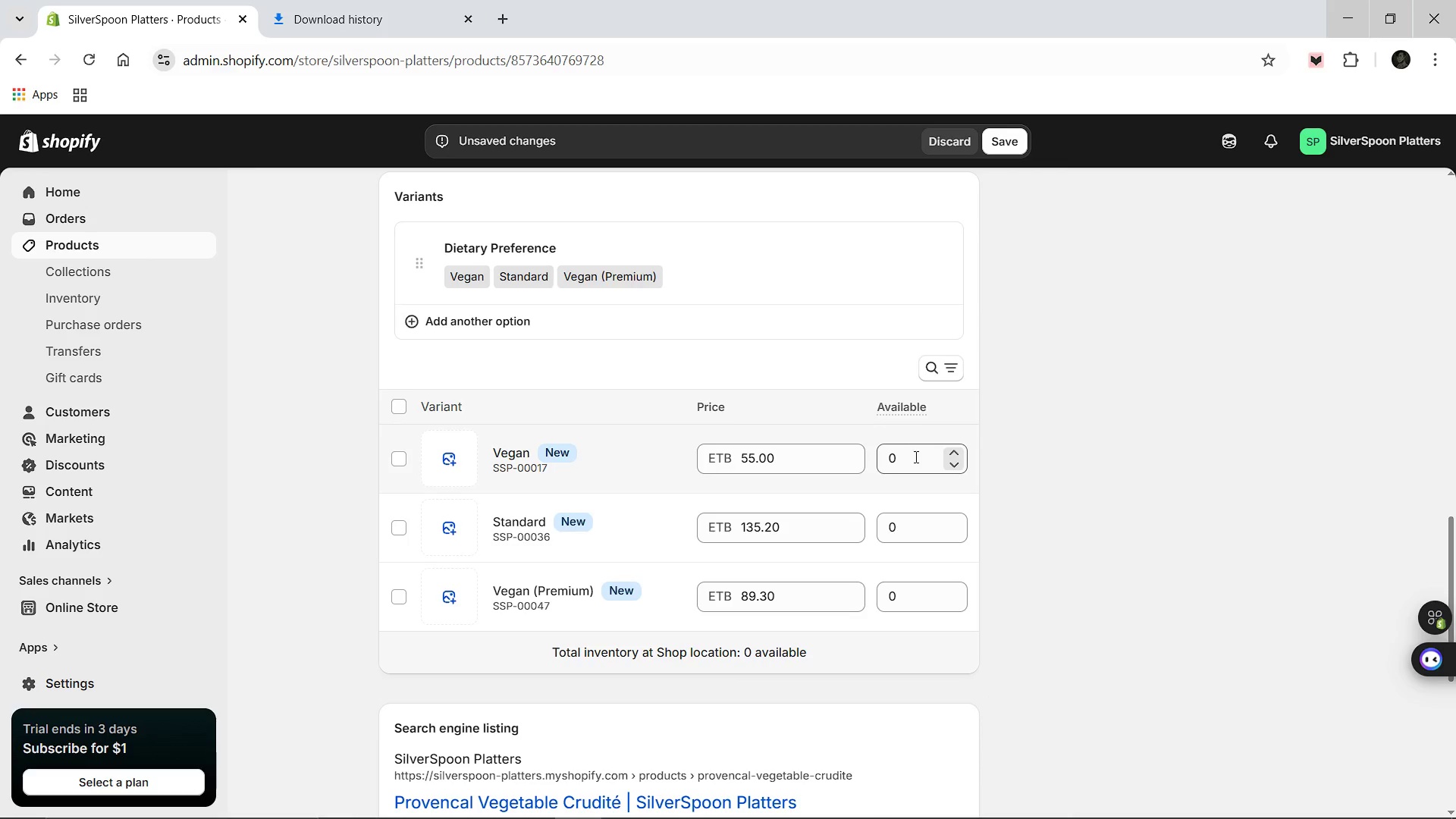 
left_click([915, 457])
 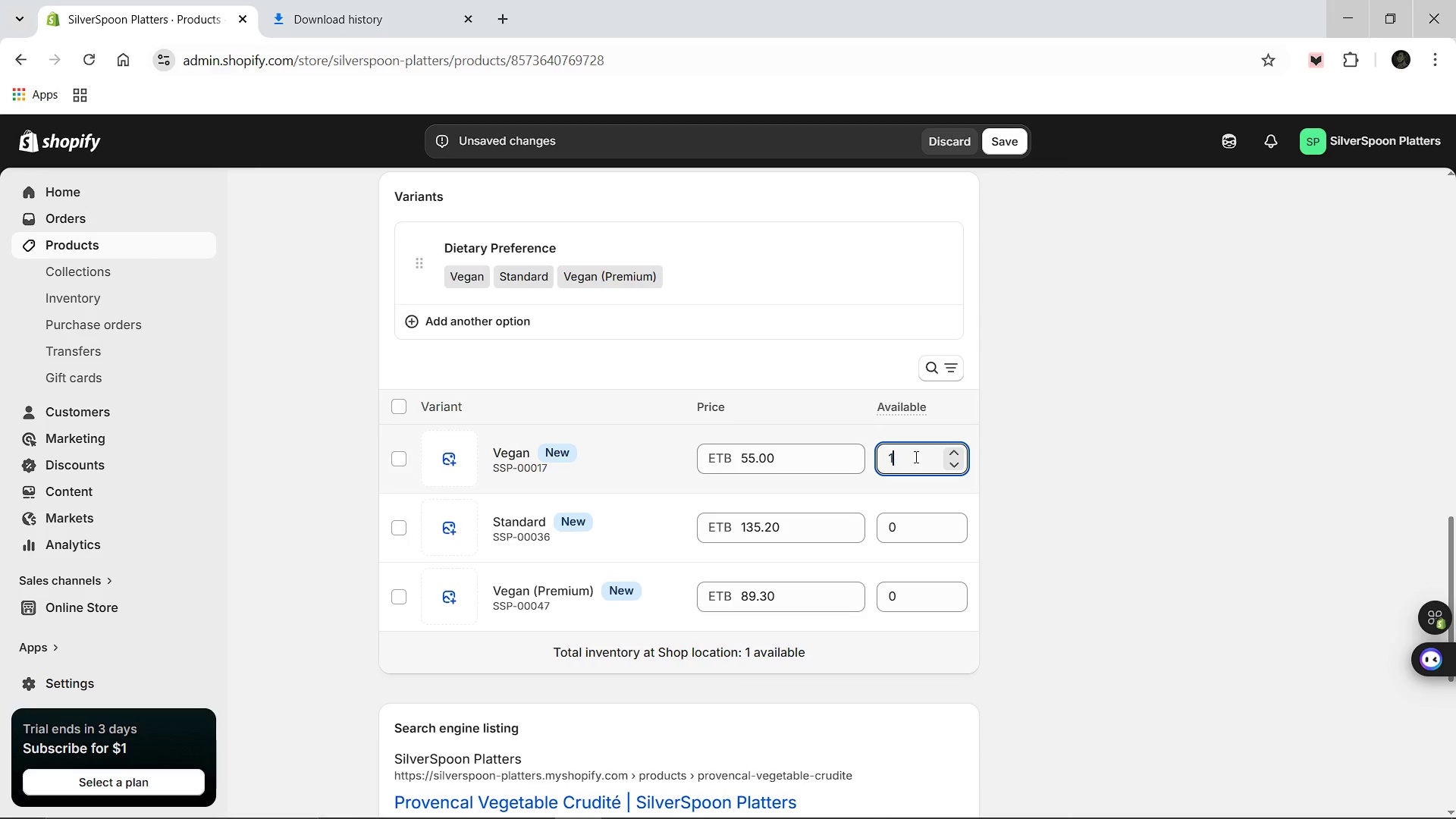 
type(10)
 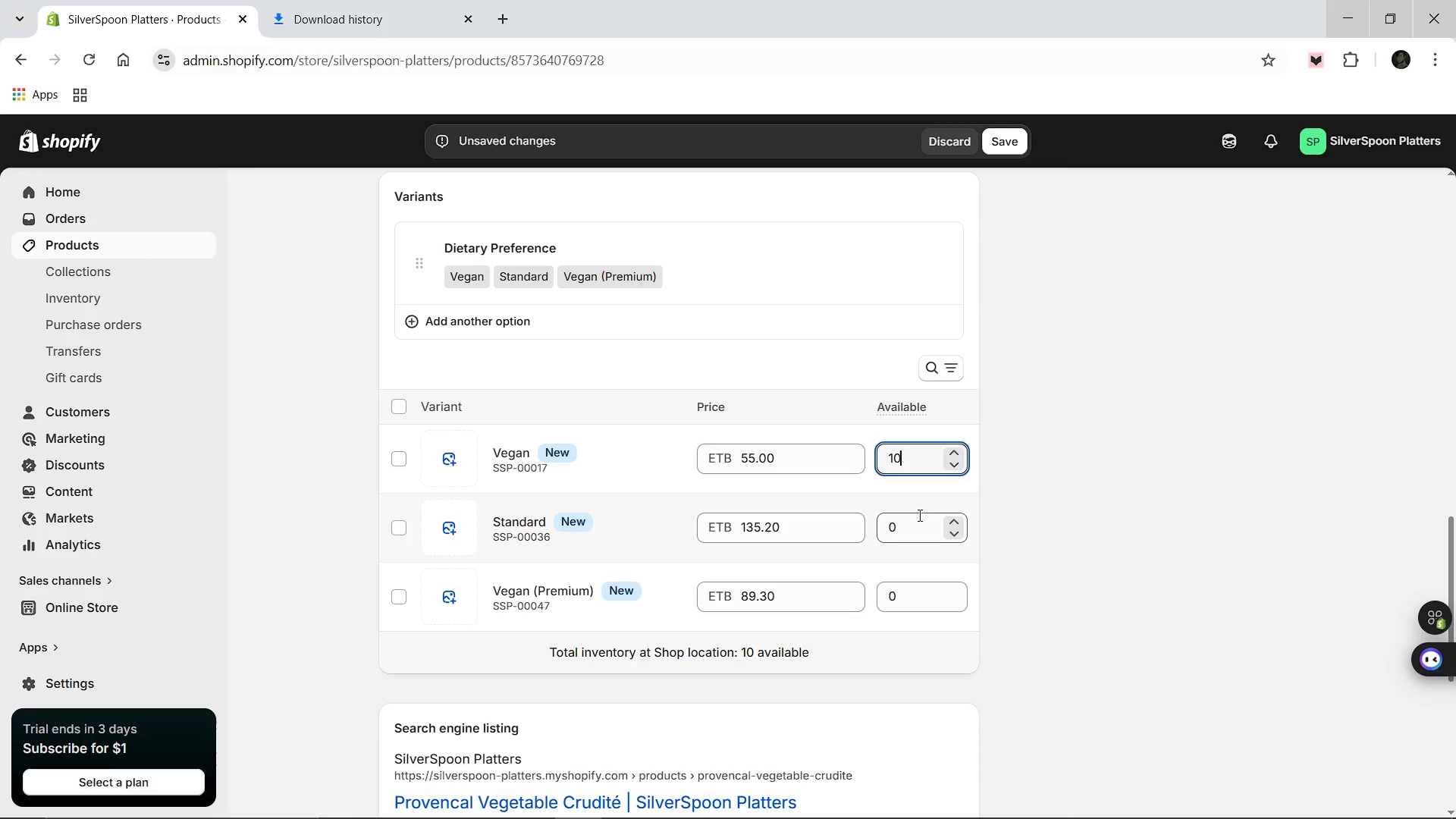 
left_click([918, 515])
 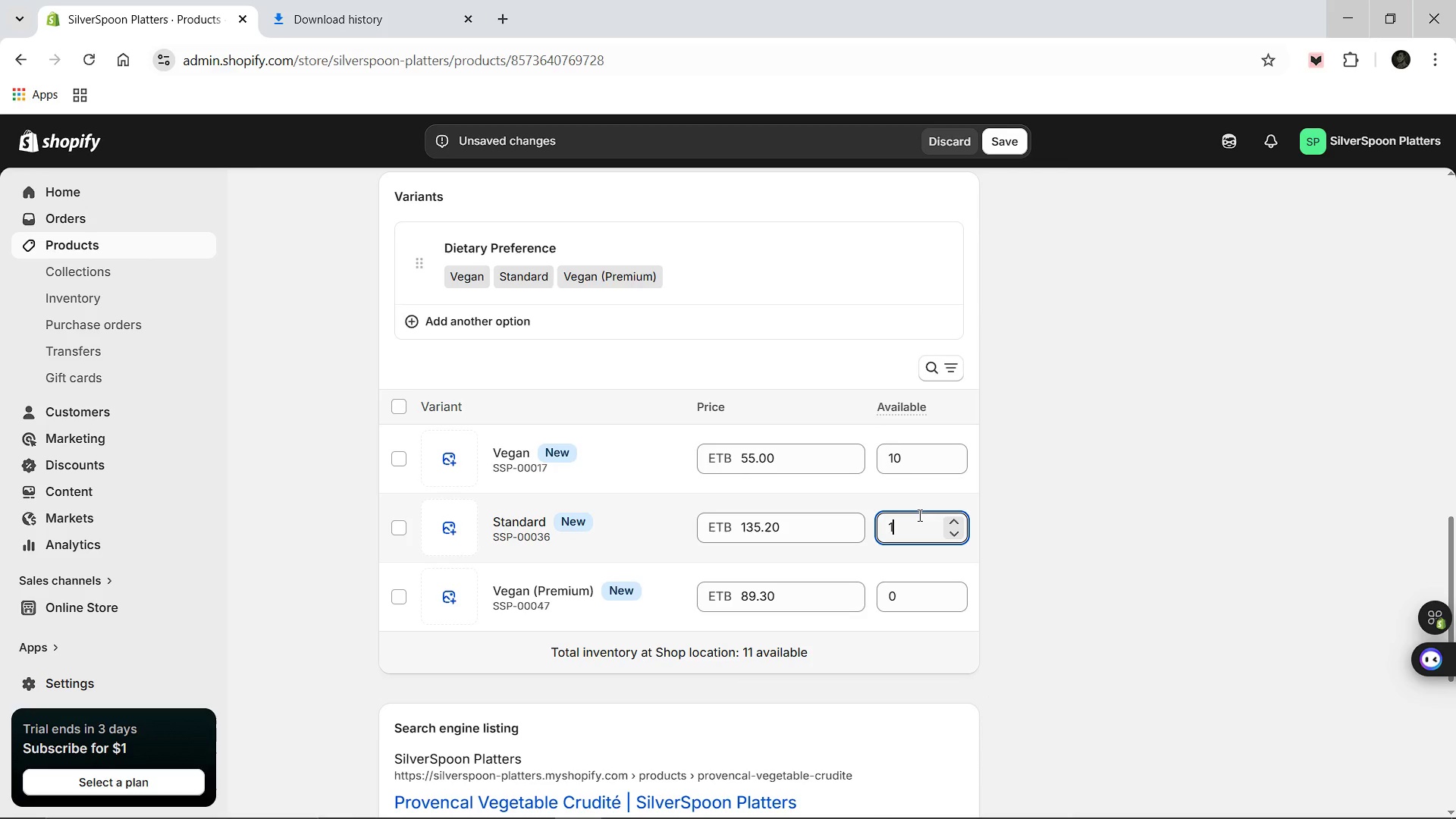 
type(10)
 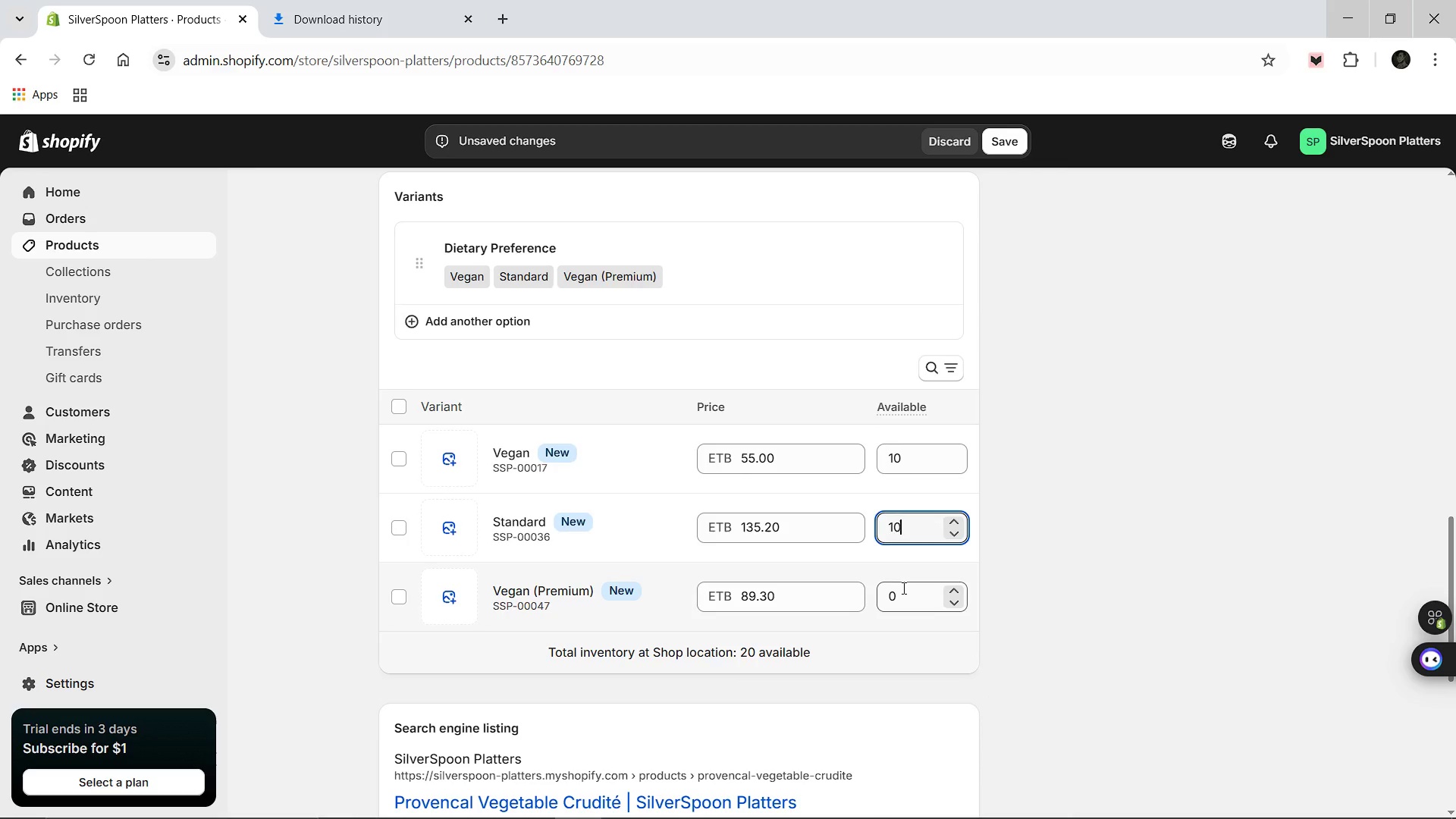 
left_click([902, 588])
 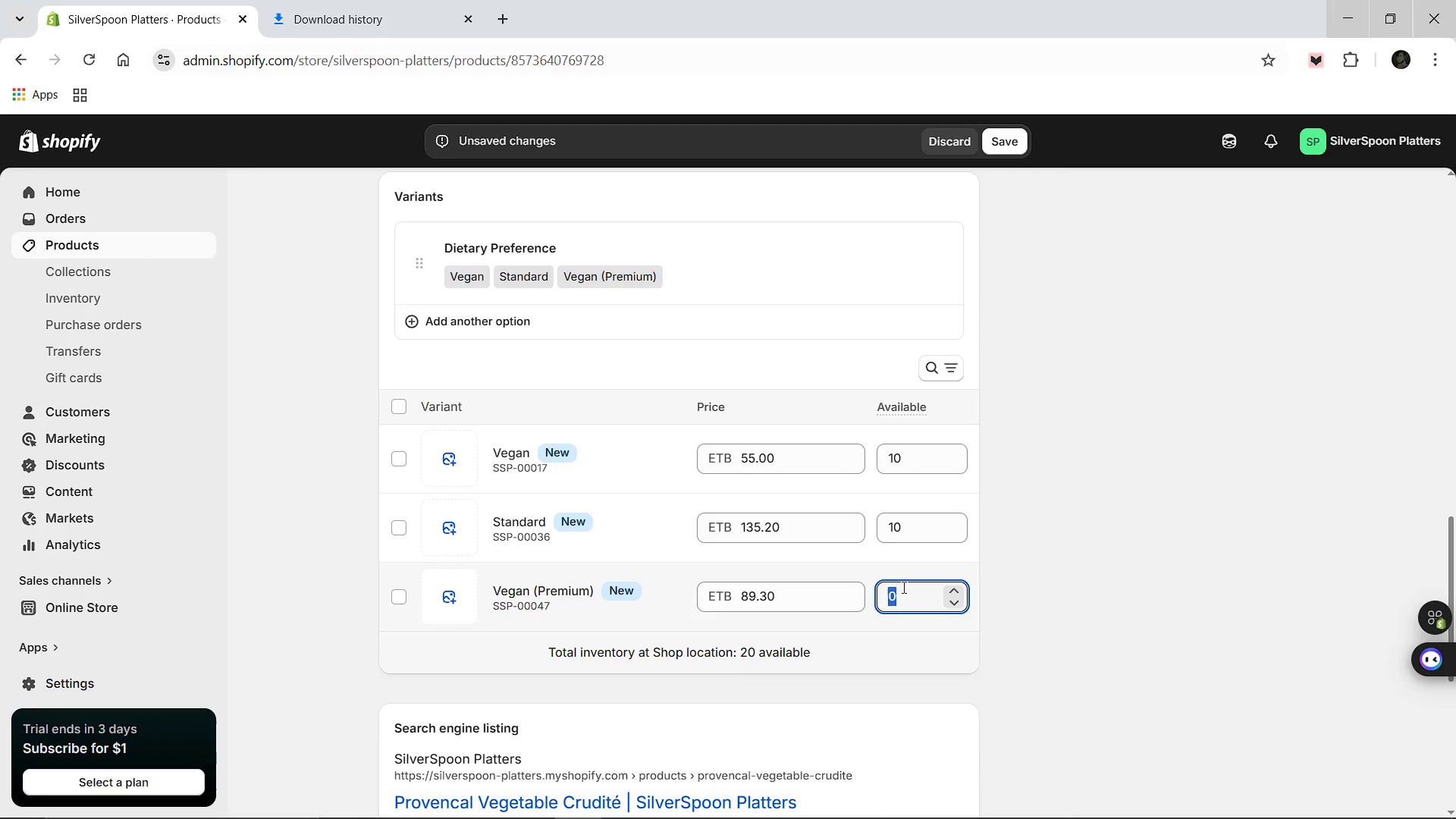 
type(10)
 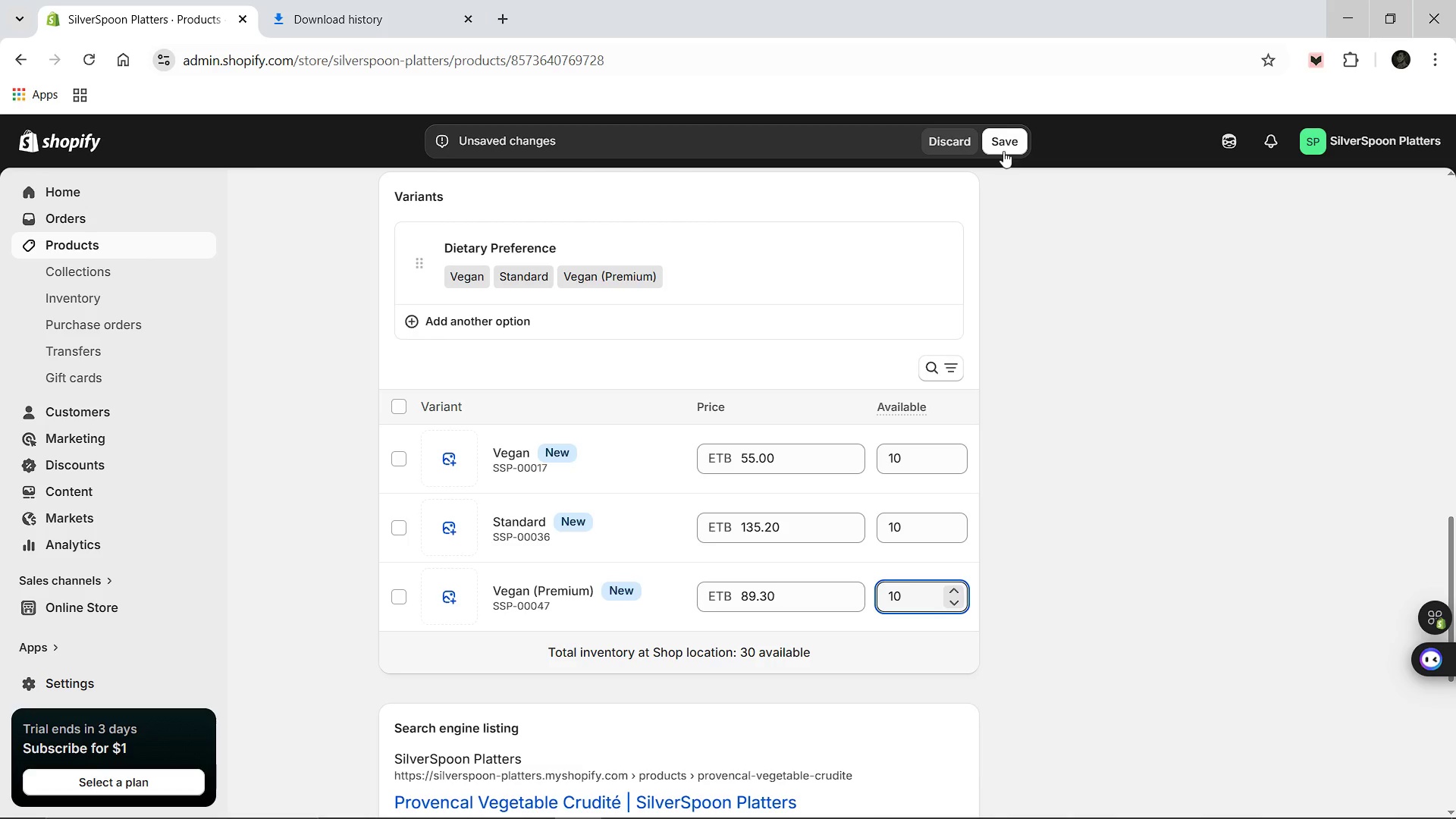 
left_click([1003, 151])
 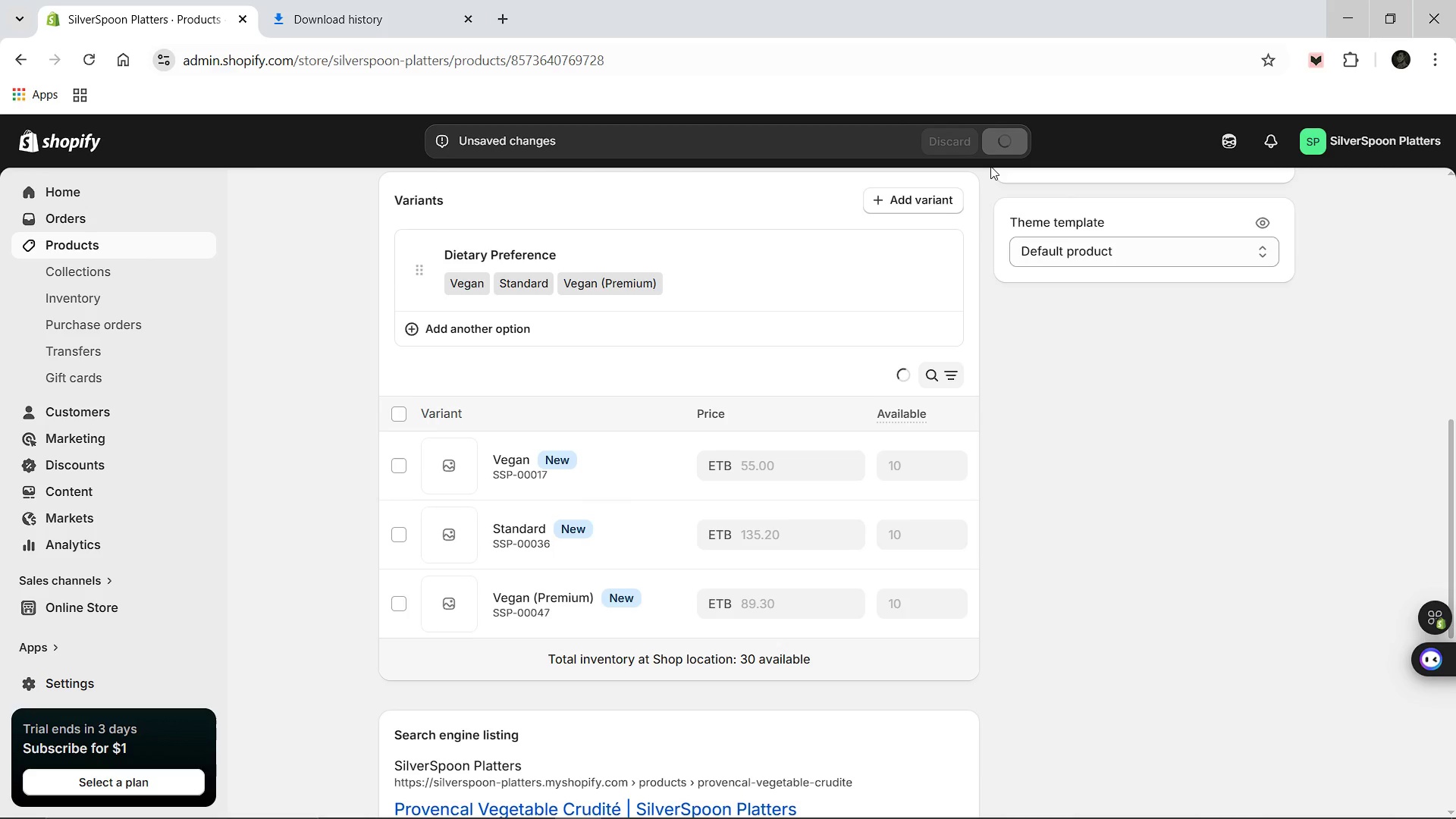 
wait(13.49)
 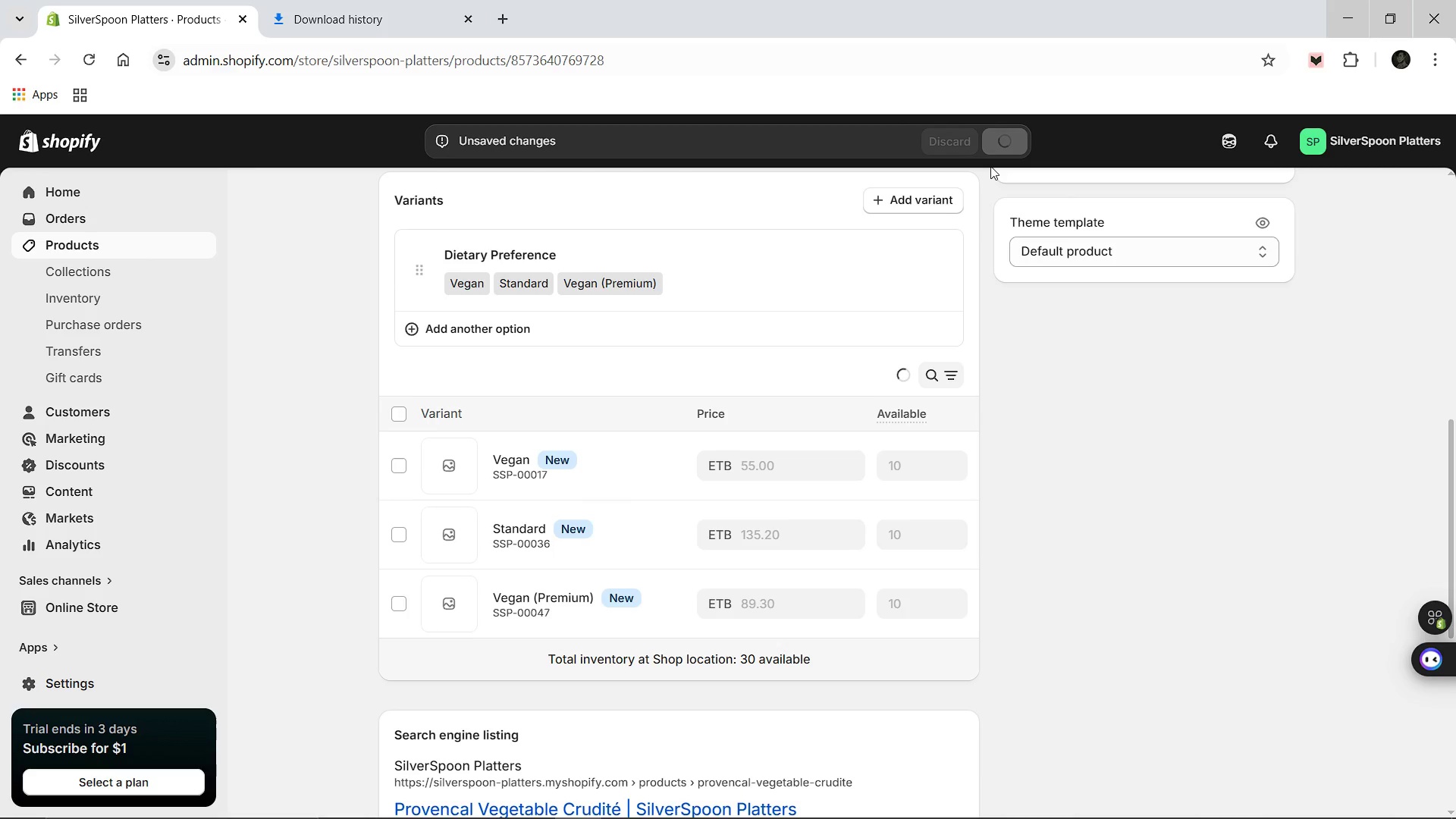 
scroll: coordinate [799, 454], scroll_direction: up, amount: 10.0
 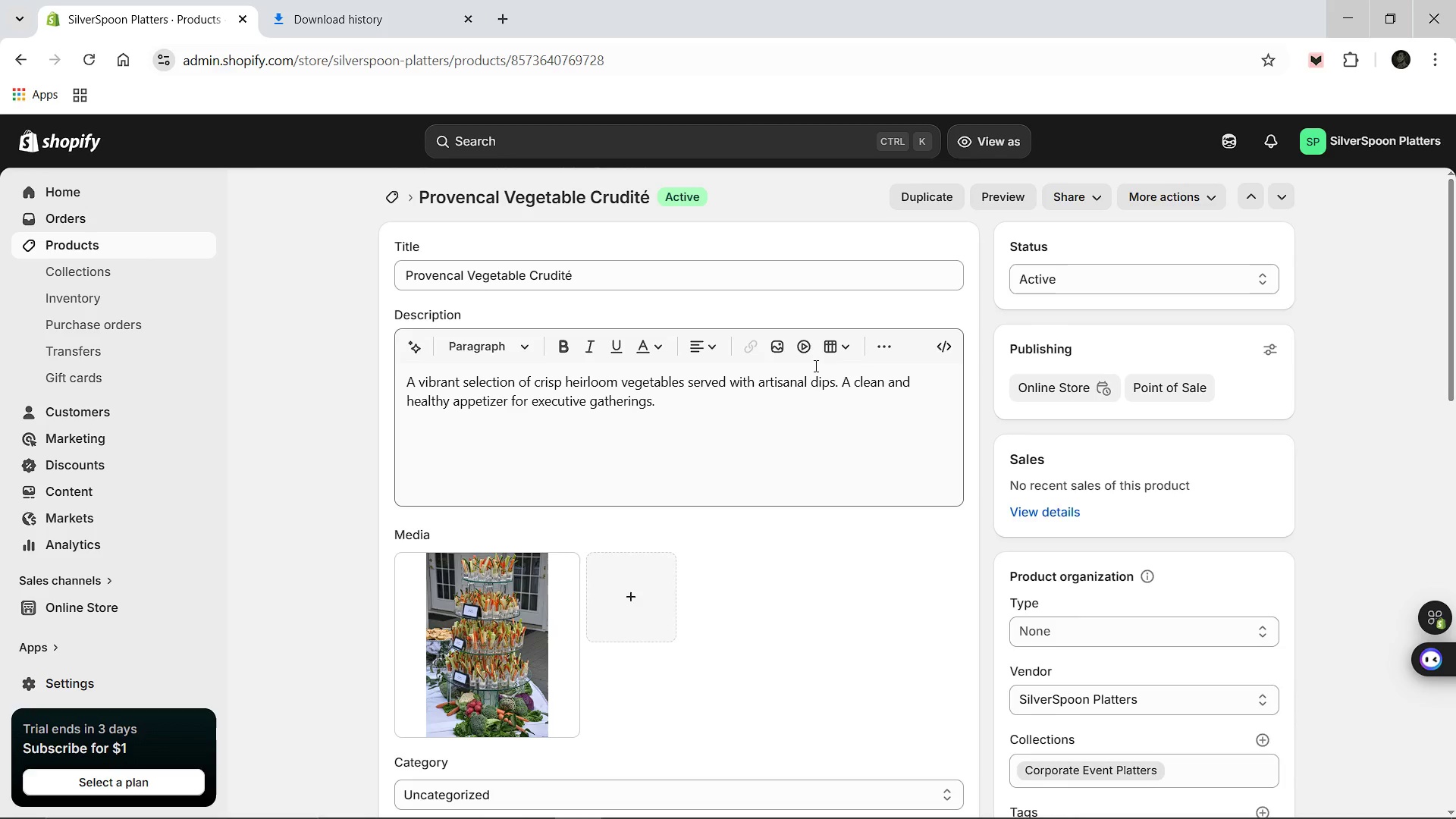 
scroll: coordinate [814, 366], scroll_direction: down, amount: 15.0
 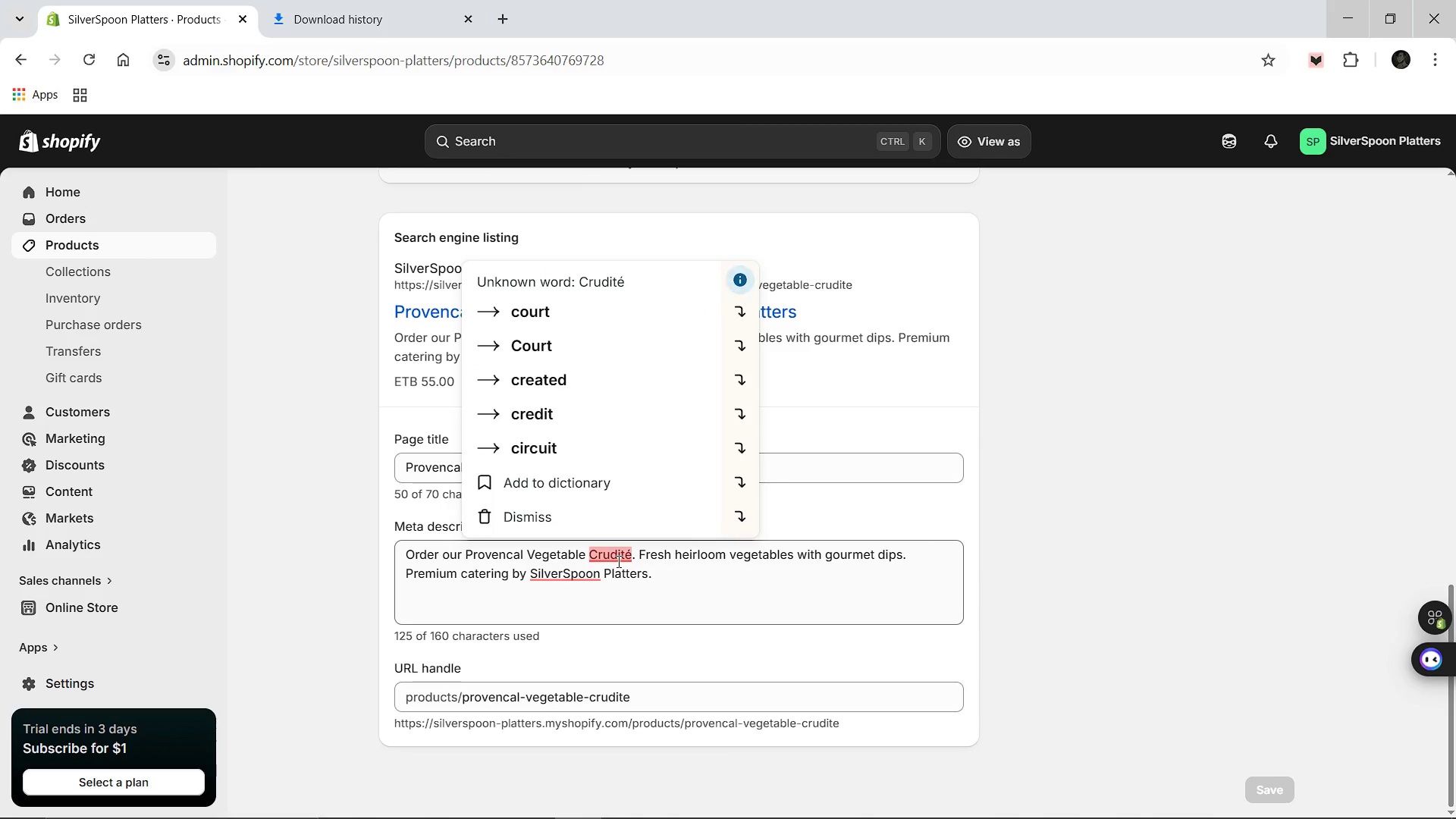 
left_click([565, 516])
 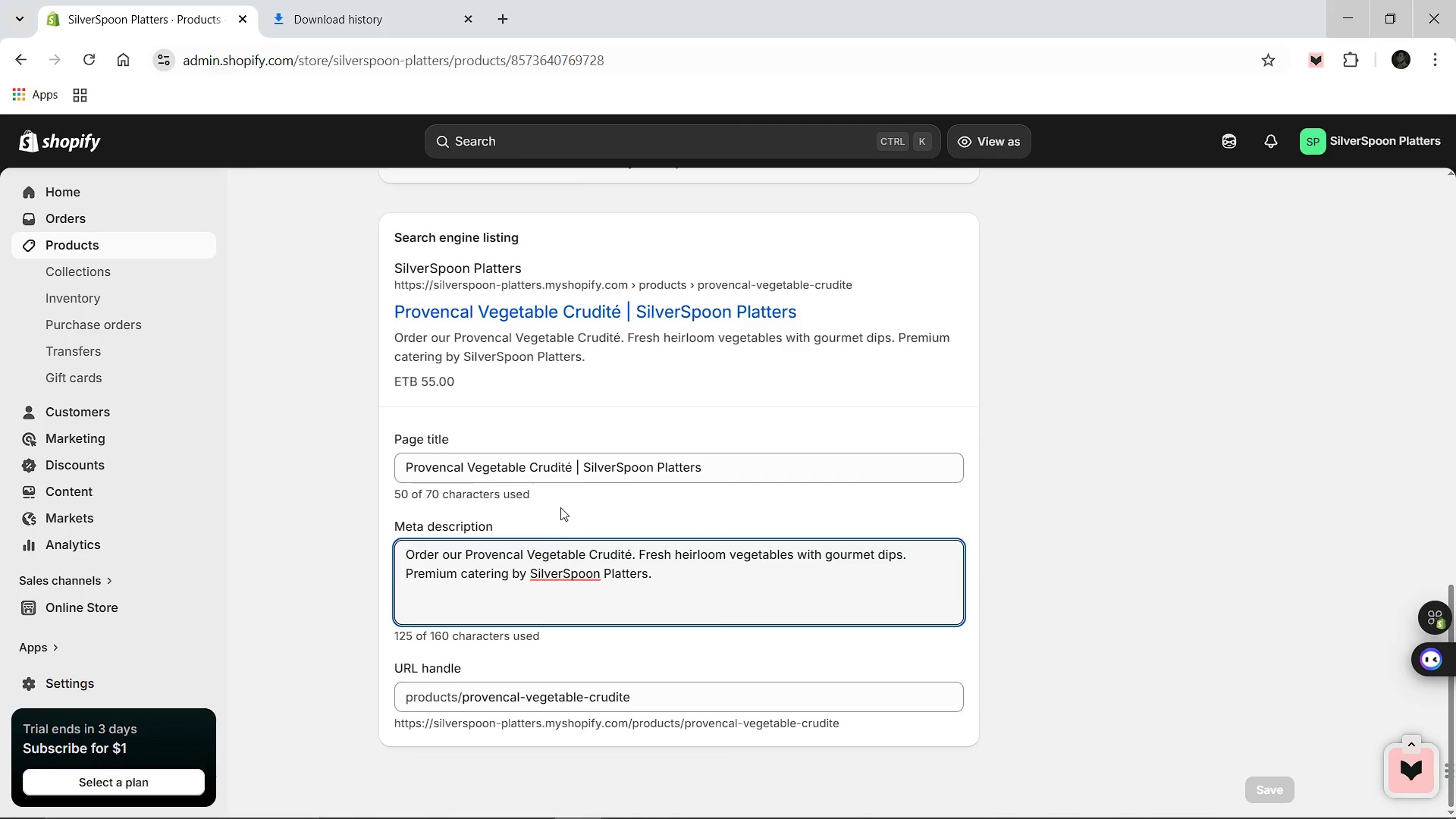 
scroll: coordinate [557, 504], scroll_direction: up, amount: 21.0
 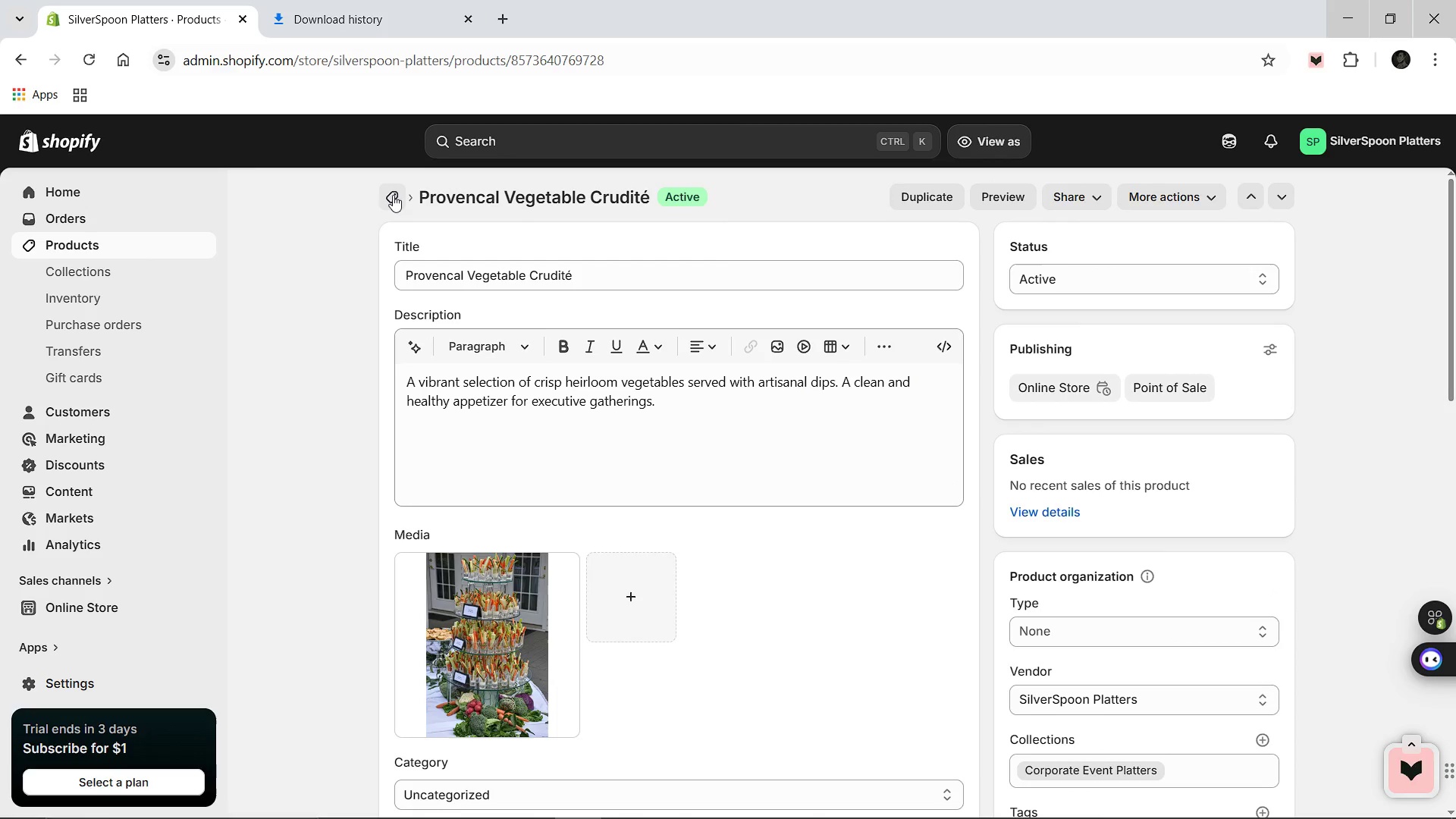 
left_click([393, 195])
 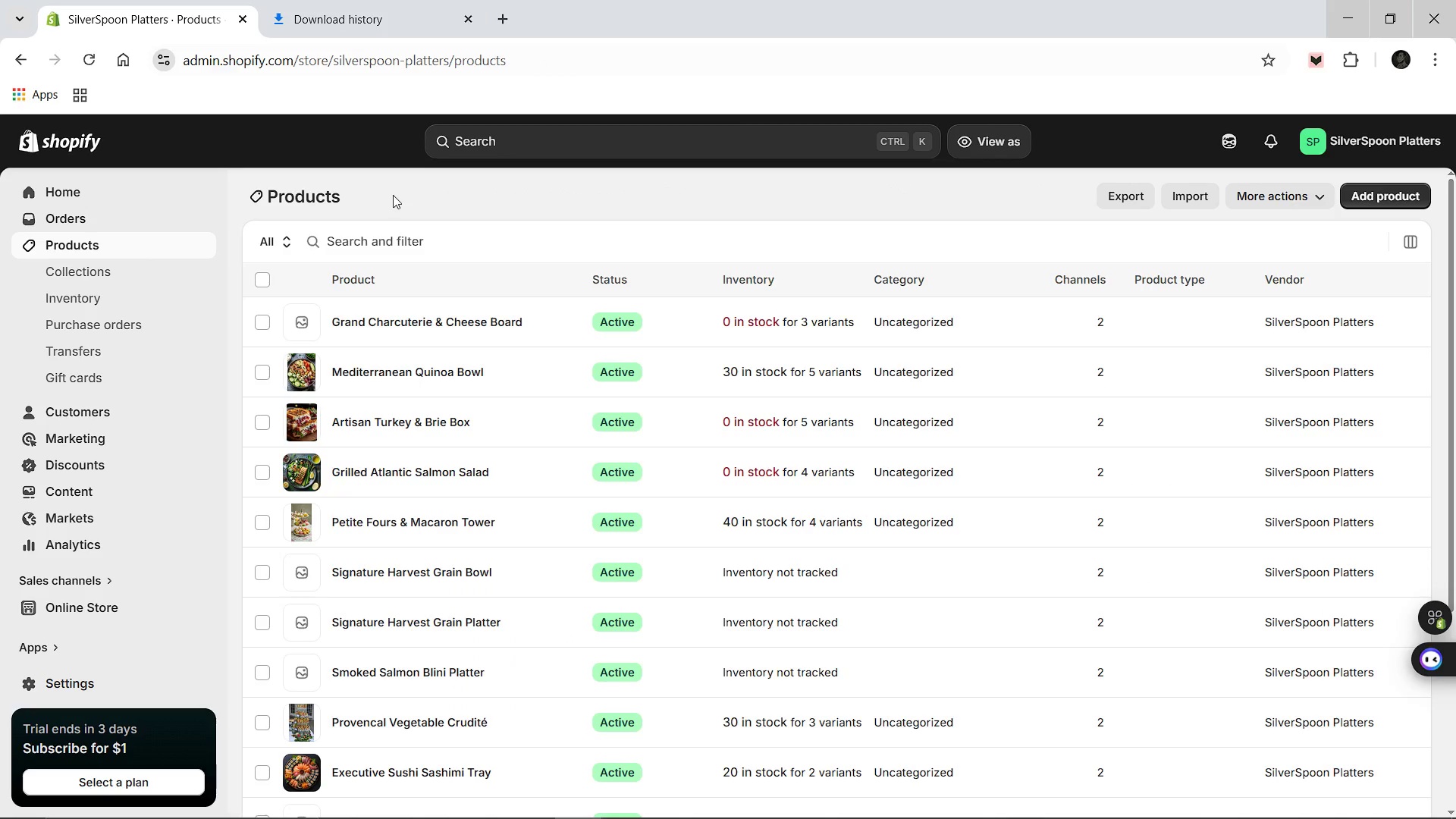 
wait(7.39)
 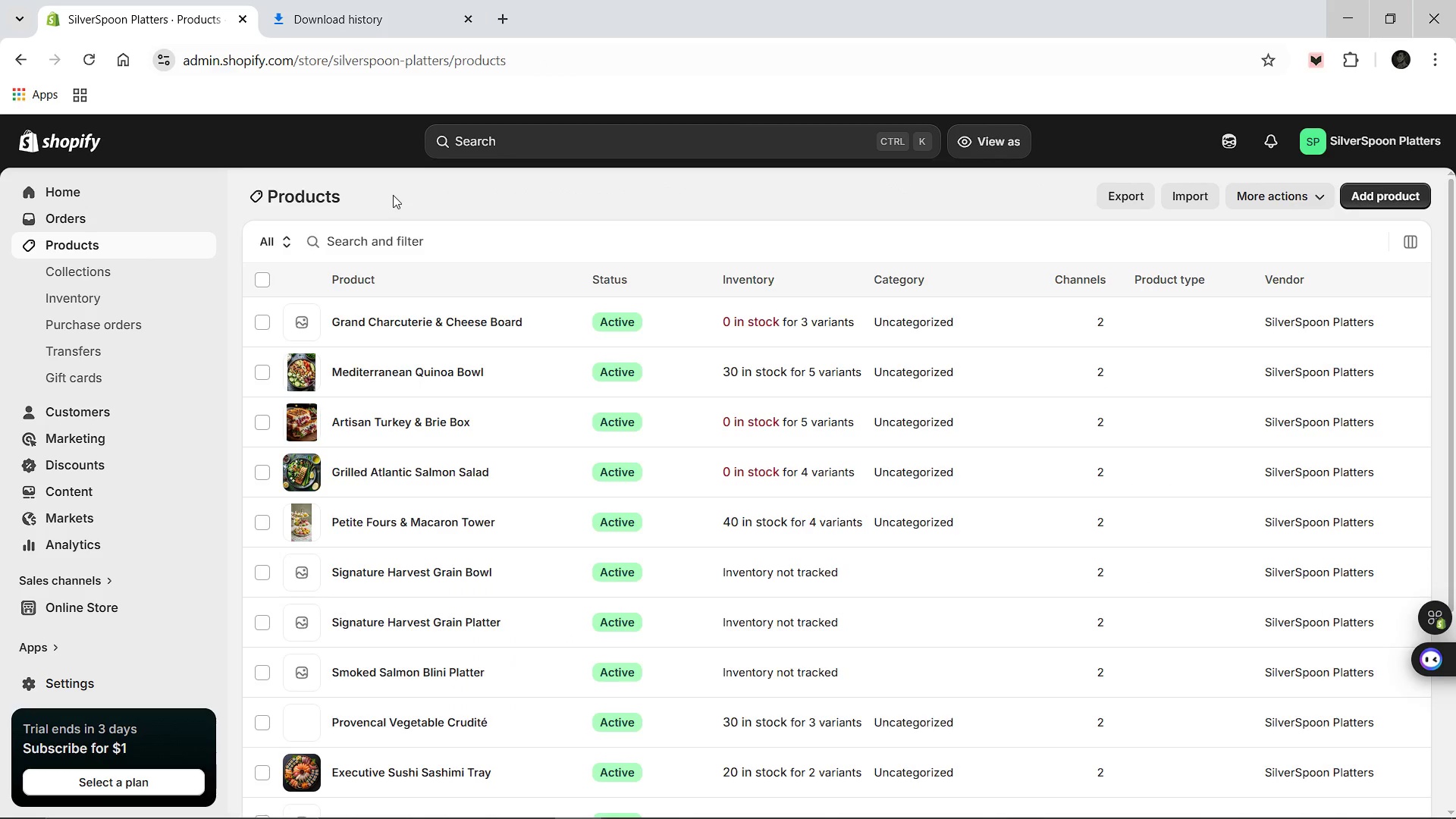 
left_click([265, 275])
 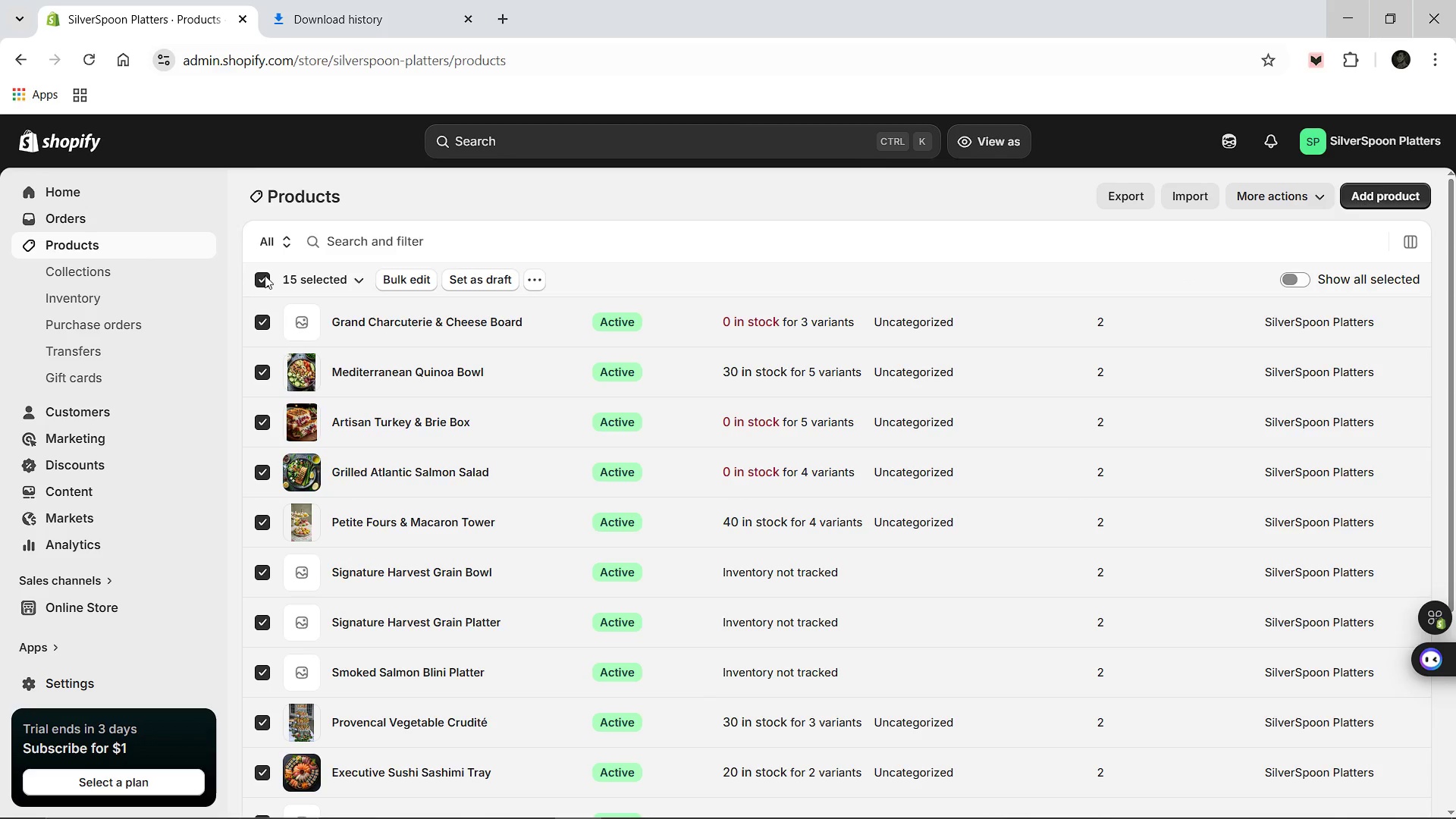 
left_click([265, 275])
 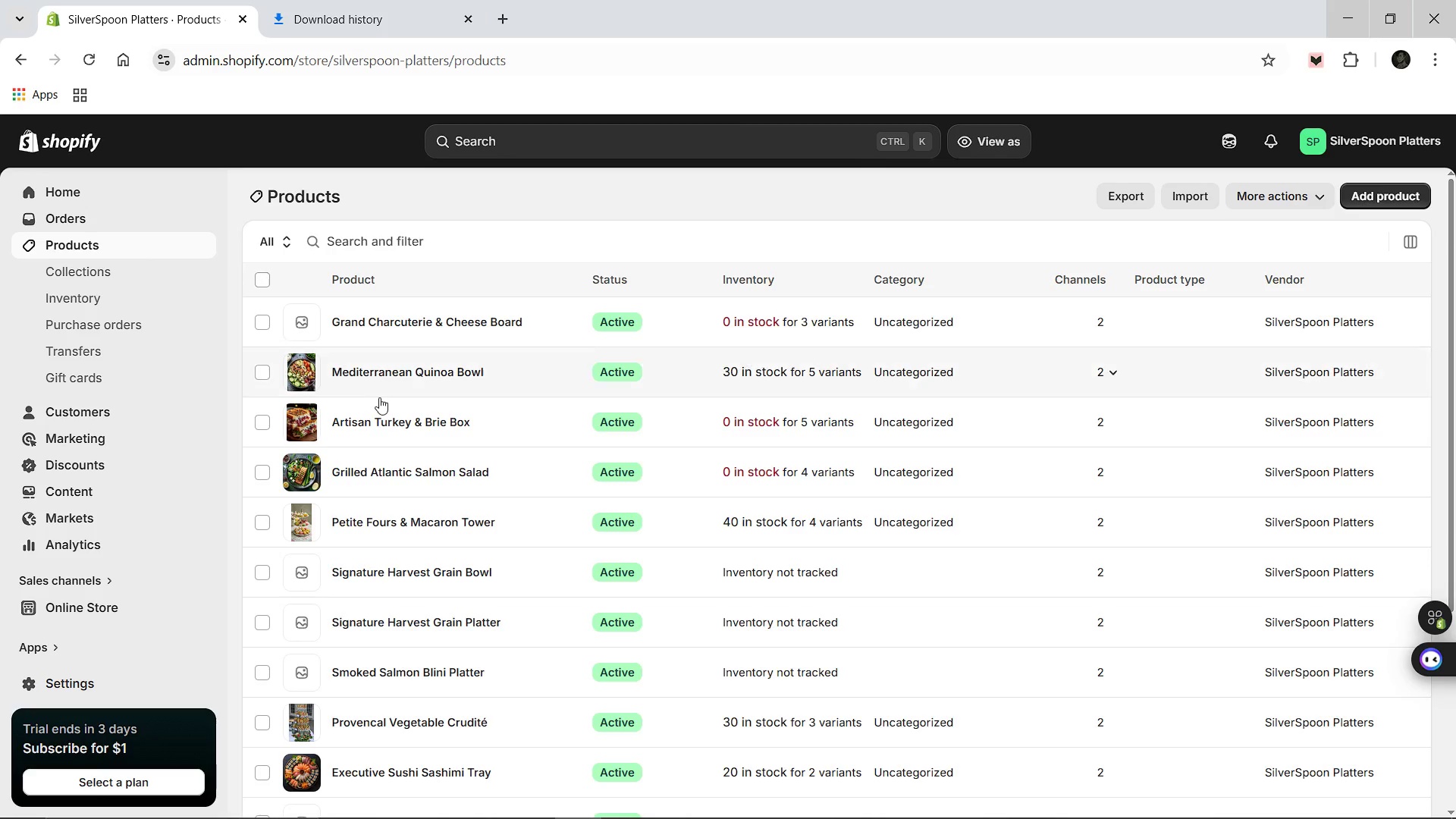 
scroll: coordinate [380, 403], scroll_direction: down, amount: 5.0
 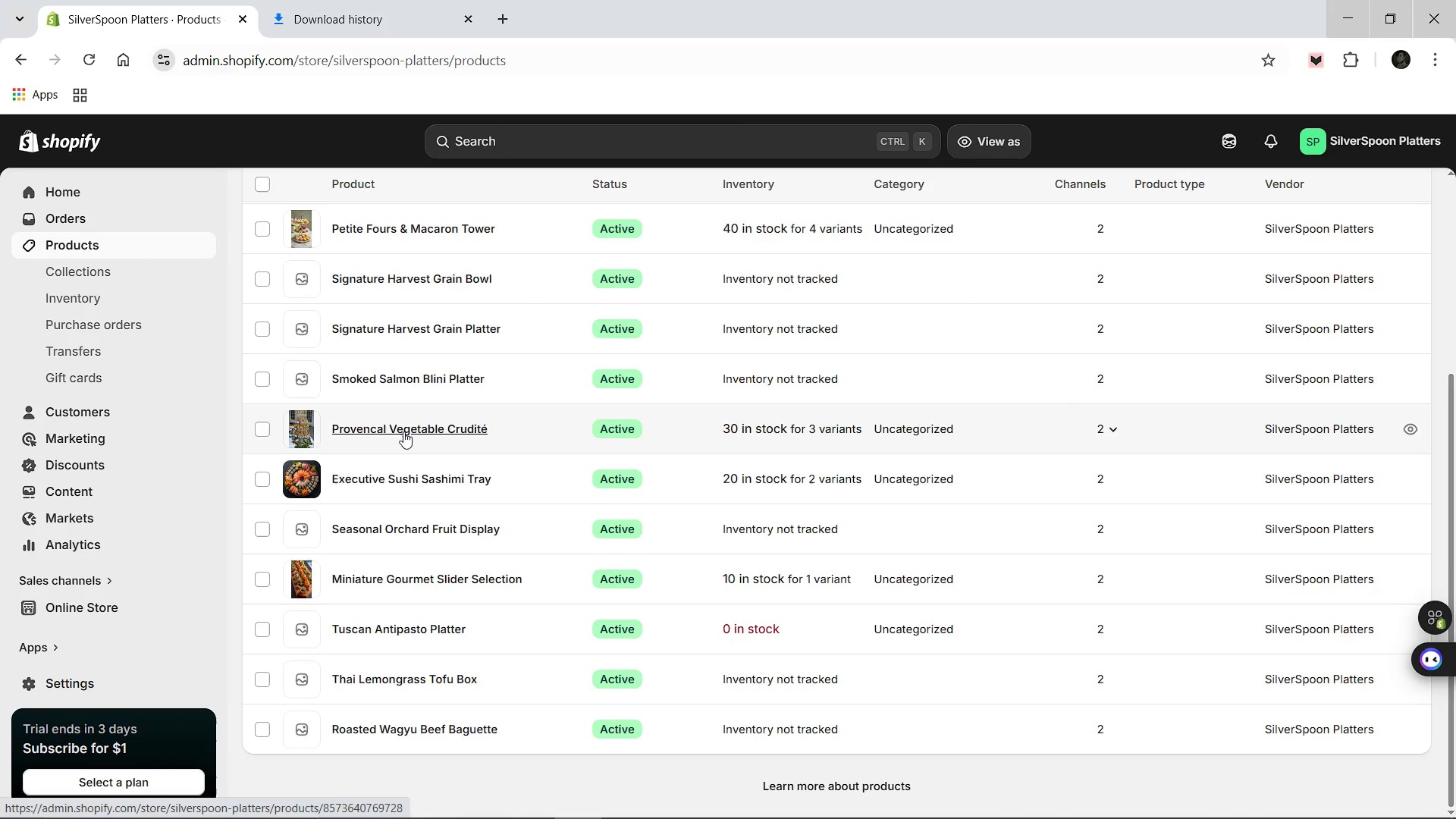 
scroll: coordinate [415, 407], scroll_direction: up, amount: 3.0
 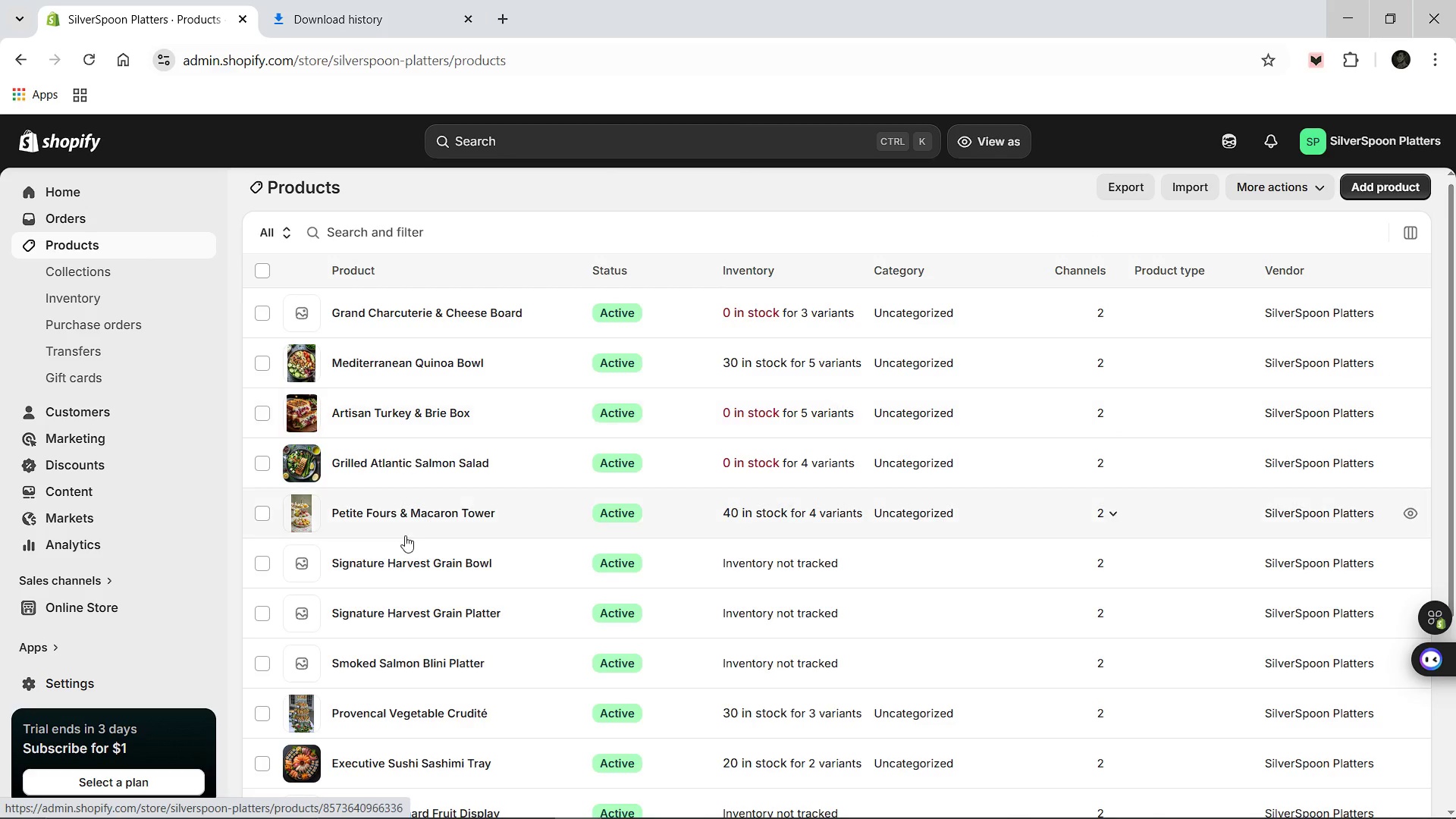 
scroll: coordinate [404, 535], scroll_direction: down, amount: 4.0
 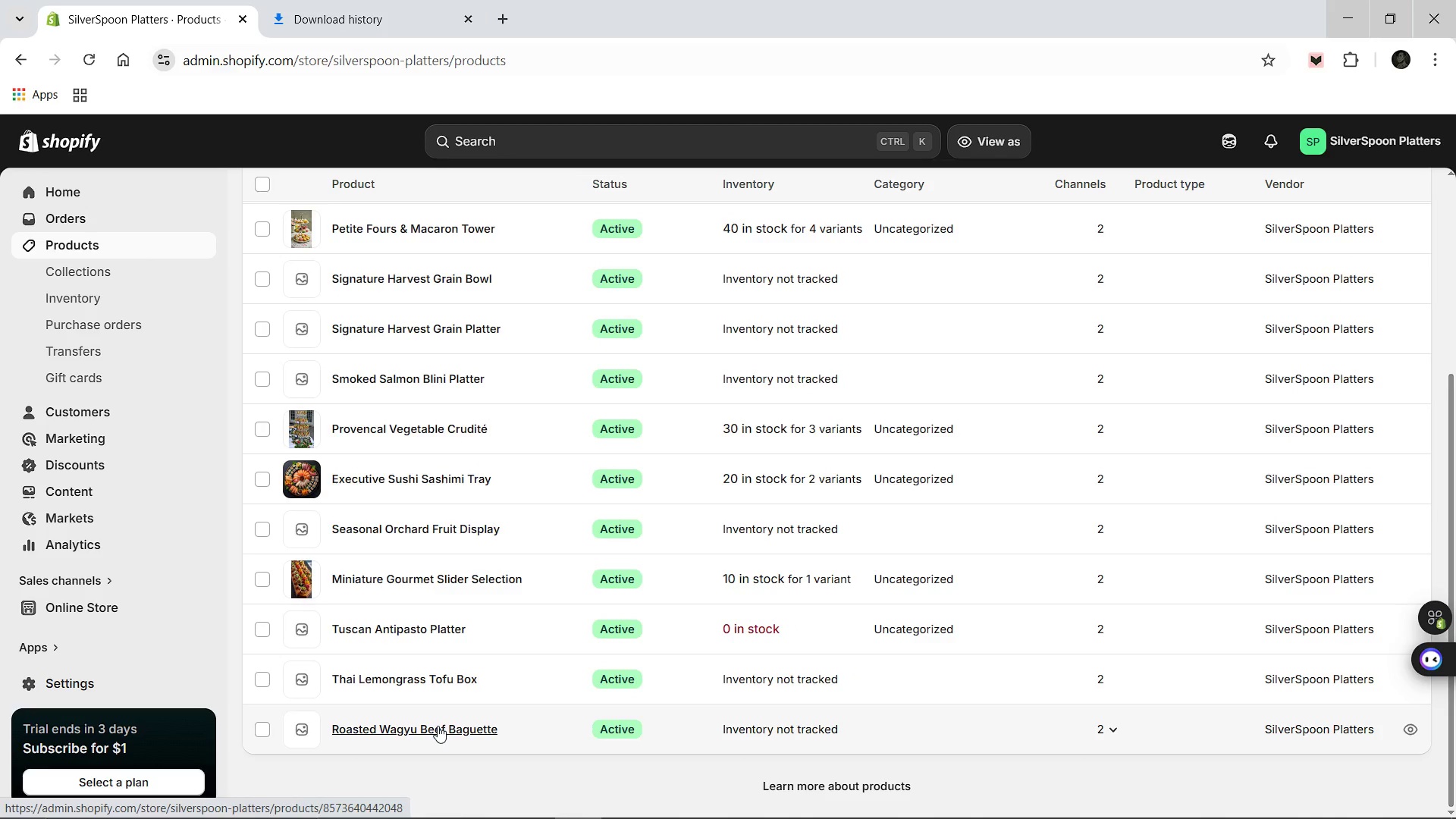 
left_click([438, 726])
 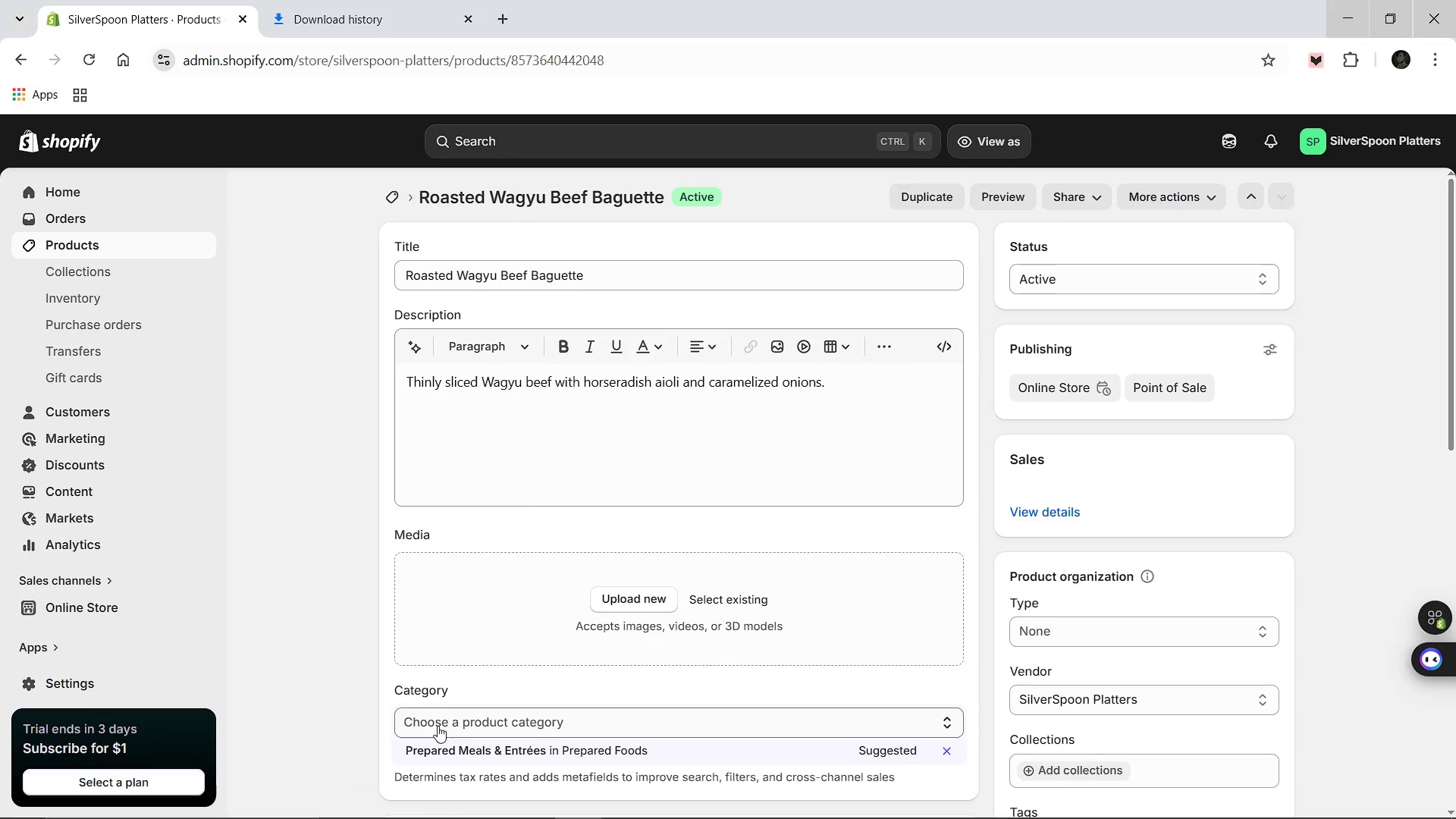 
wait(8.91)
 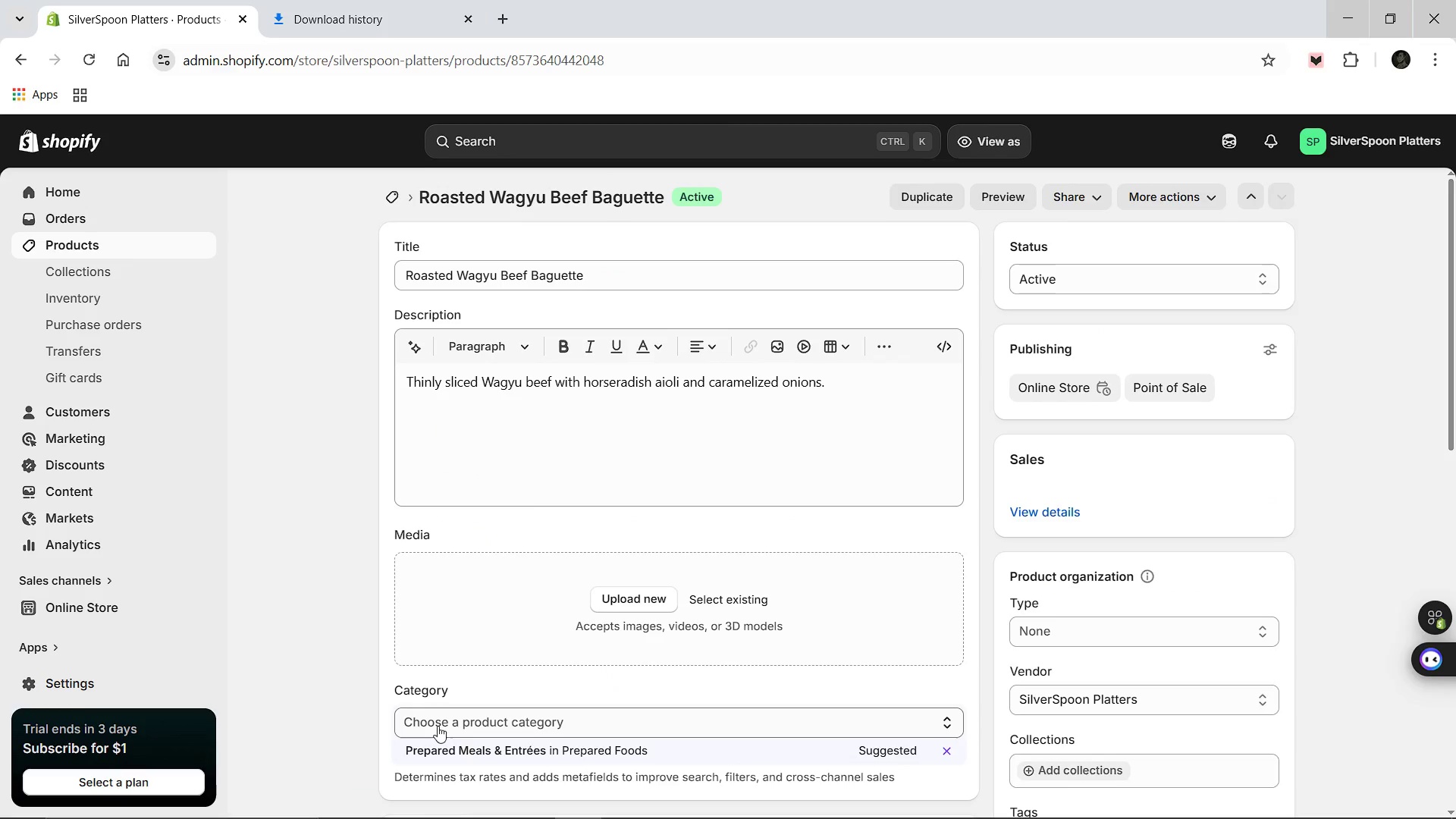 
left_click([492, 424])
 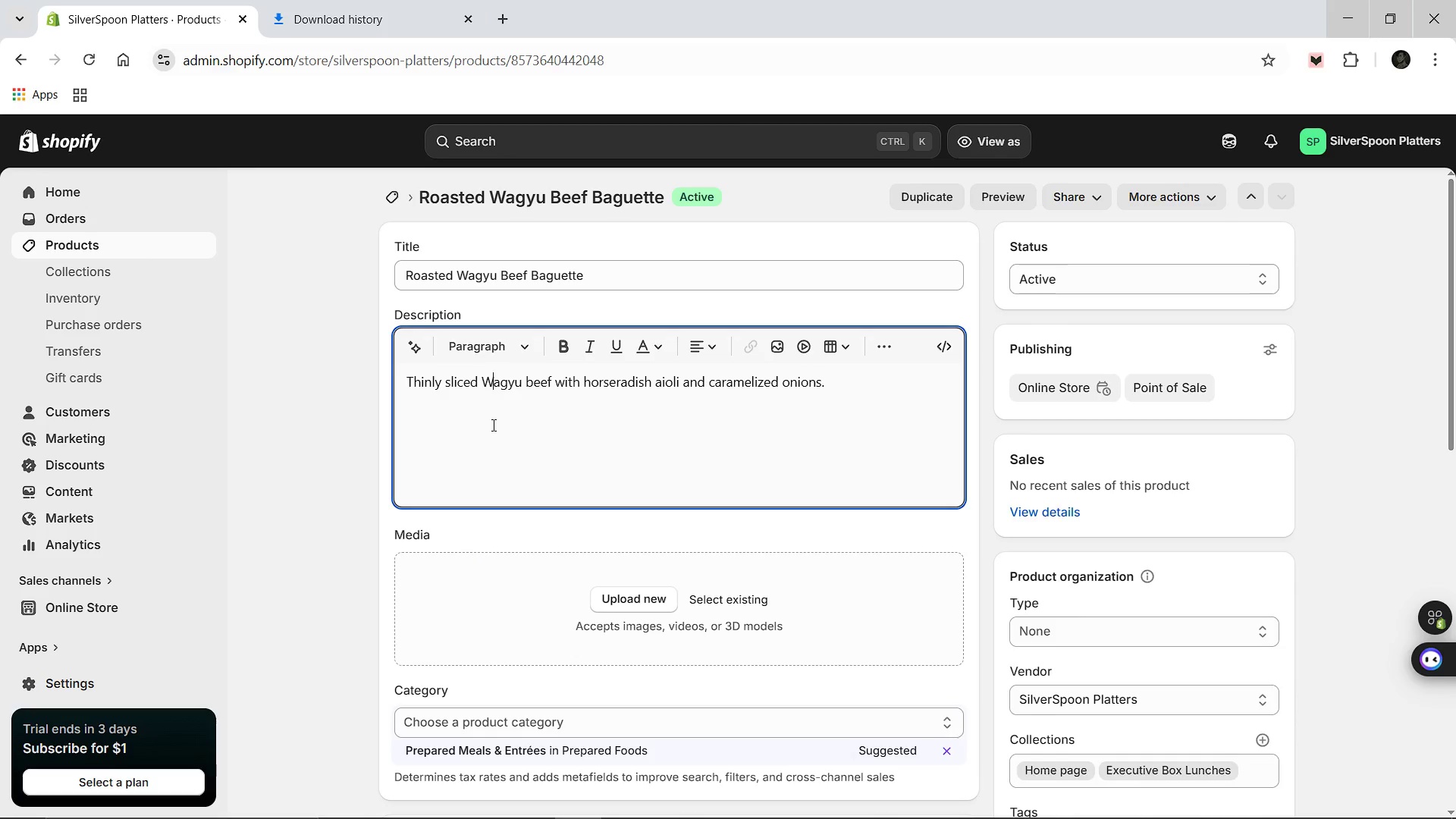 
key(Control+ControlLeft)
 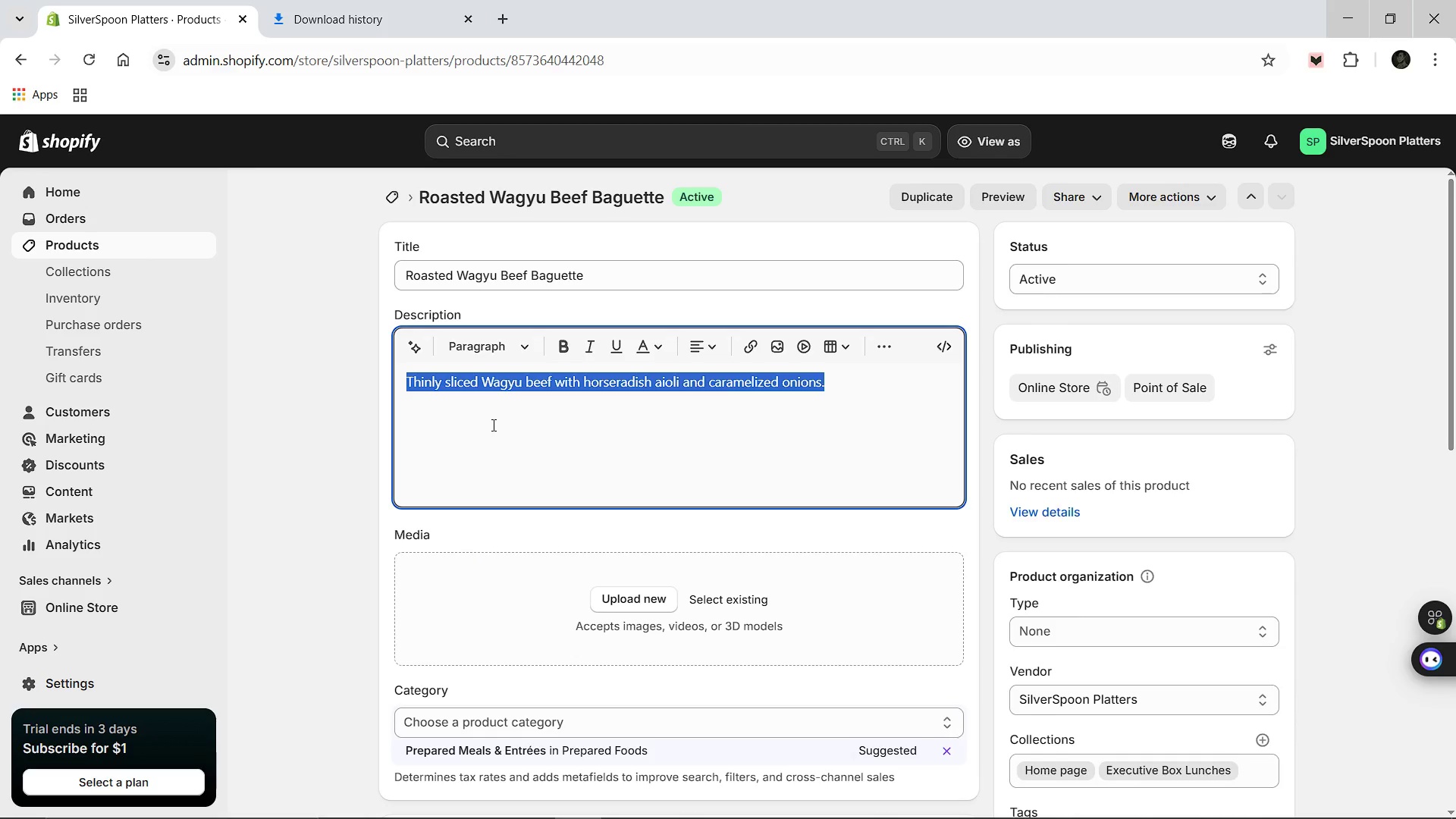 
key(Control+A)
 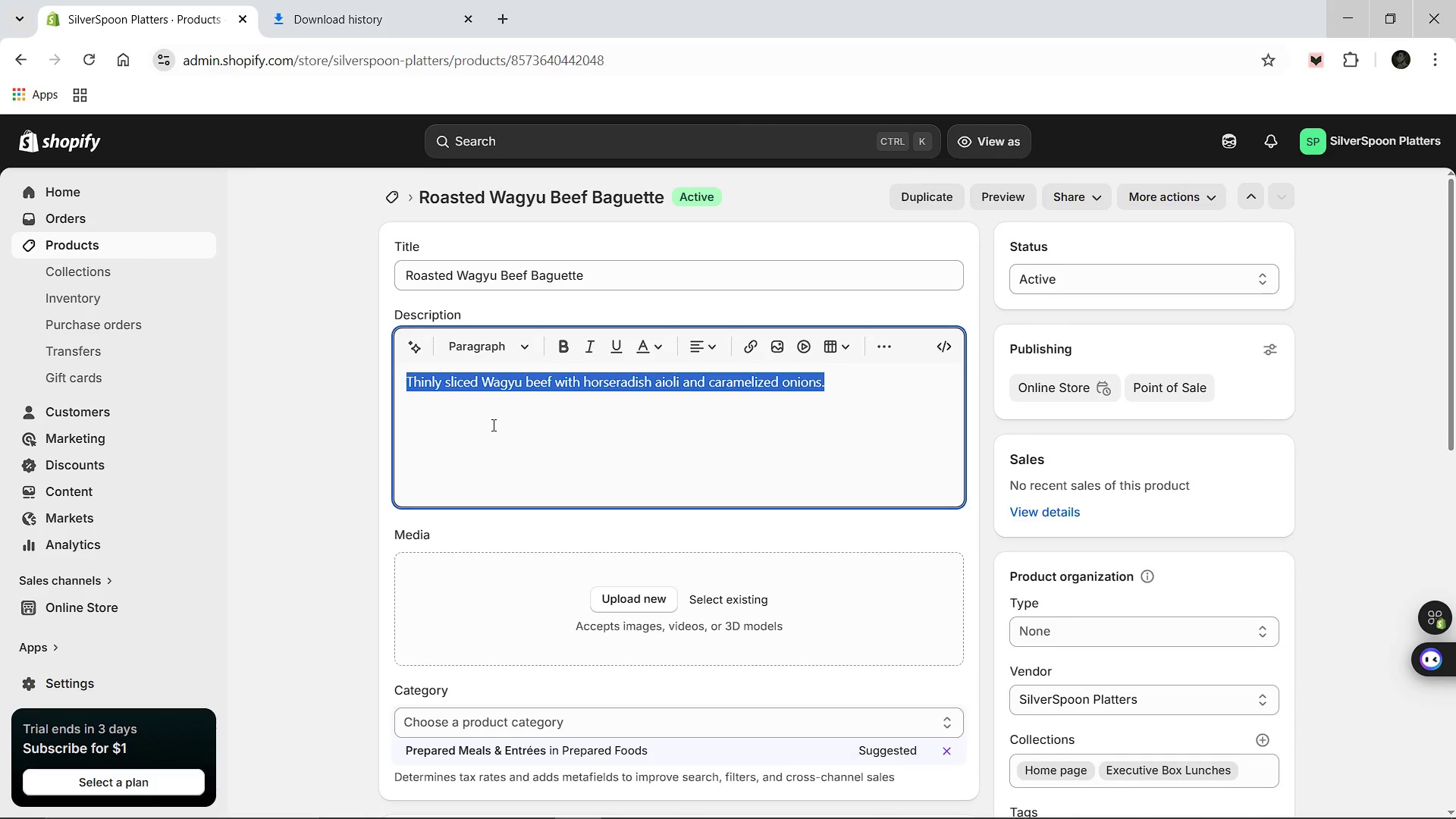 
hold_key(key=CapsLock, duration=0.5)
 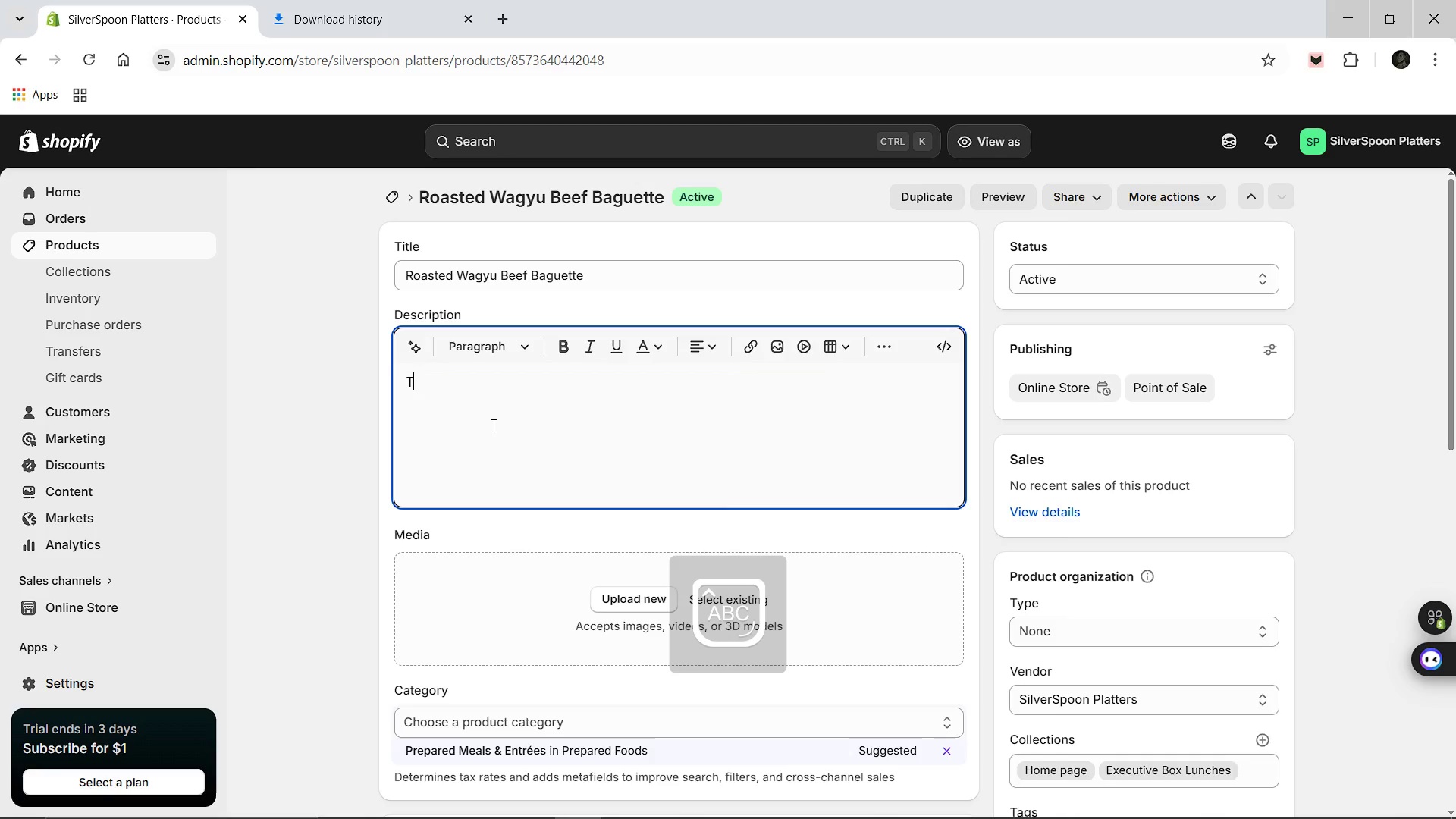 
type(Thinly sliced premium Wagyu )
 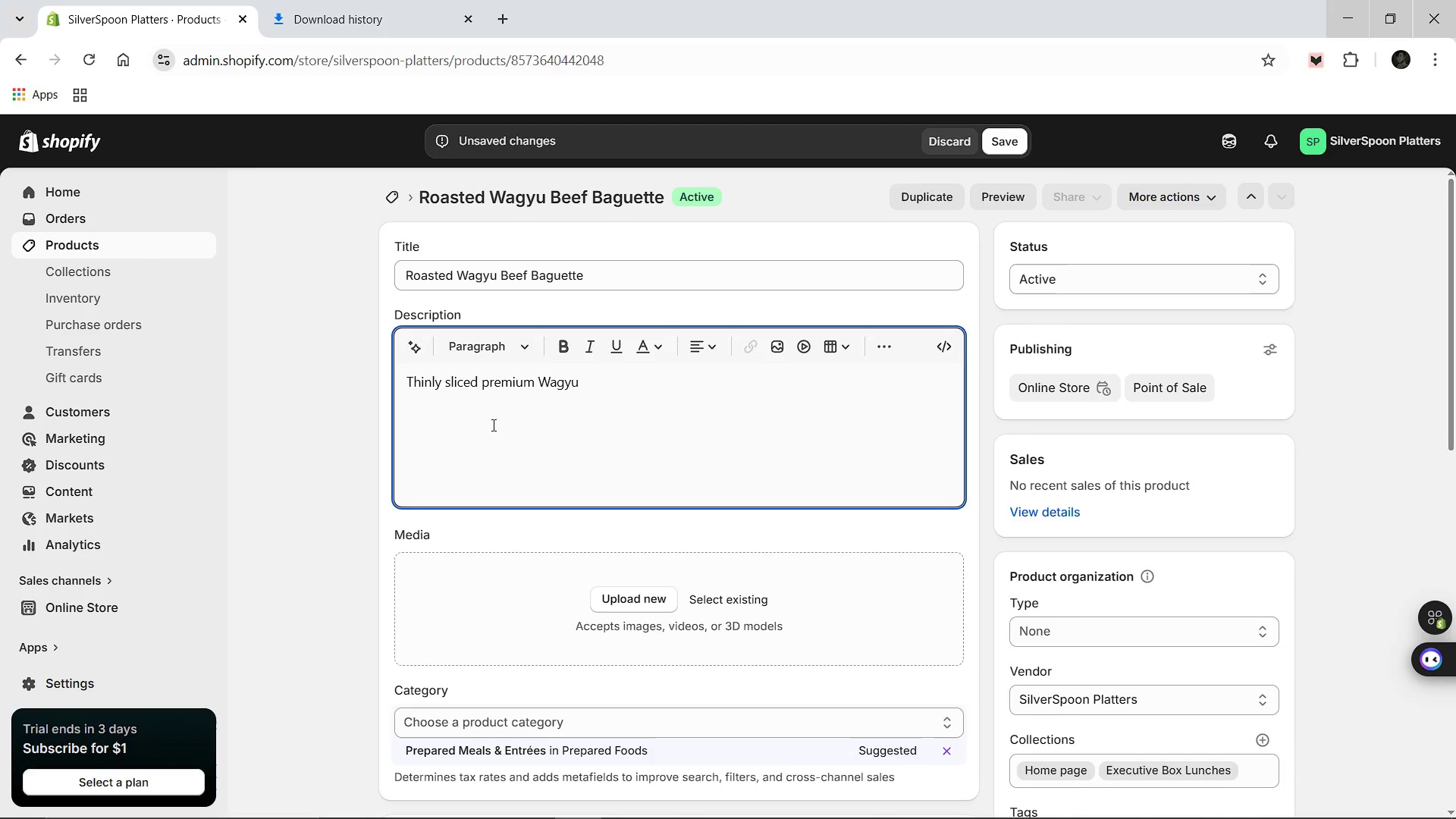 
wait(6.27)
 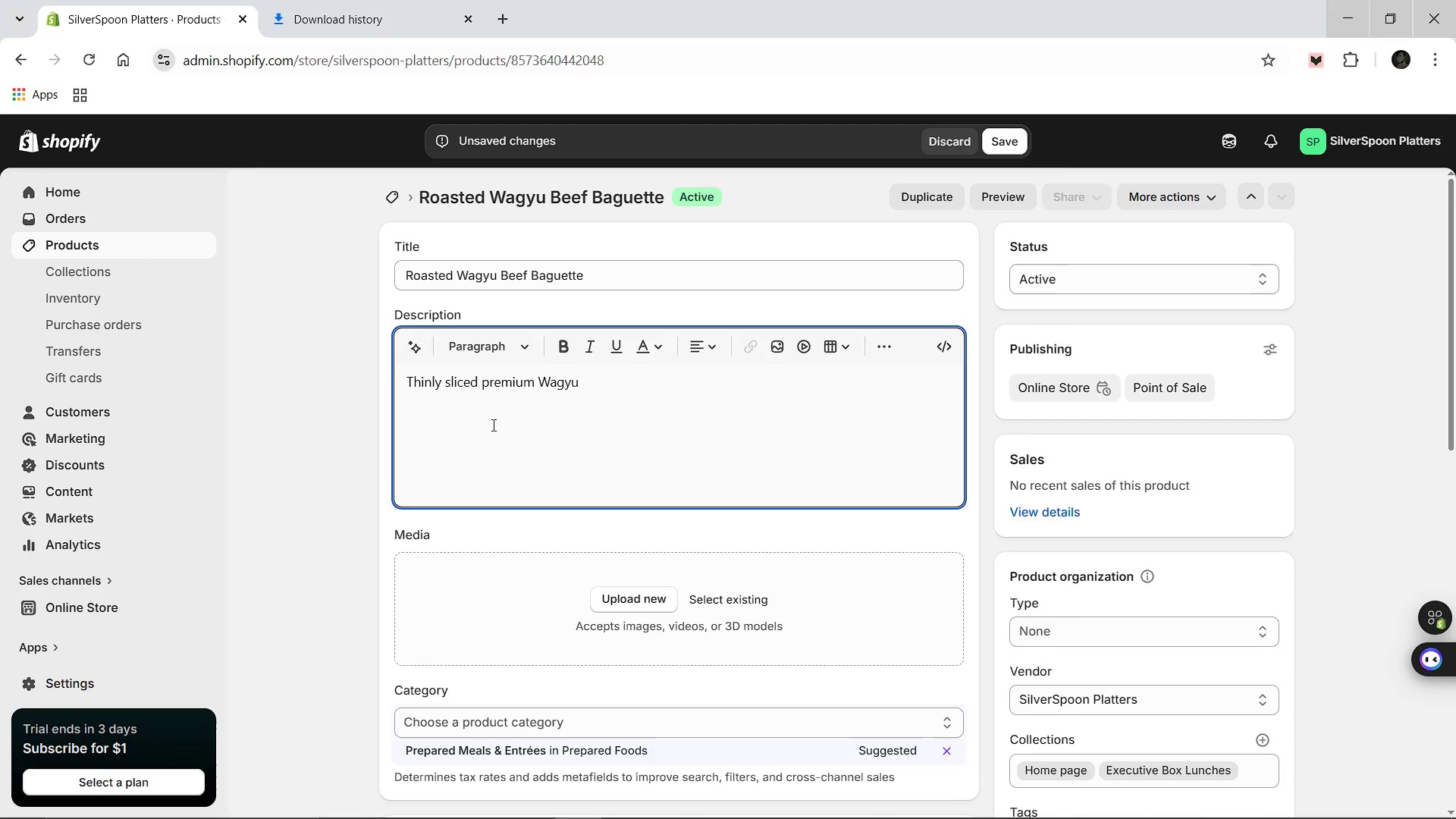 
type(beef on an artisan baguette with gourmet too)
key(Backspace)
type(ppings. An indulgent choice for executive businn)
key(Backspace)
type(ess lunches.)
 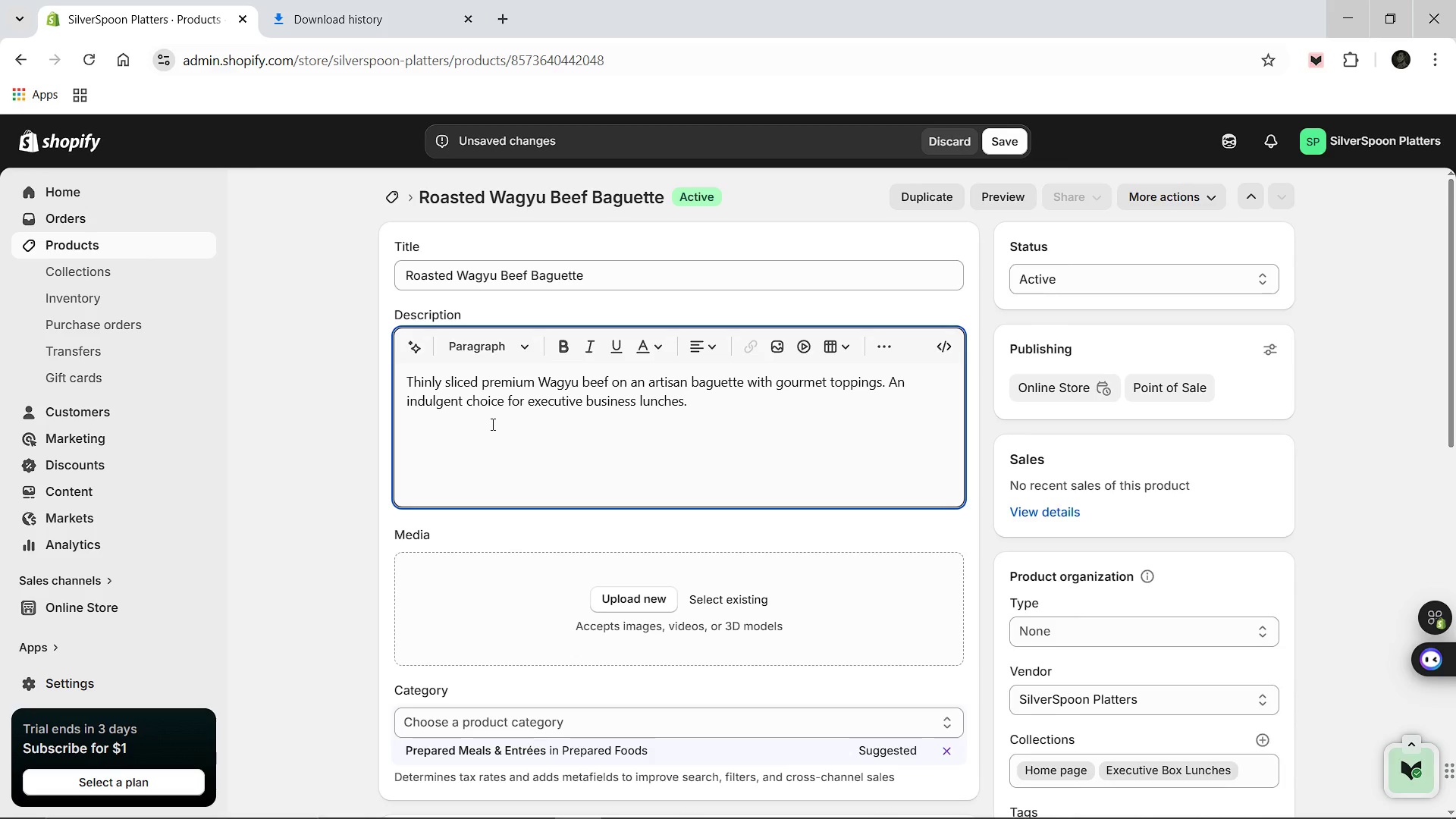 
scroll: coordinate [488, 443], scroll_direction: down, amount: 2.0
 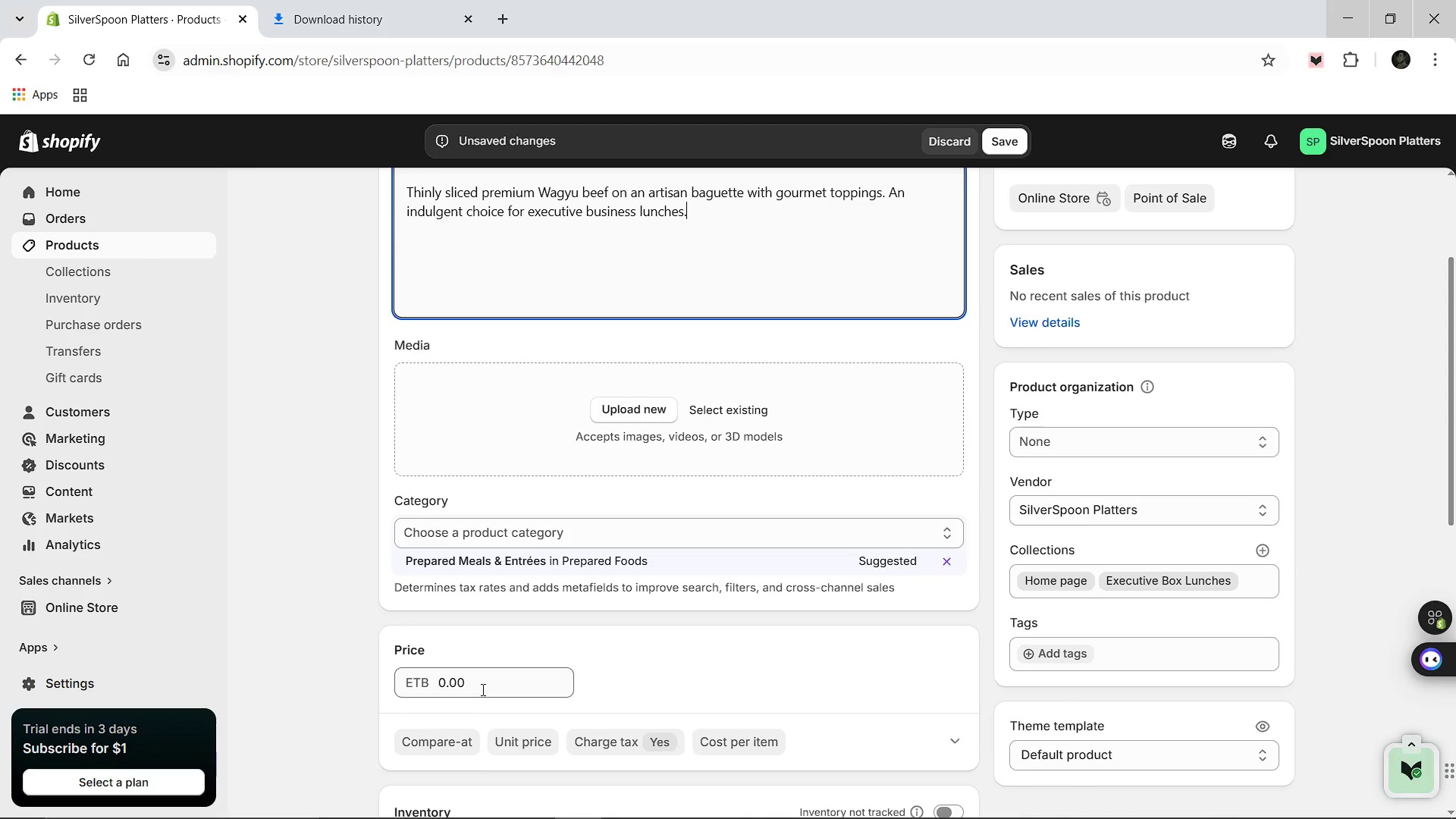 
left_click([482, 689])
 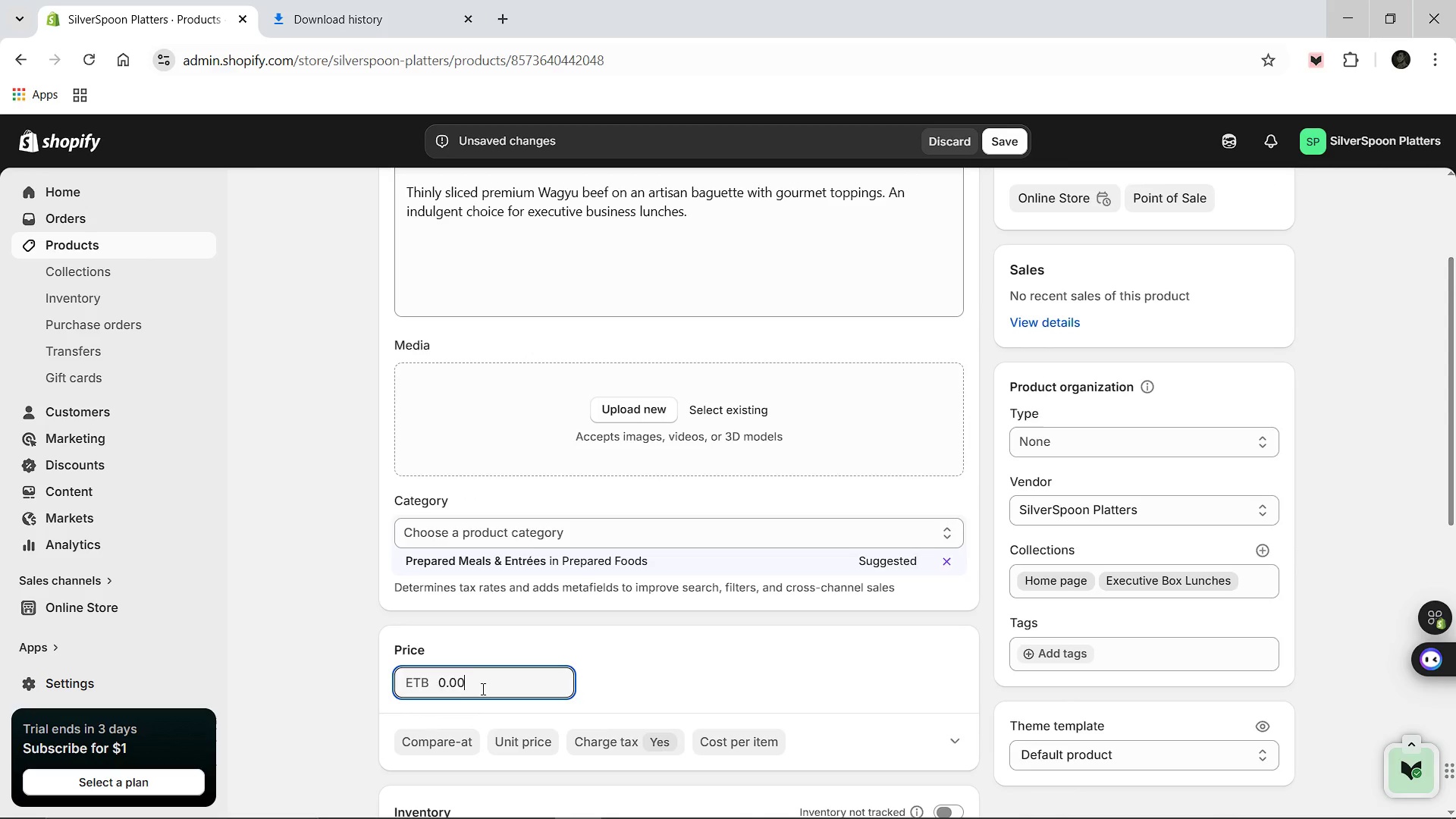 
key(Control+A)
 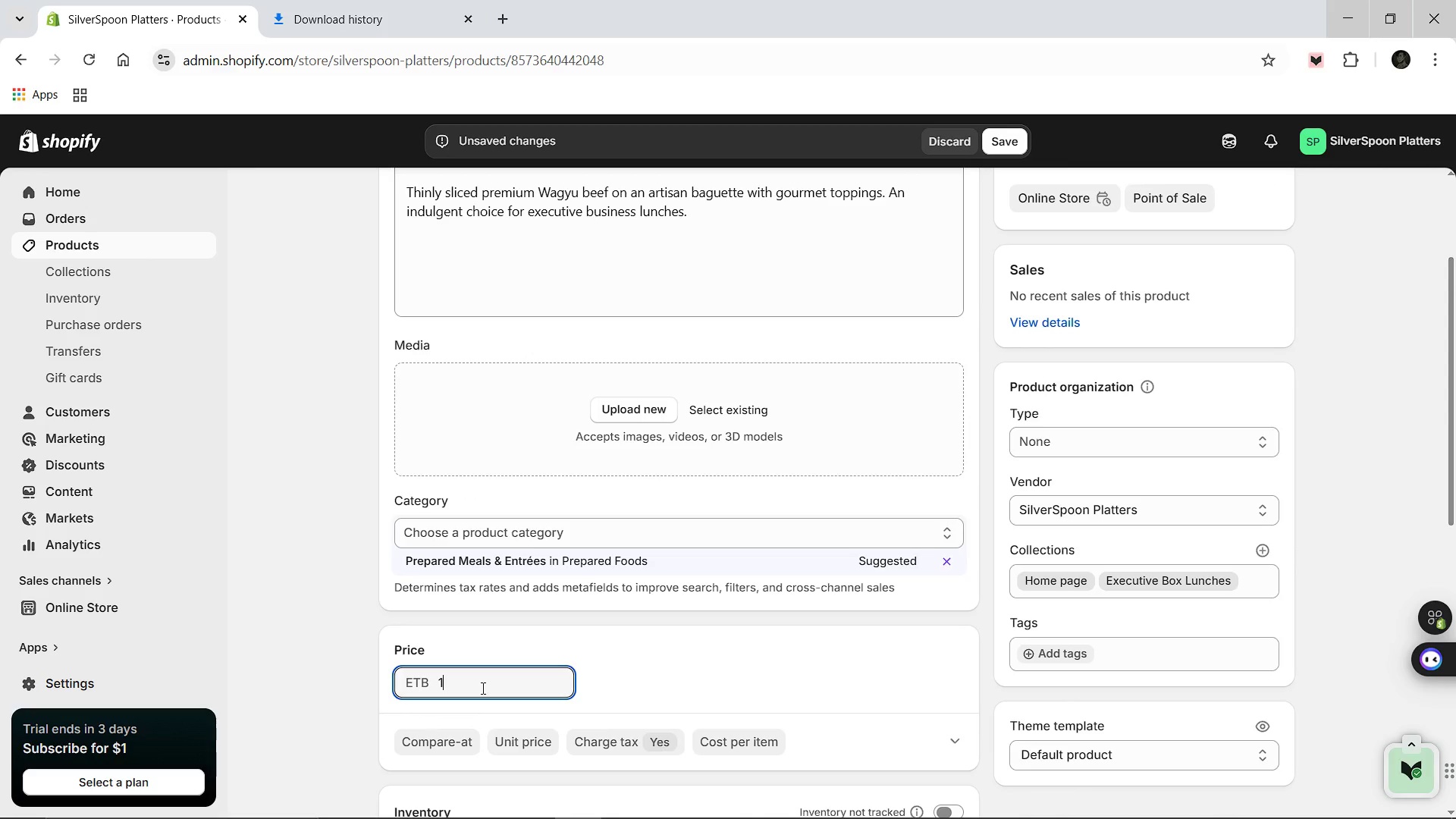 
type(1)
key(Backspace)
type(28.00)
 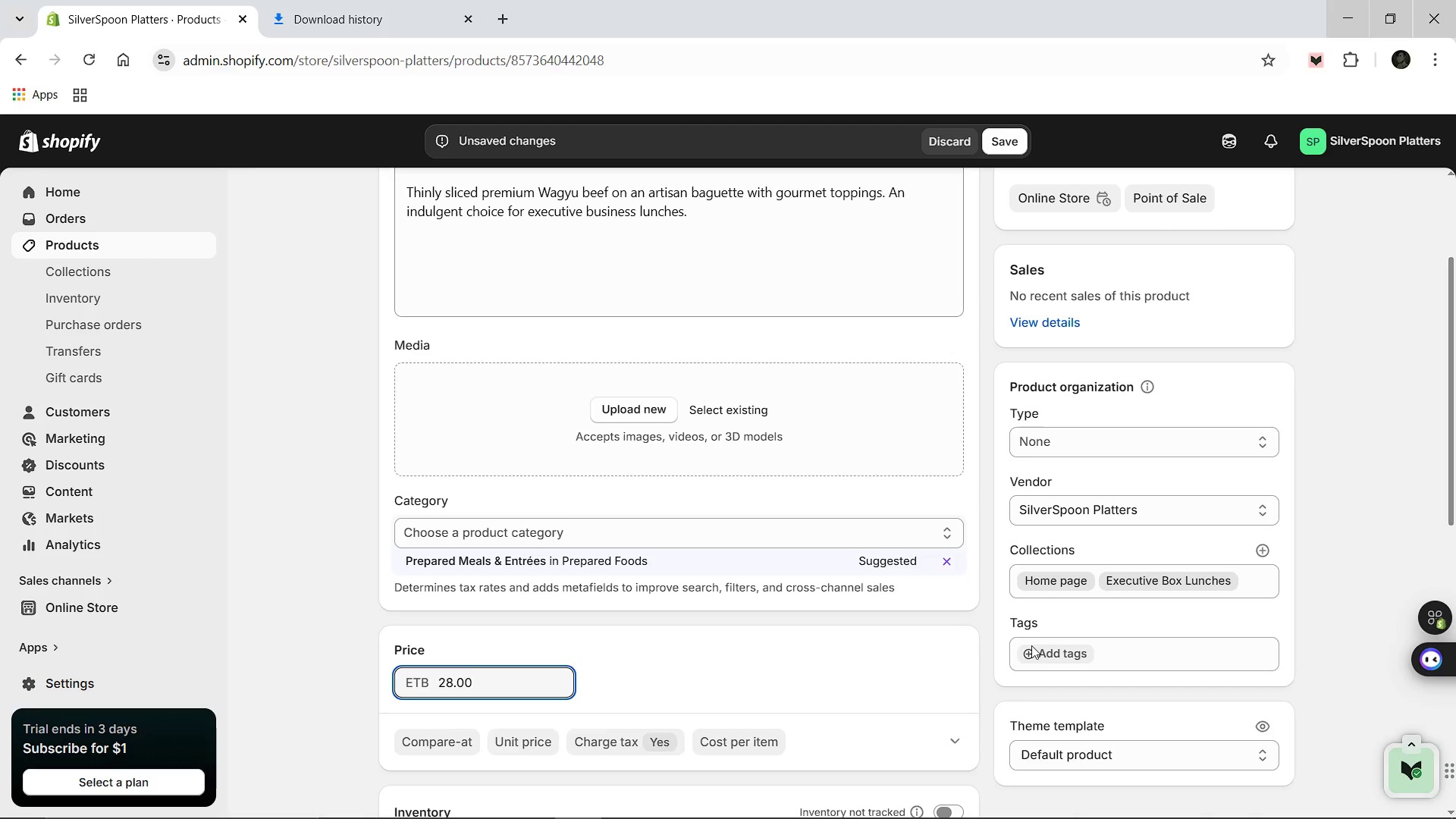 
left_click([1032, 648])
 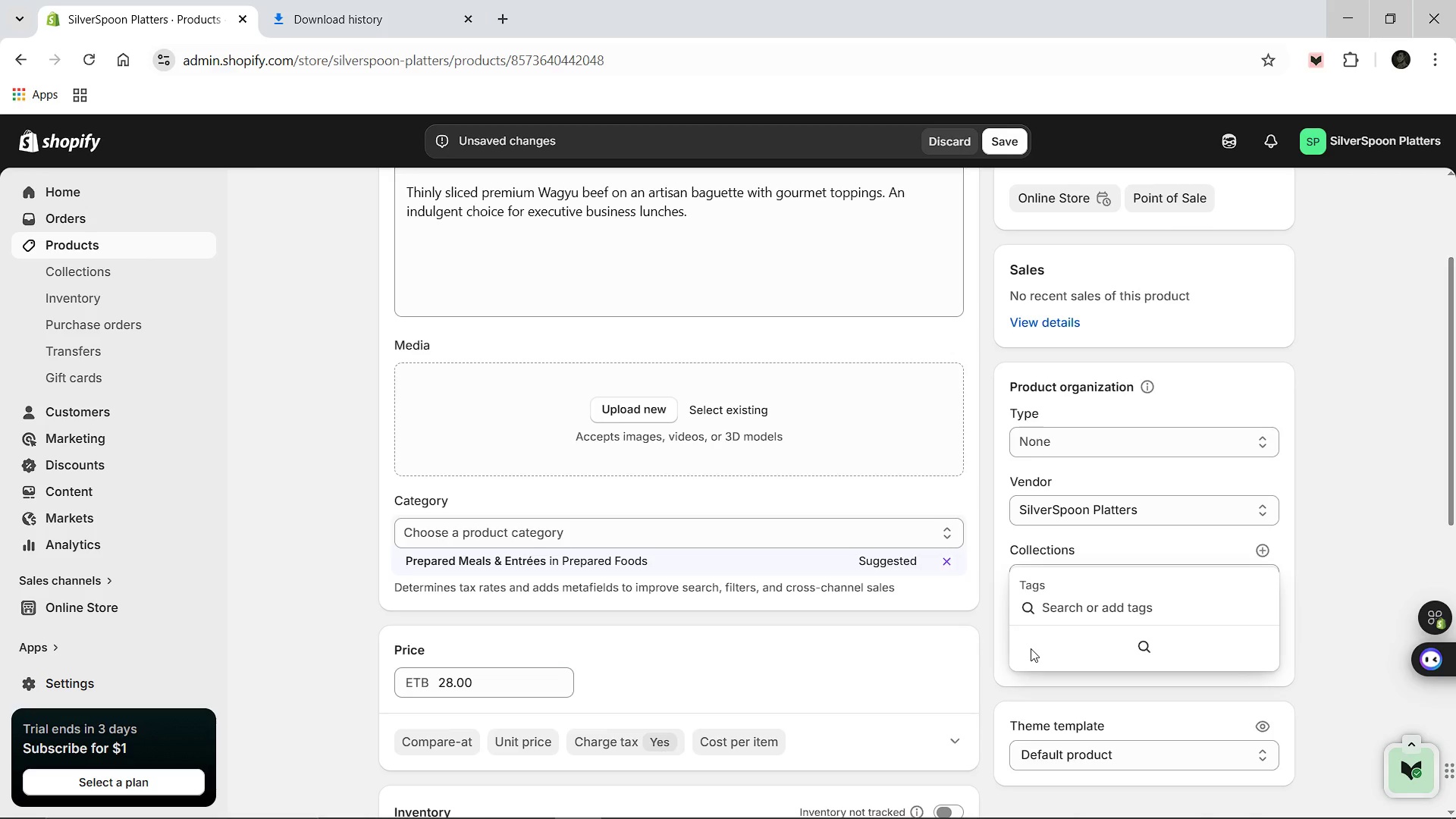 
type(W)
key(Backspace)
type(Executive Box )
 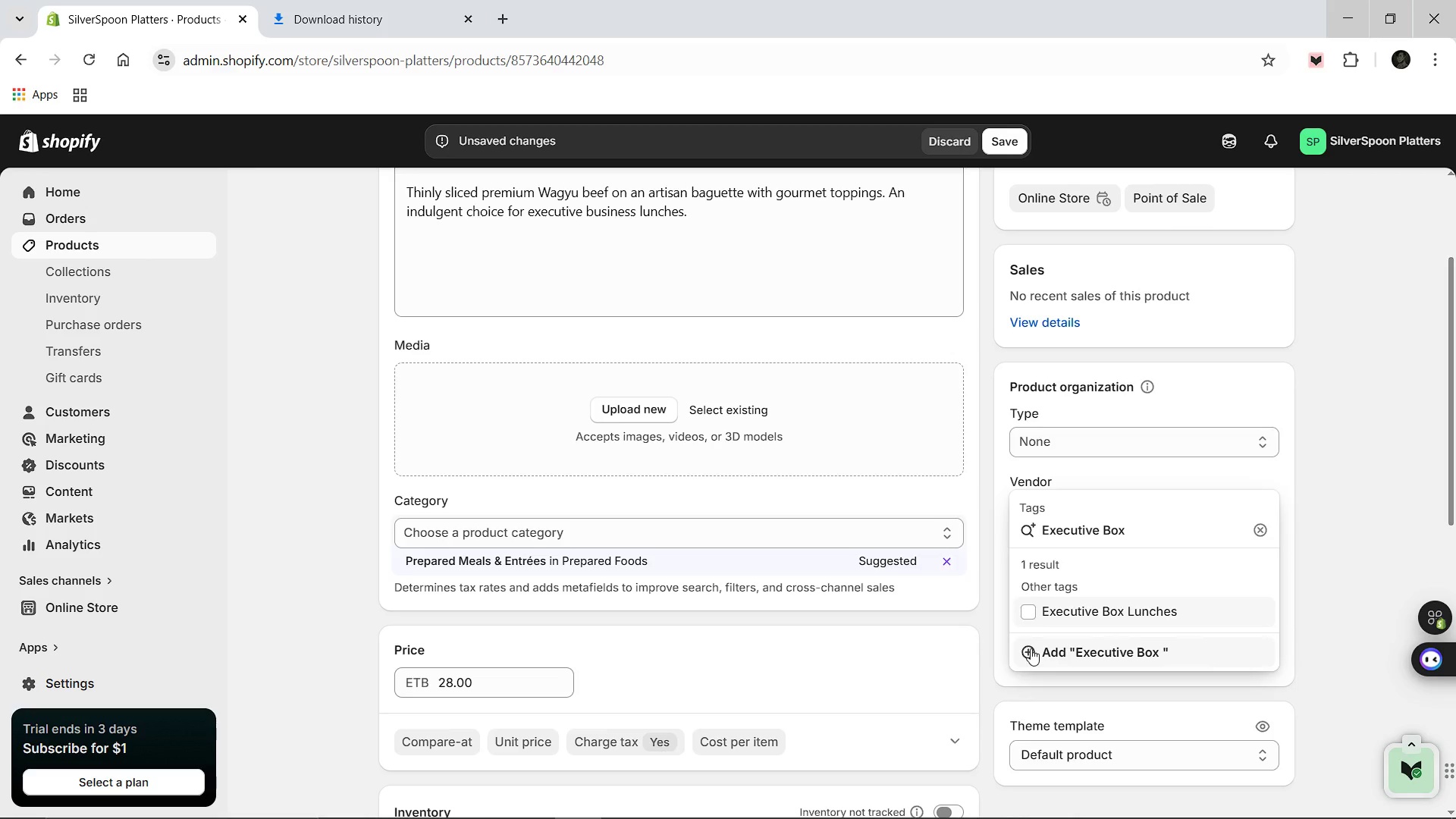 
 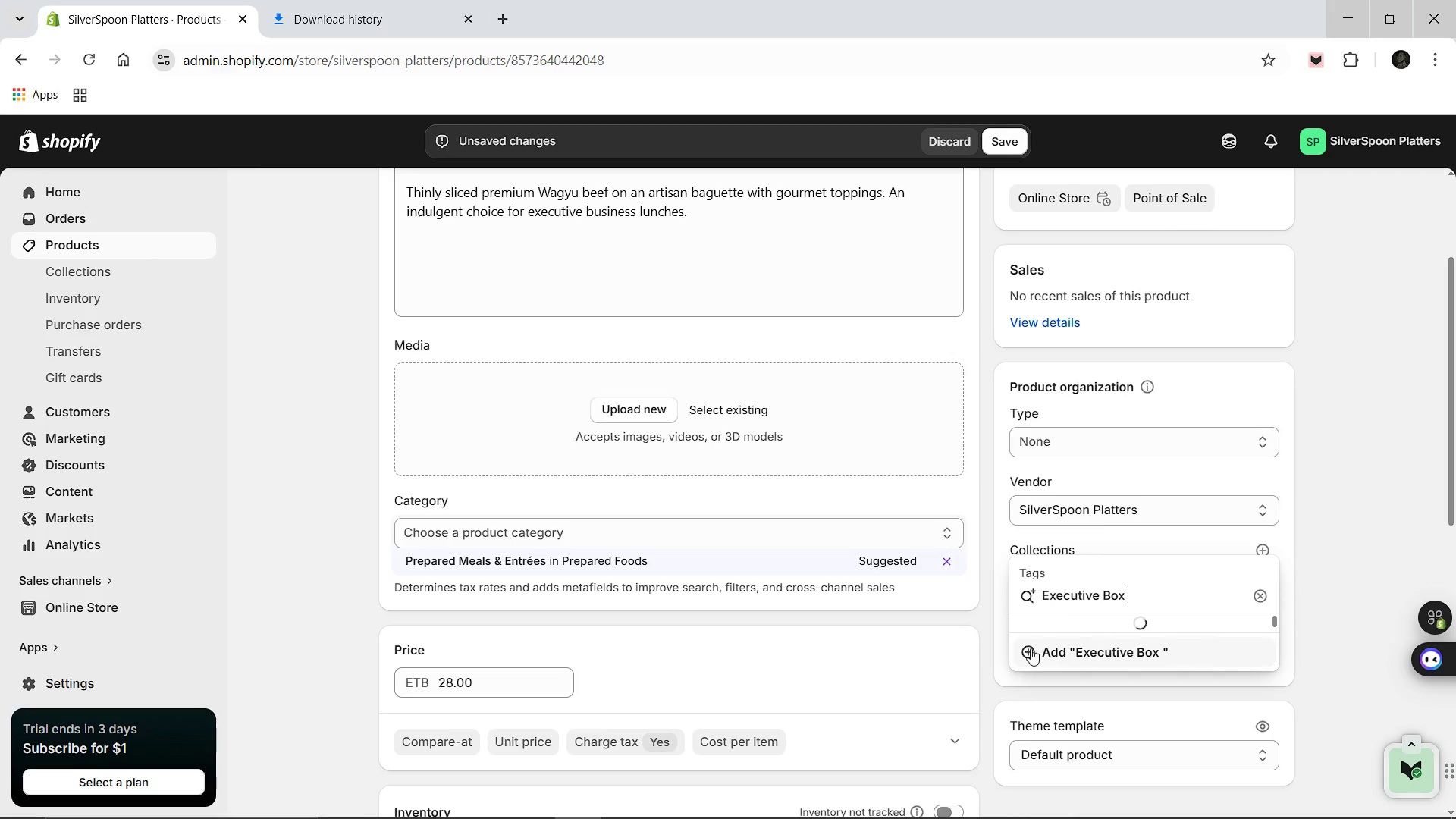 
hold_key(key=ShiftLeft, duration=1.06)
 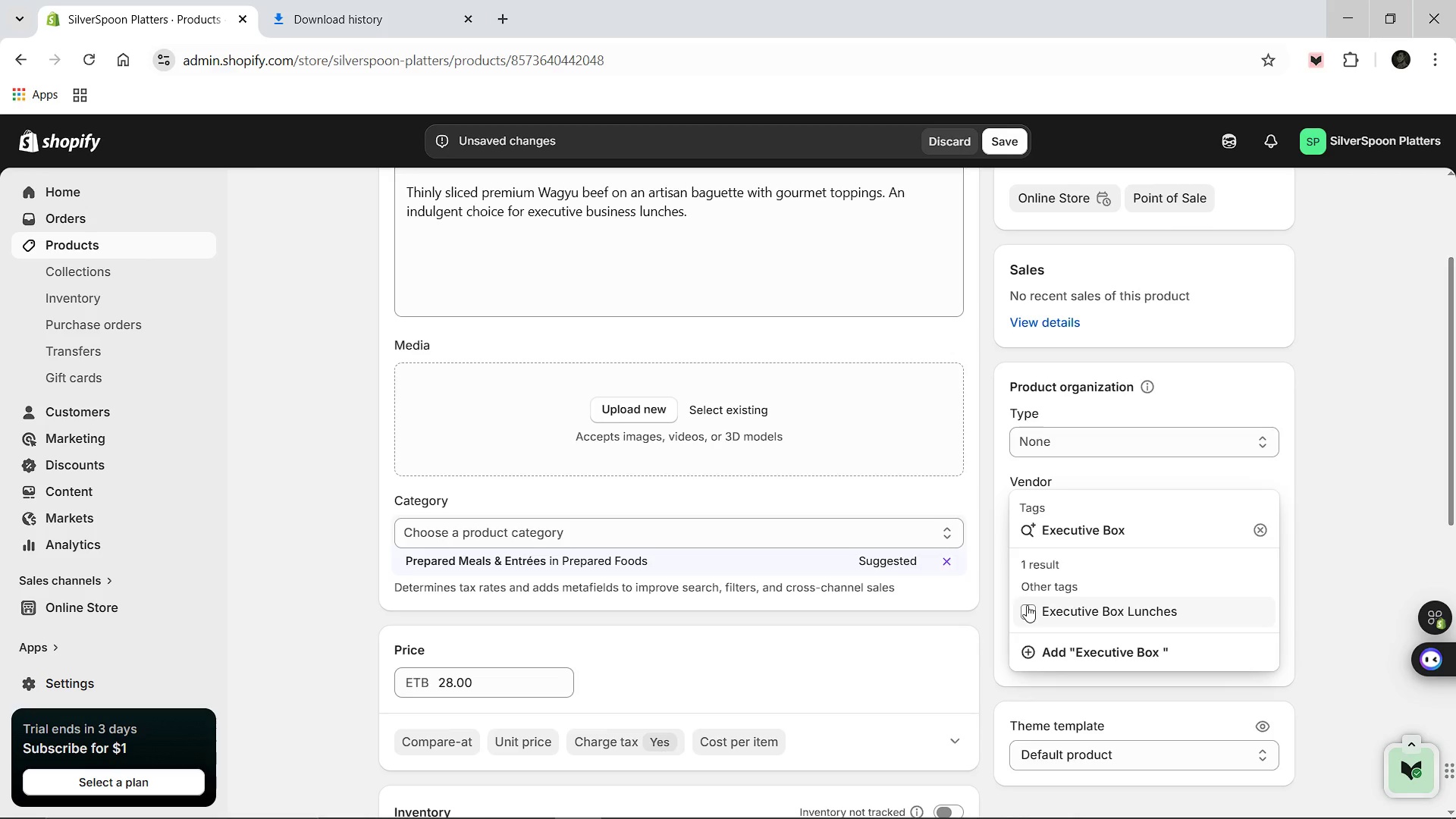 
left_click([1027, 605])
 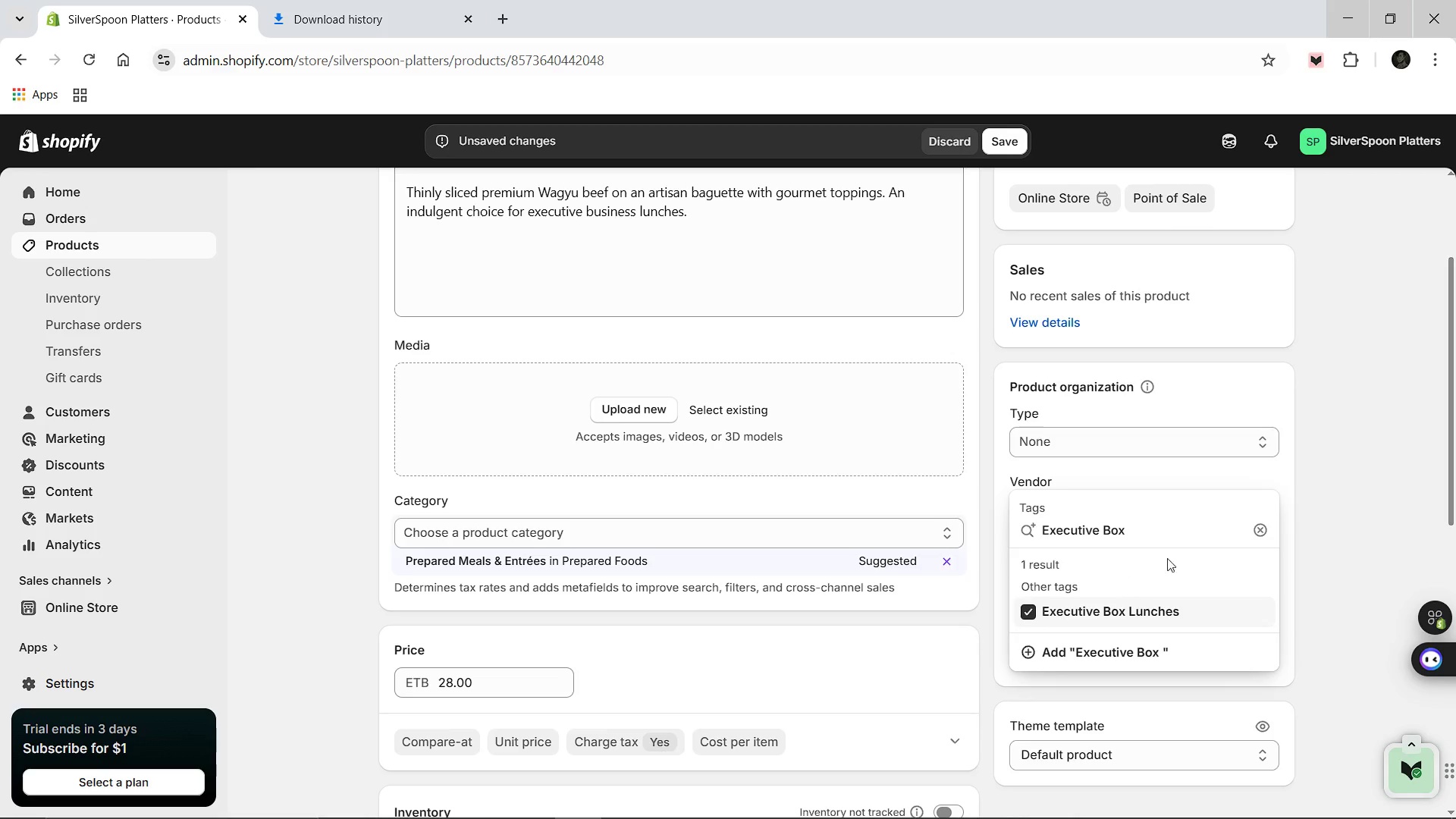 
left_click([1185, 531])
 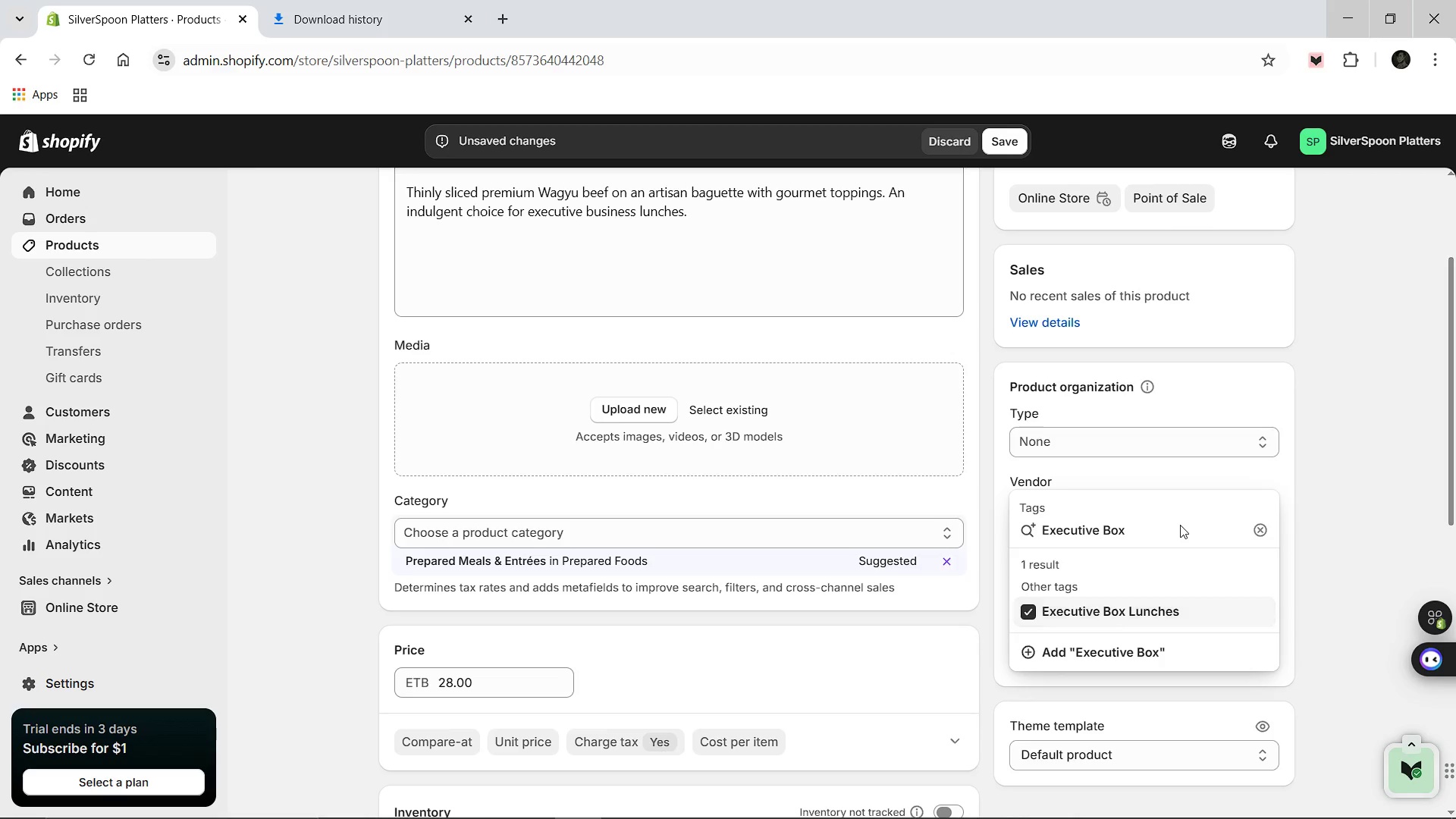 
hold_key(key=Backspace, duration=1.36)
 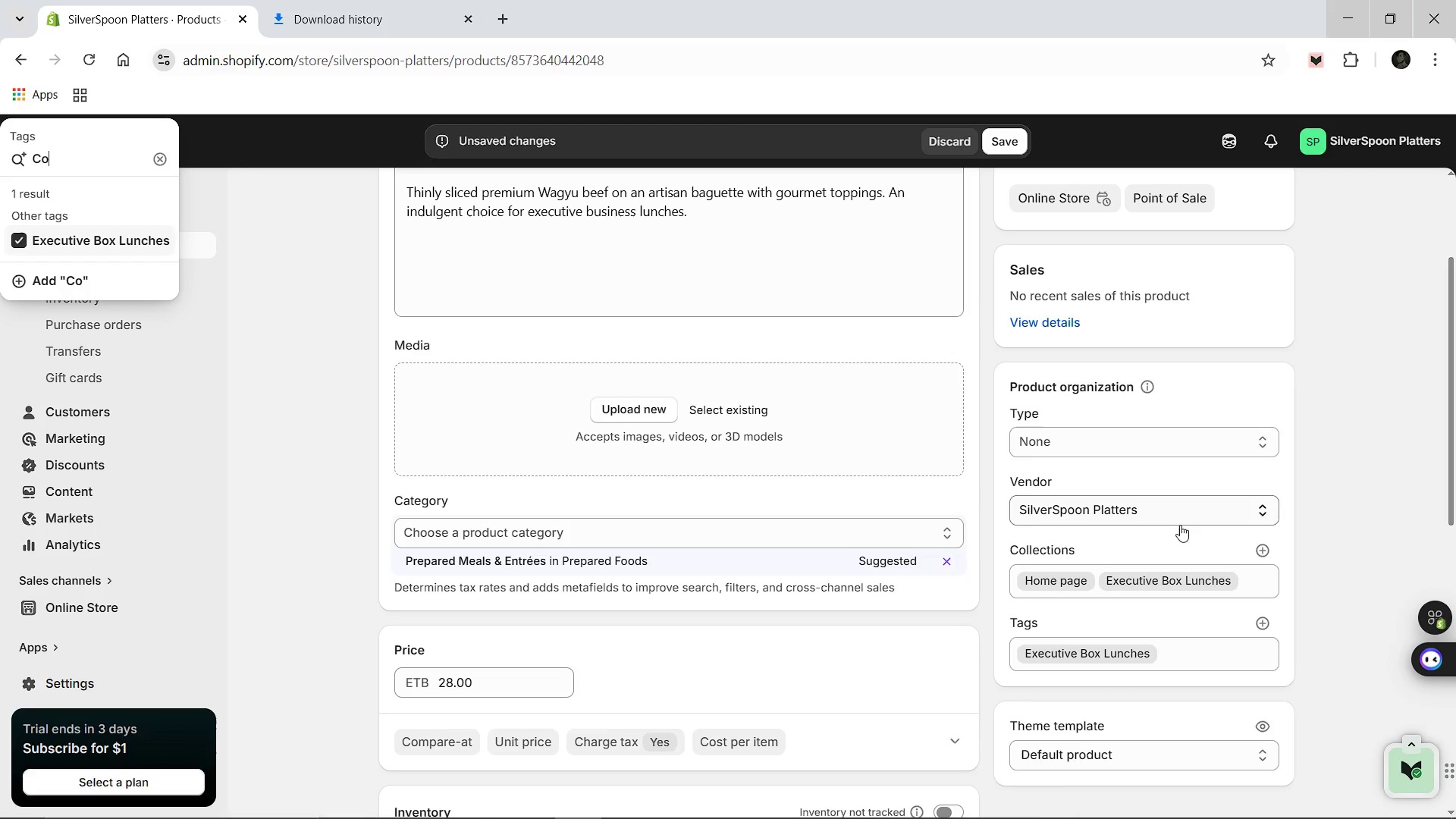 
hold_key(key=Backspace, duration=20.48)
 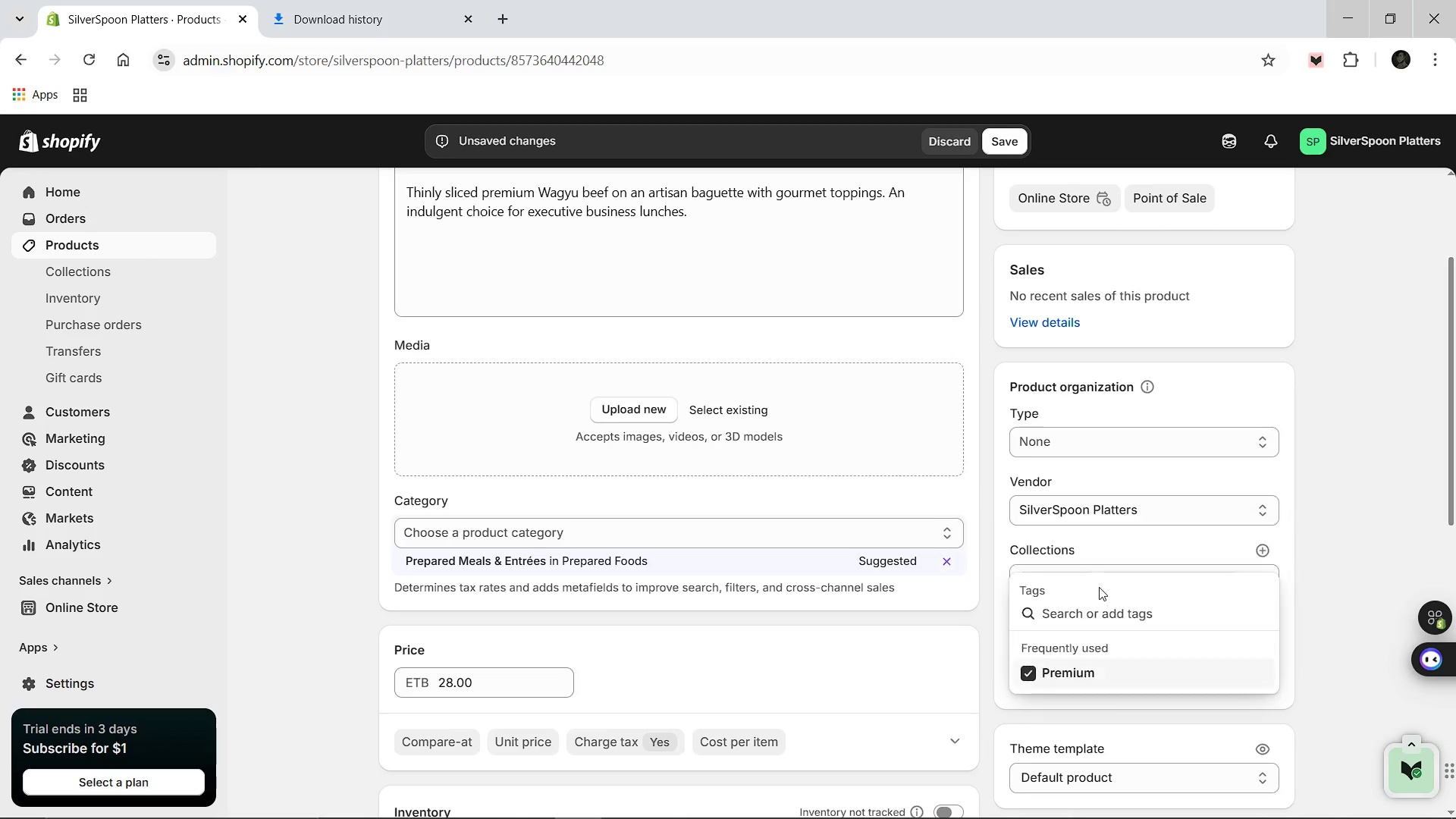 
type(Co)
 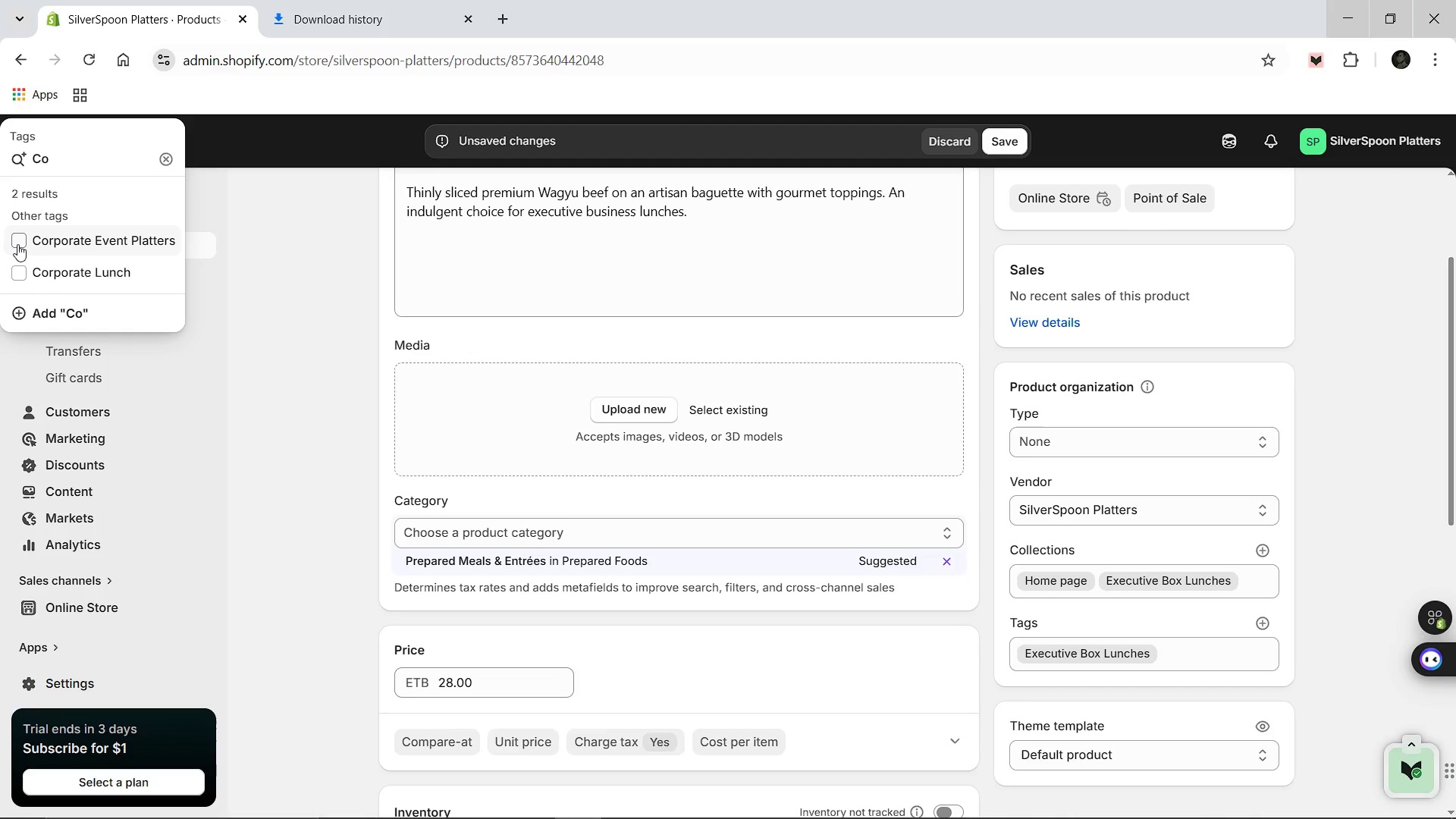 
left_click([17, 244])
 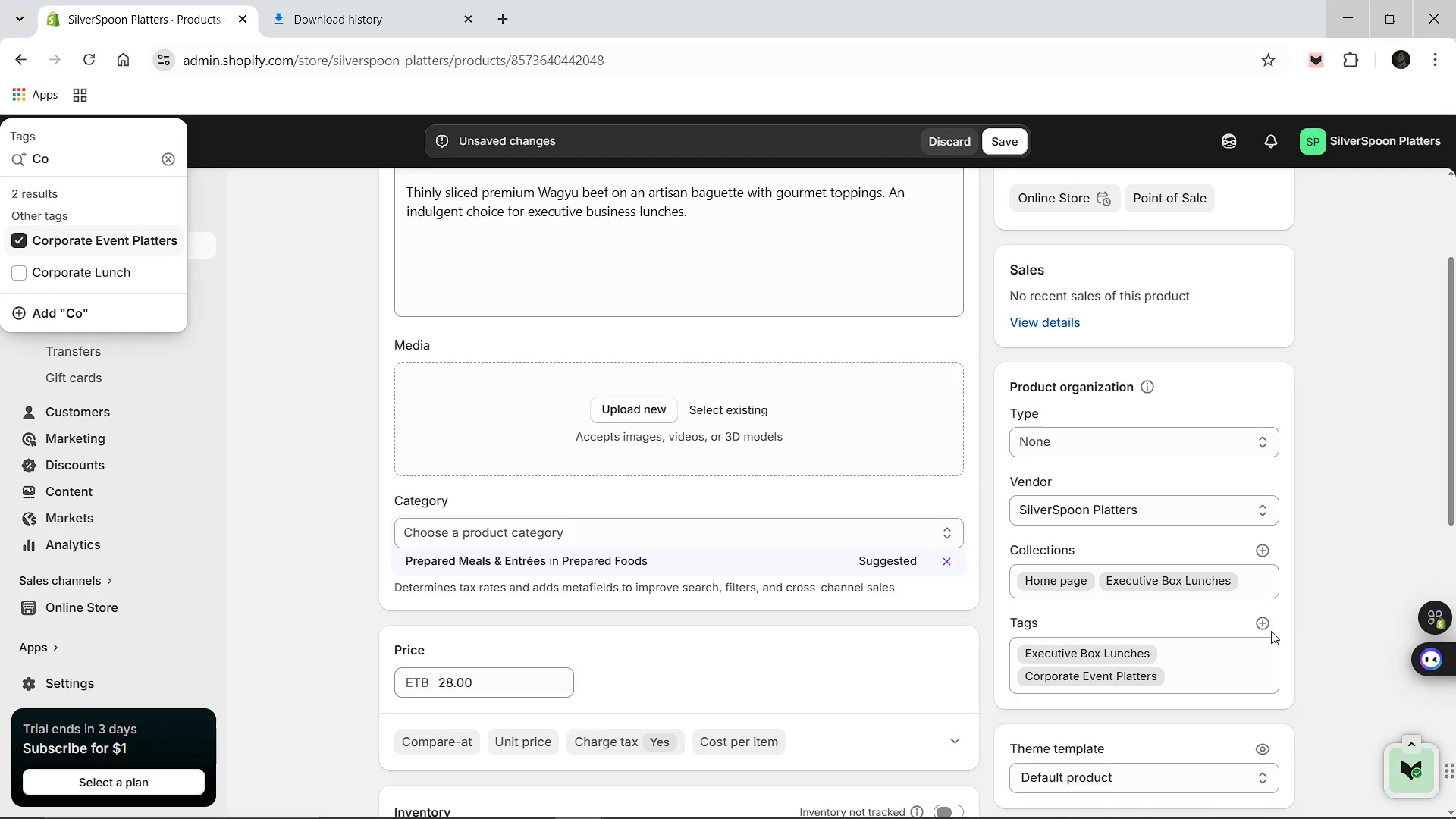 
left_click([1254, 626])
 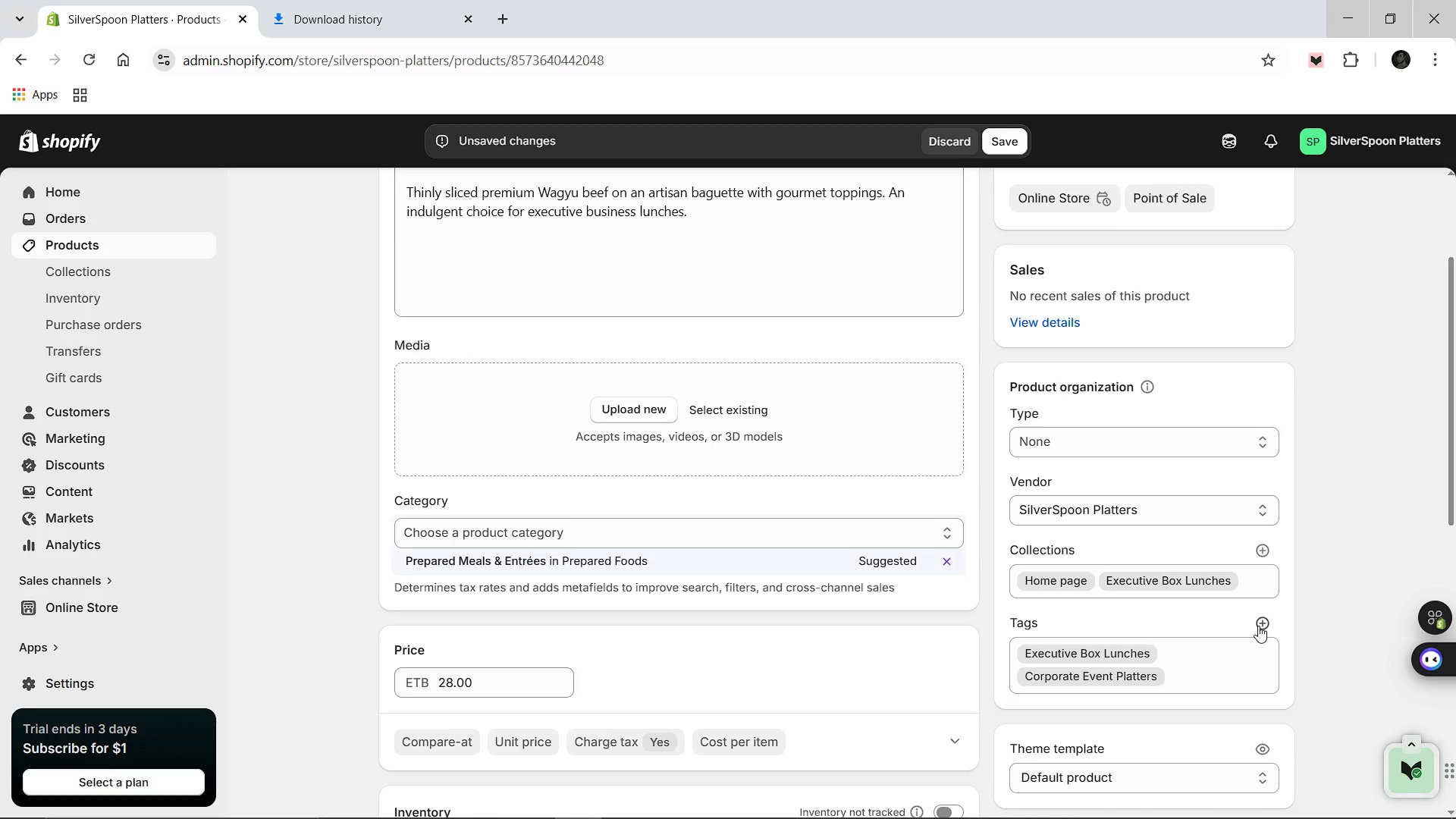 
type(Premium)
 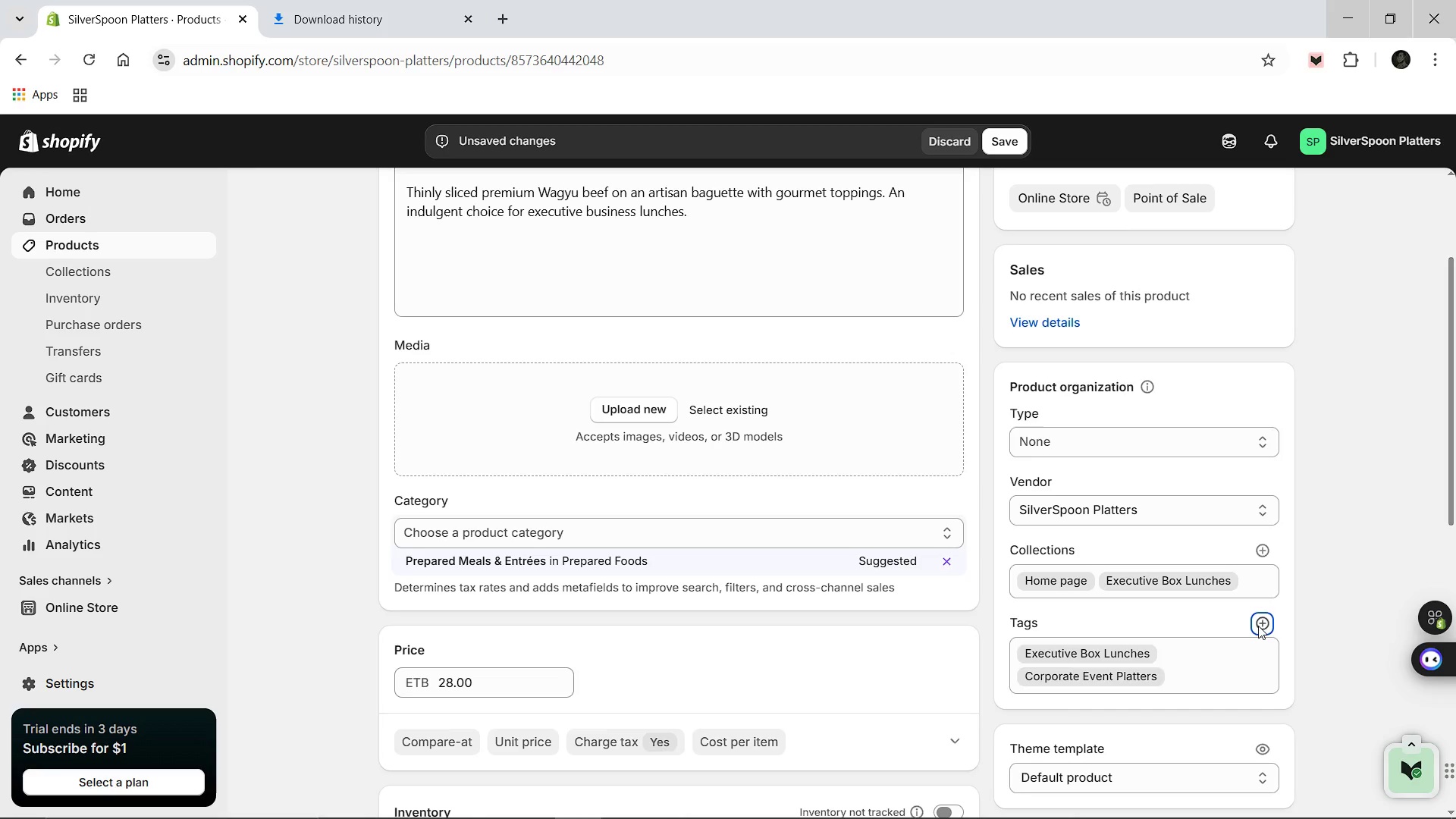 
left_click([1258, 626])
 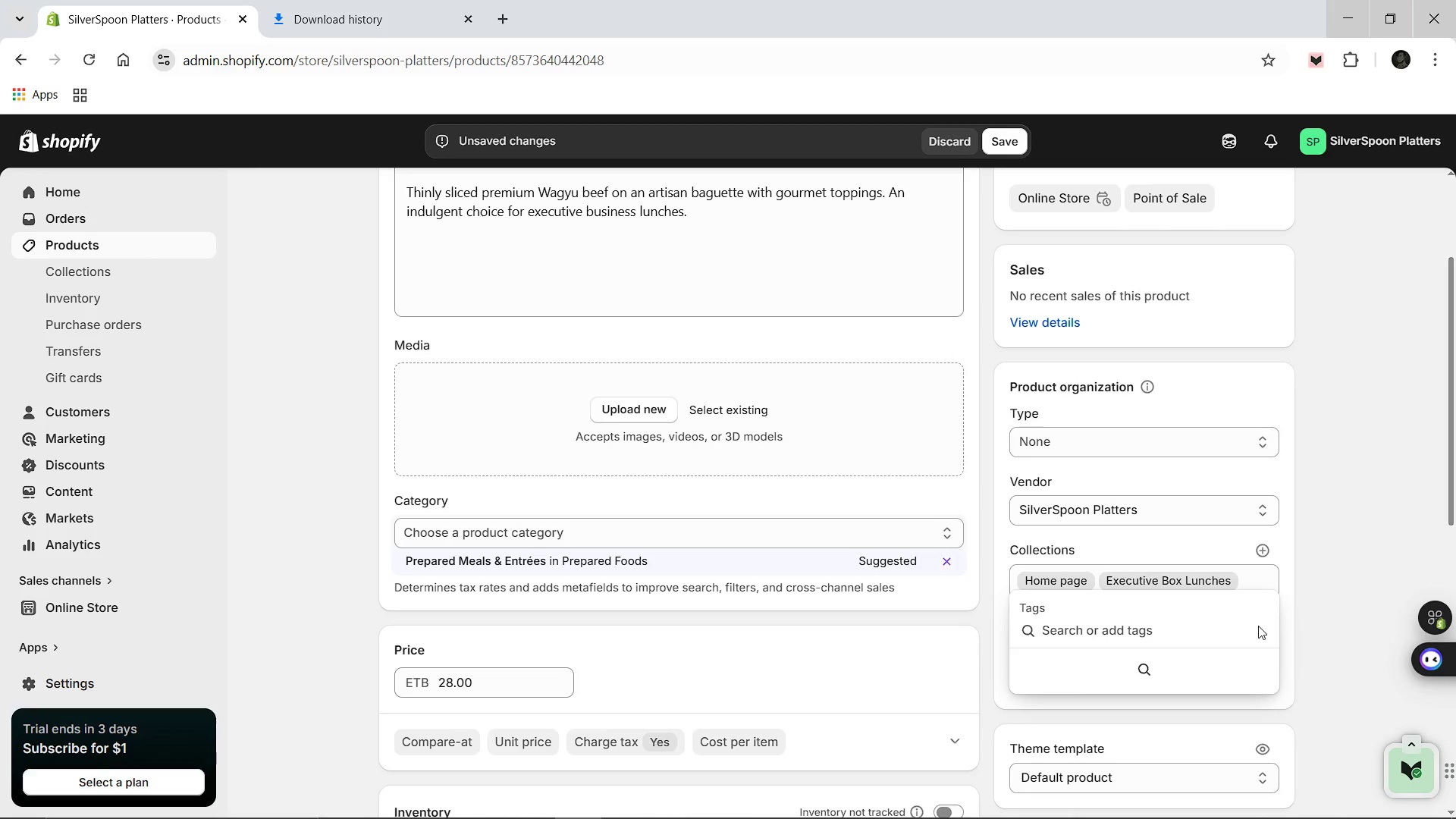 
type(Premium)
 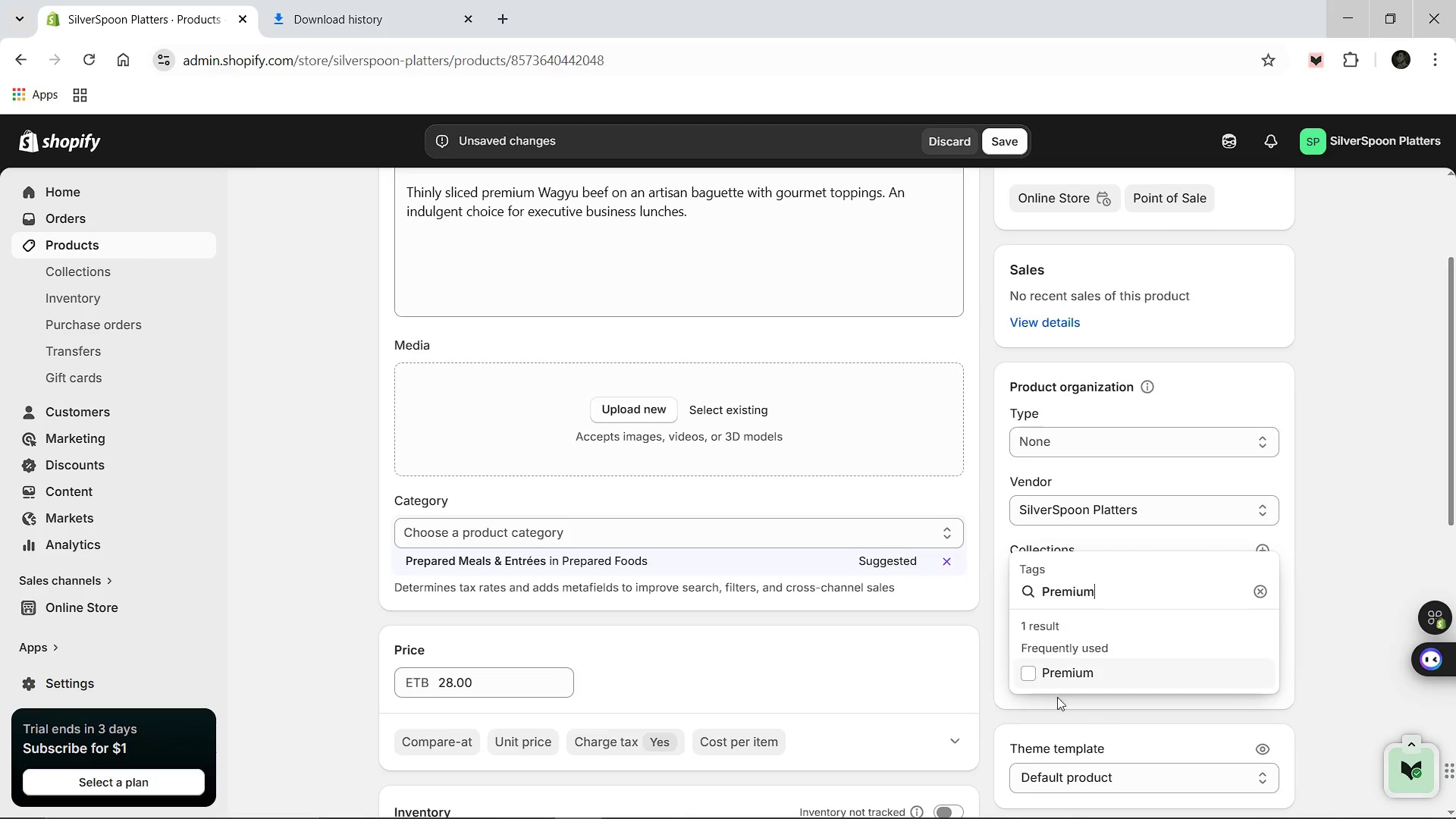 
left_click([1024, 667])
 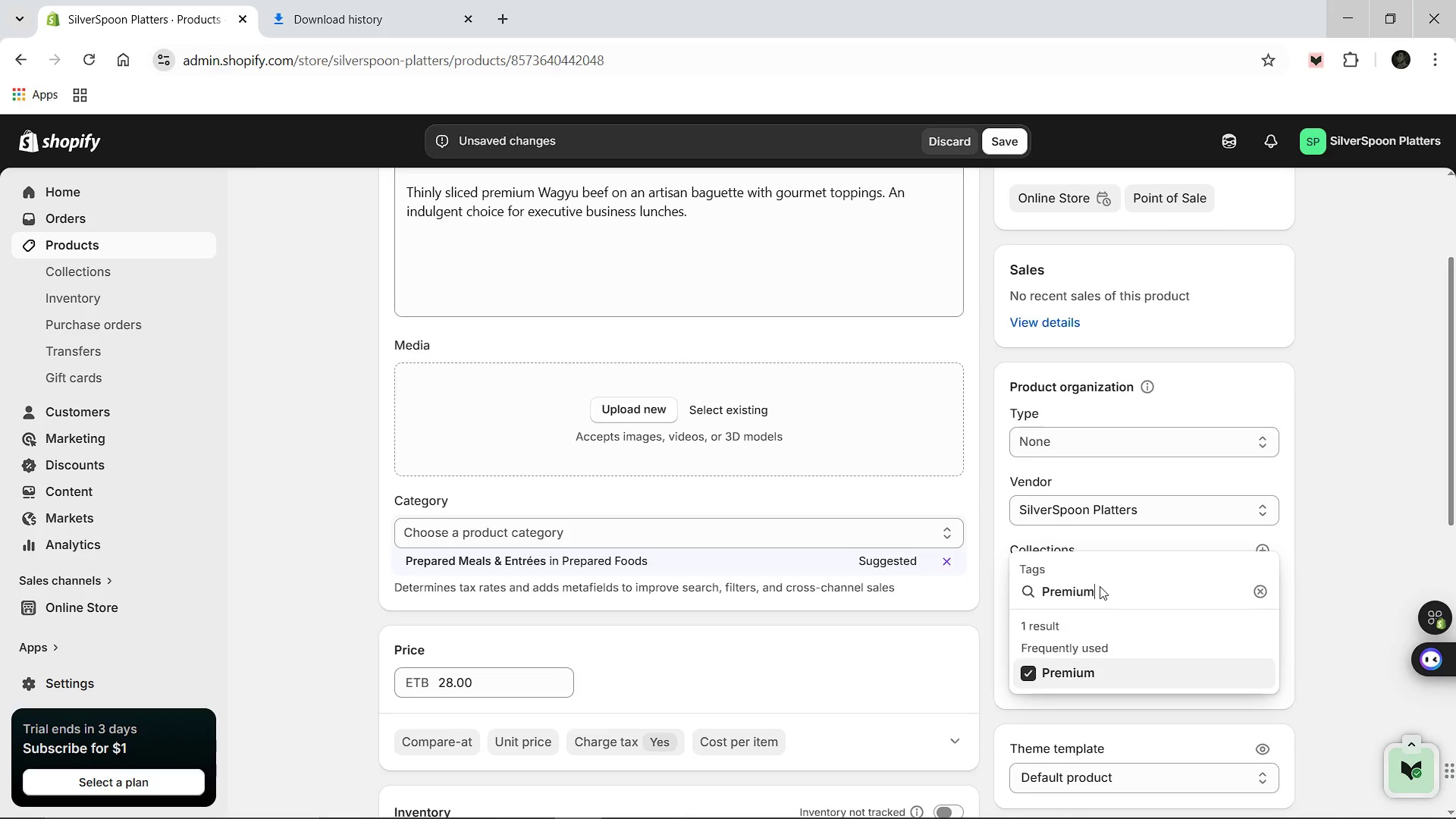 
left_click([1100, 586])
 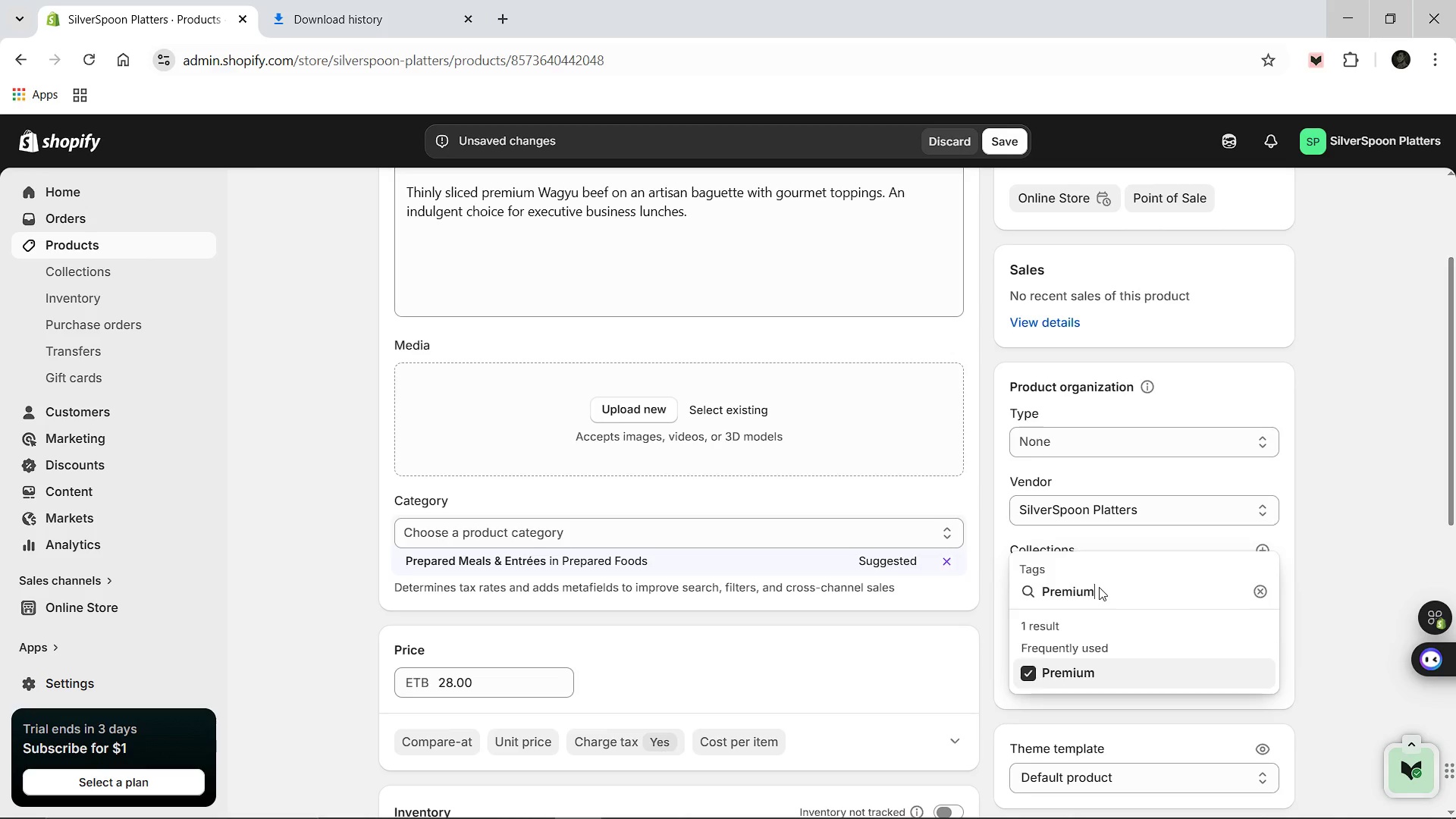 
hold_key(key=Backspace, duration=1.16)
 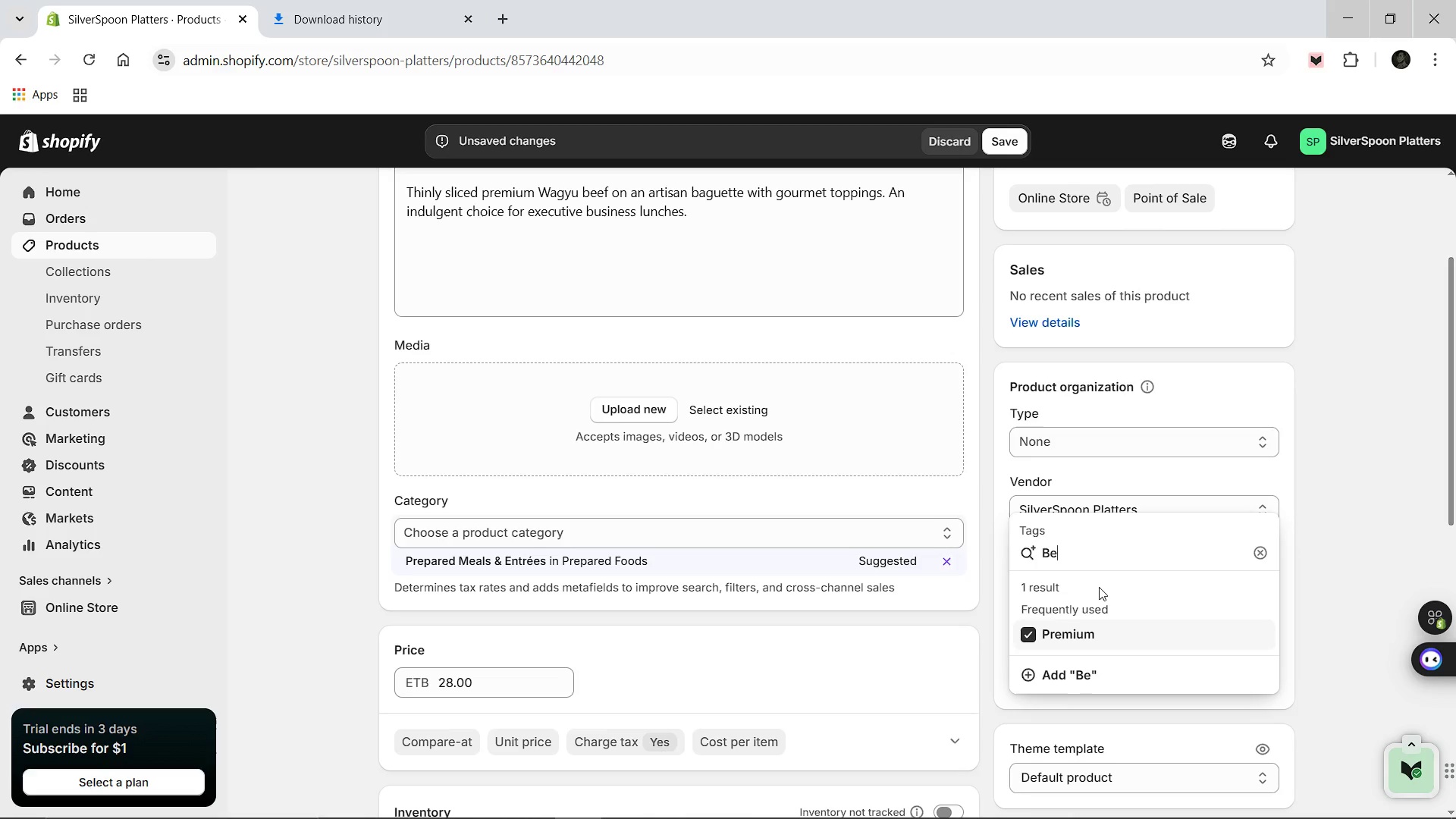 
type(Beef)
 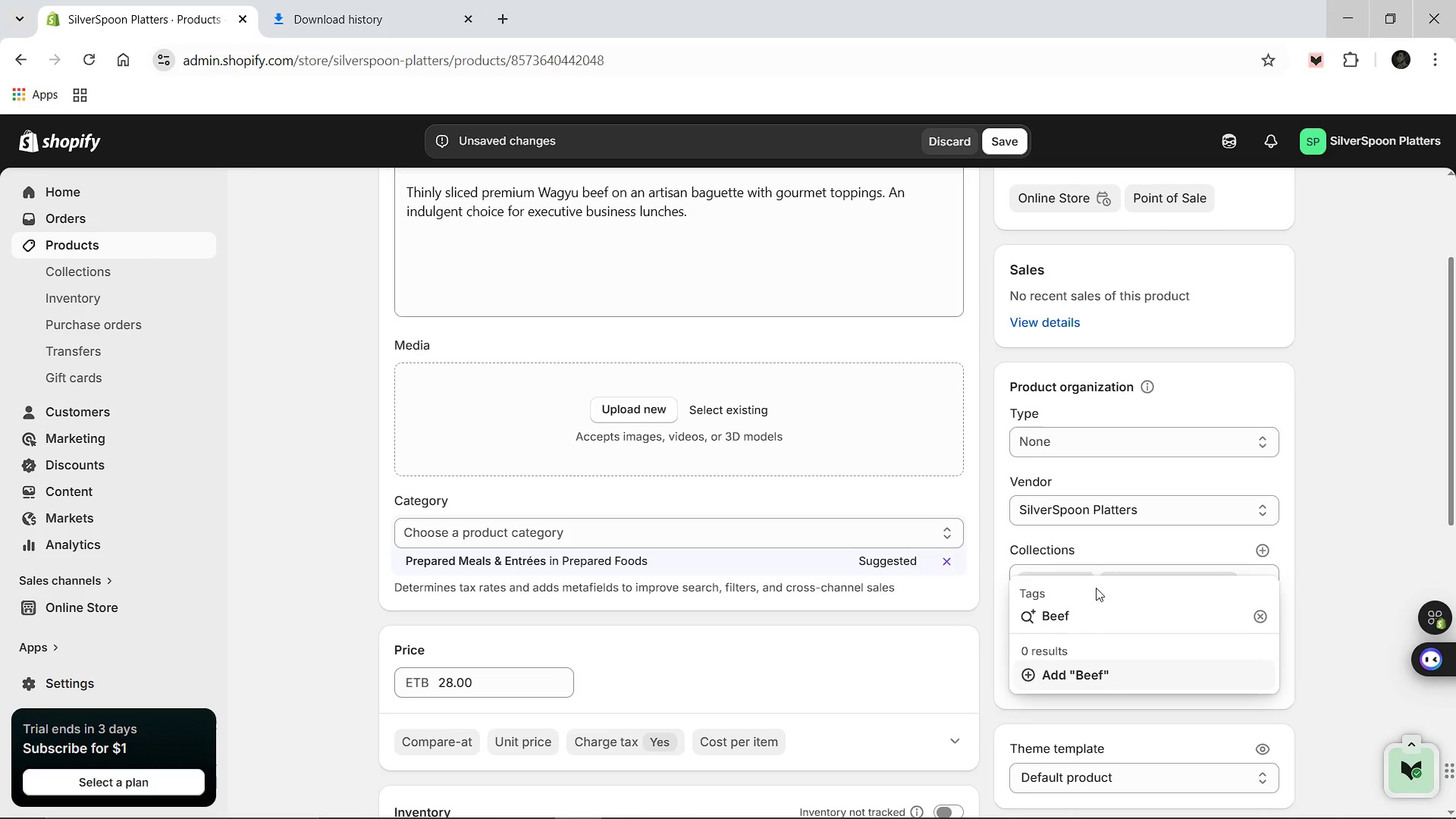 
key(Enter)
 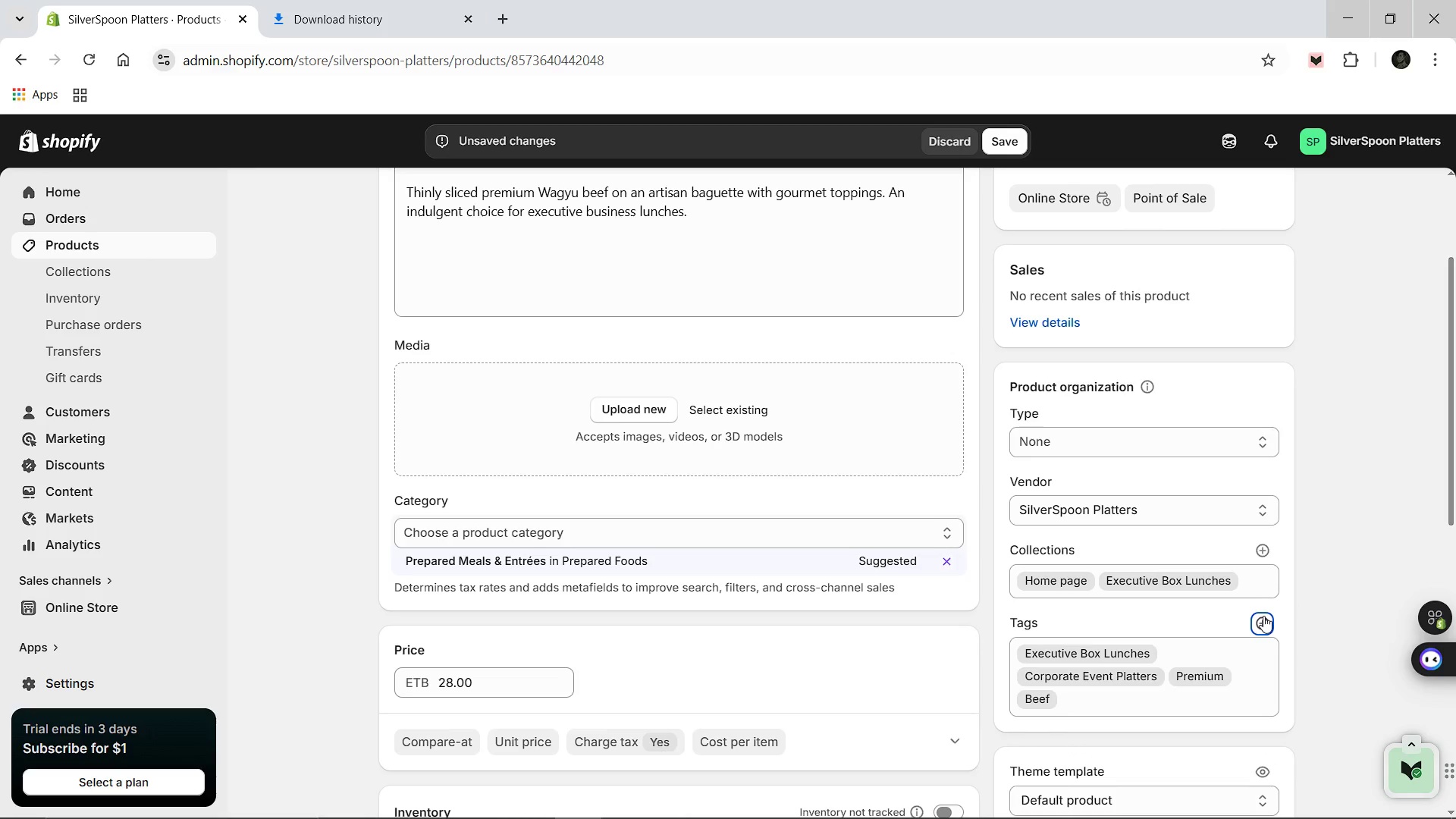 
left_click([1264, 617])
 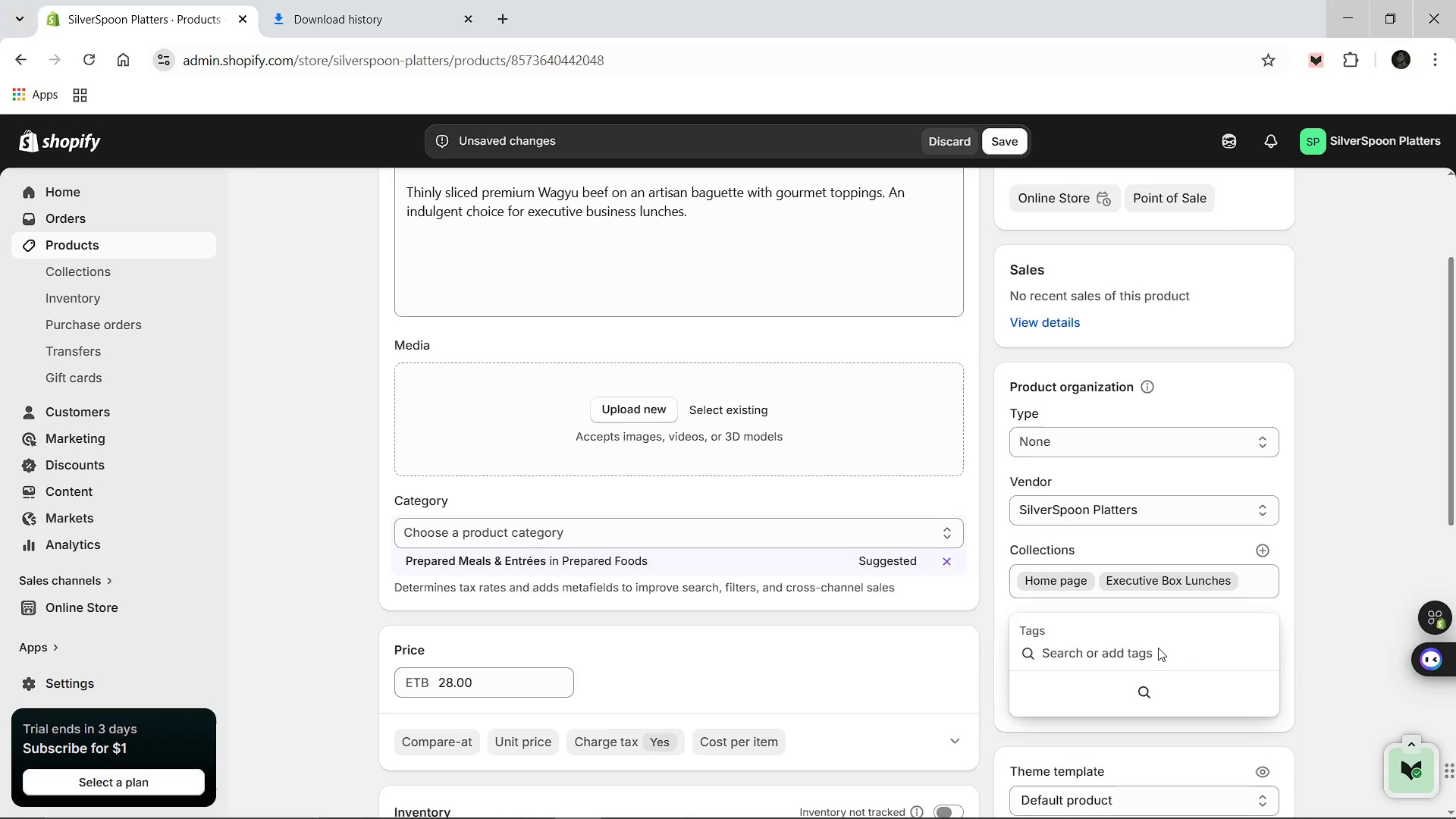 
type(Sandwic)
 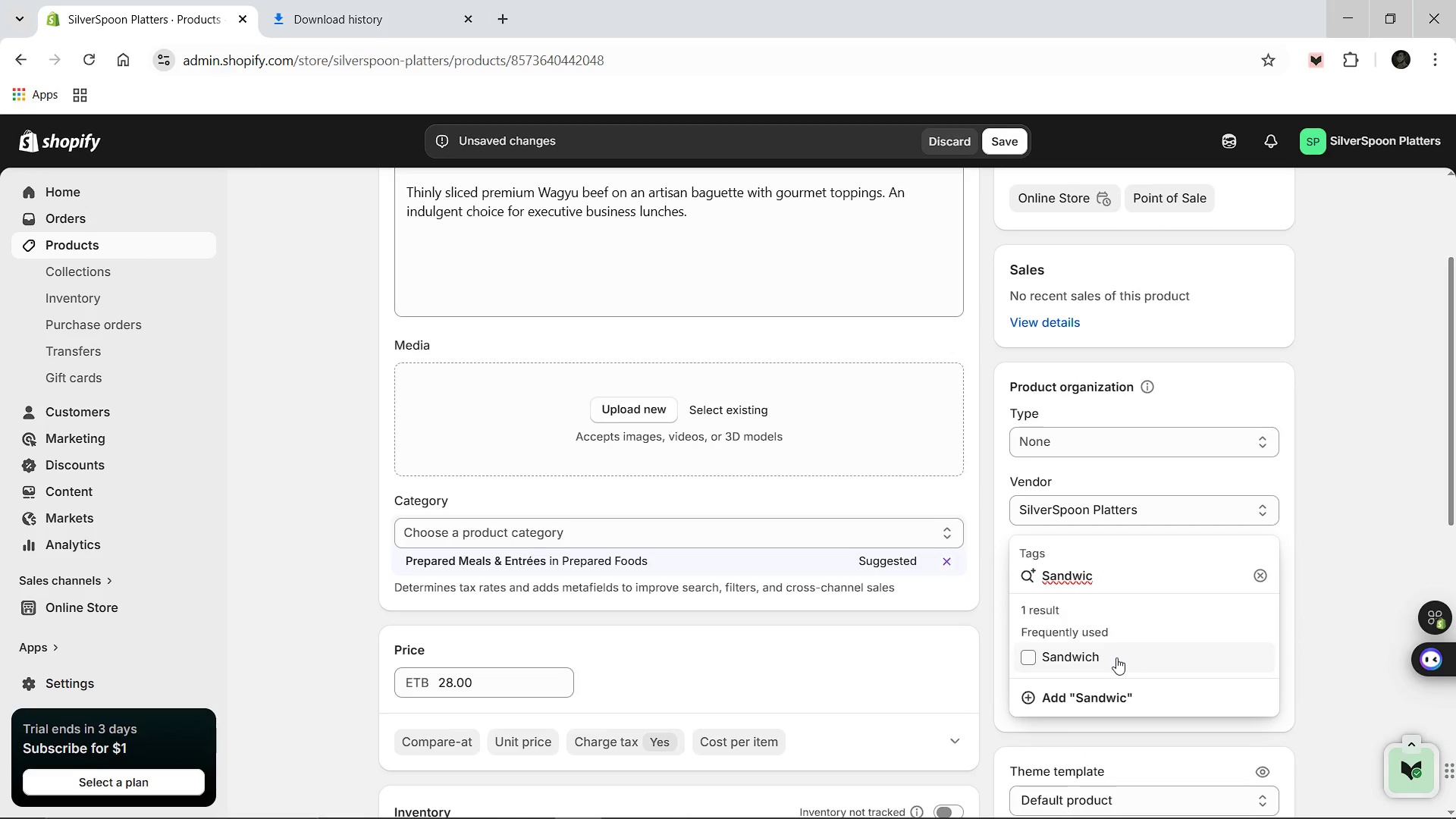 
left_click([1116, 657])
 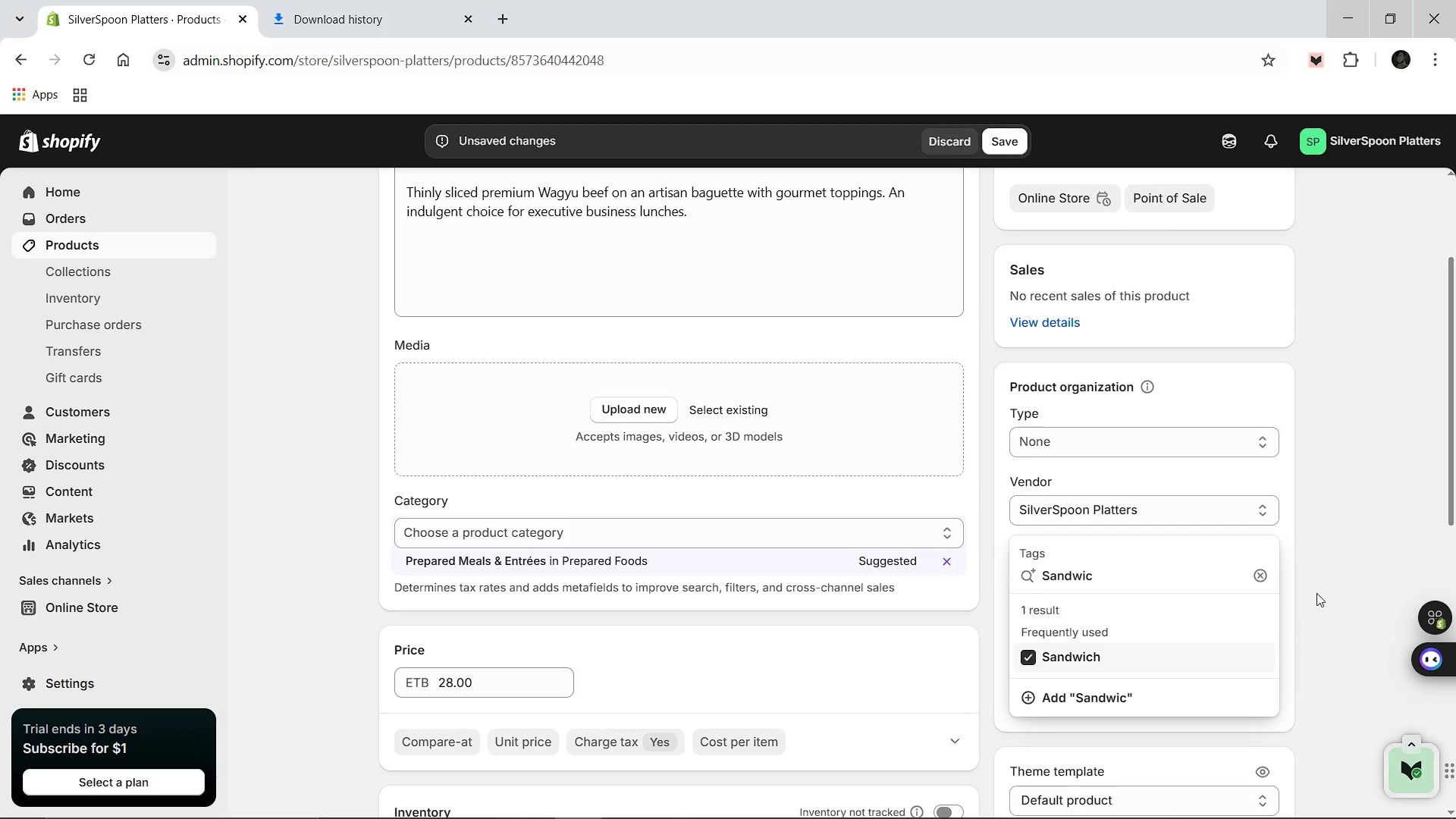 
left_click([1316, 593])
 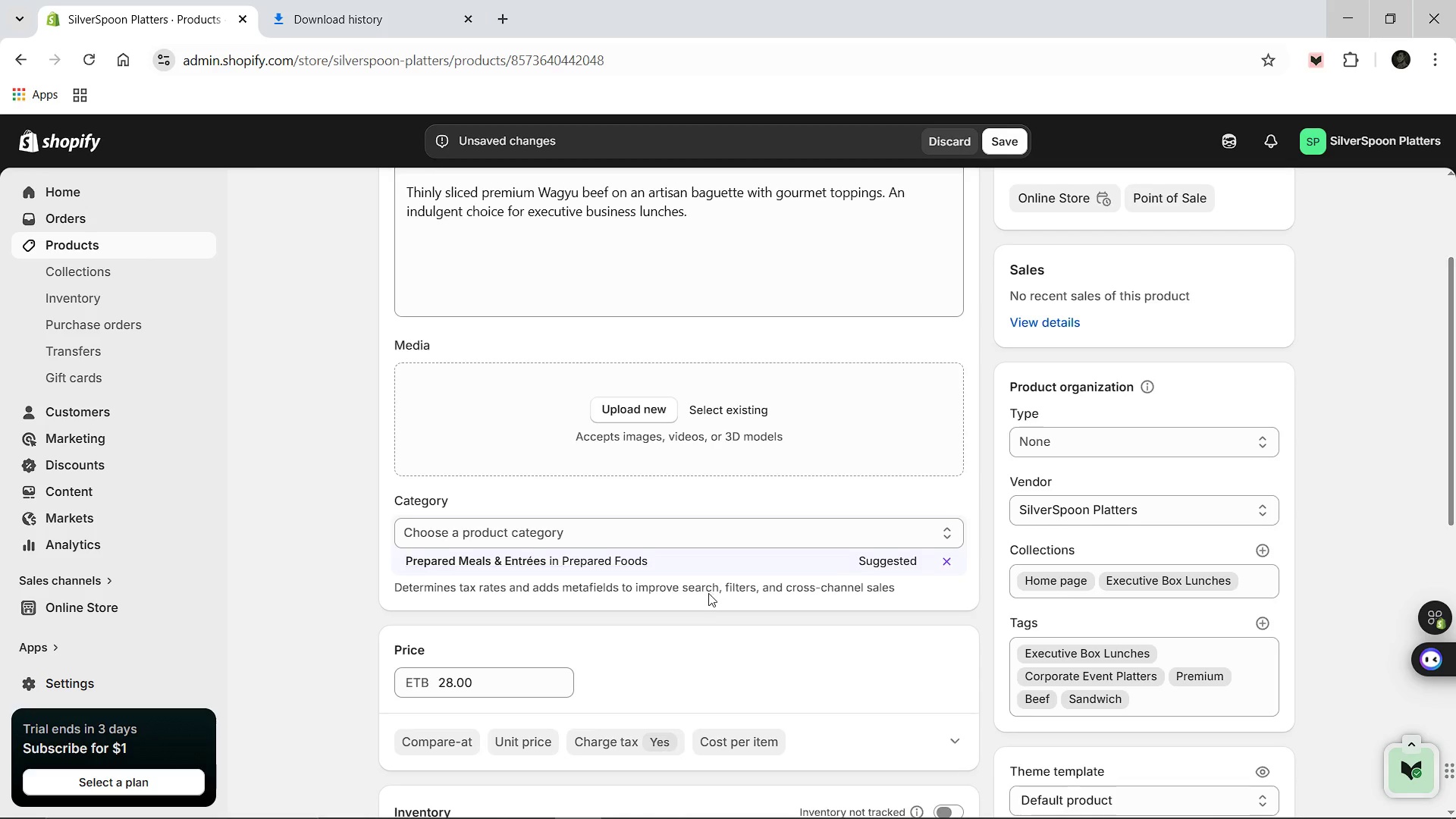 
scroll: coordinate [707, 595], scroll_direction: down, amount: 3.0
 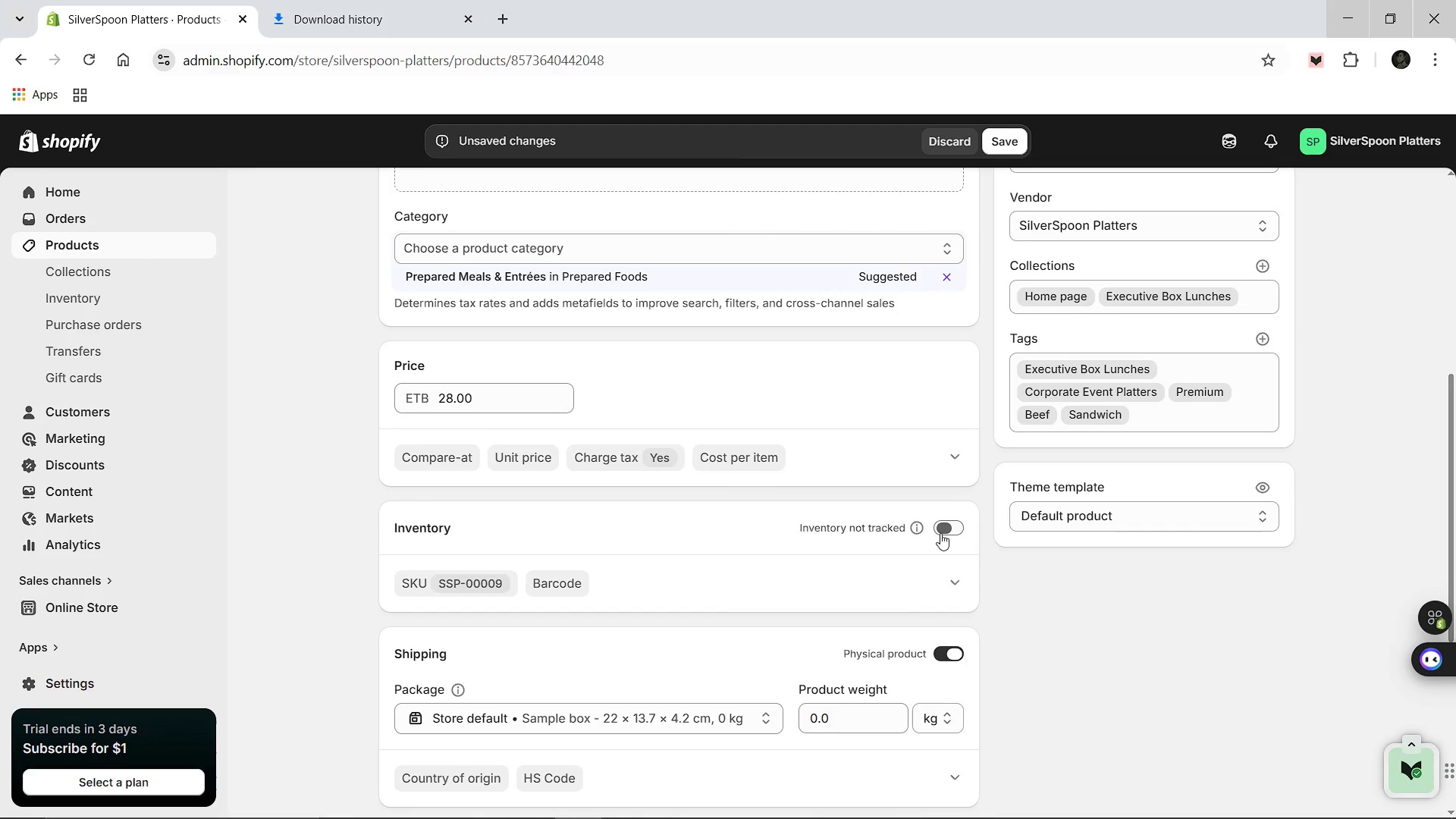 
left_click_drag(start_coordinate=[940, 530], to_coordinate=[940, 534])
 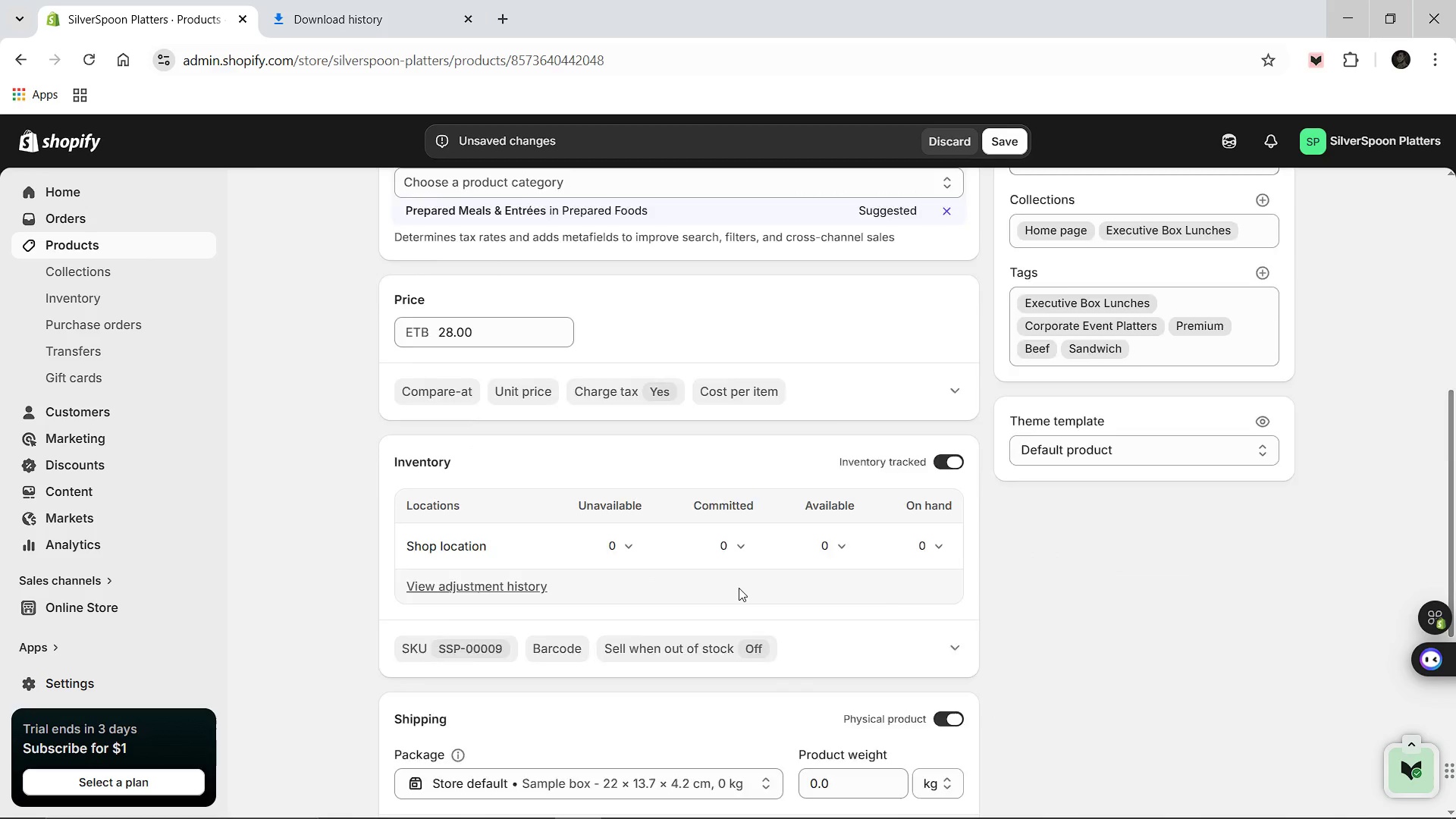 
scroll: coordinate [703, 626], scroll_direction: down, amount: 8.0
 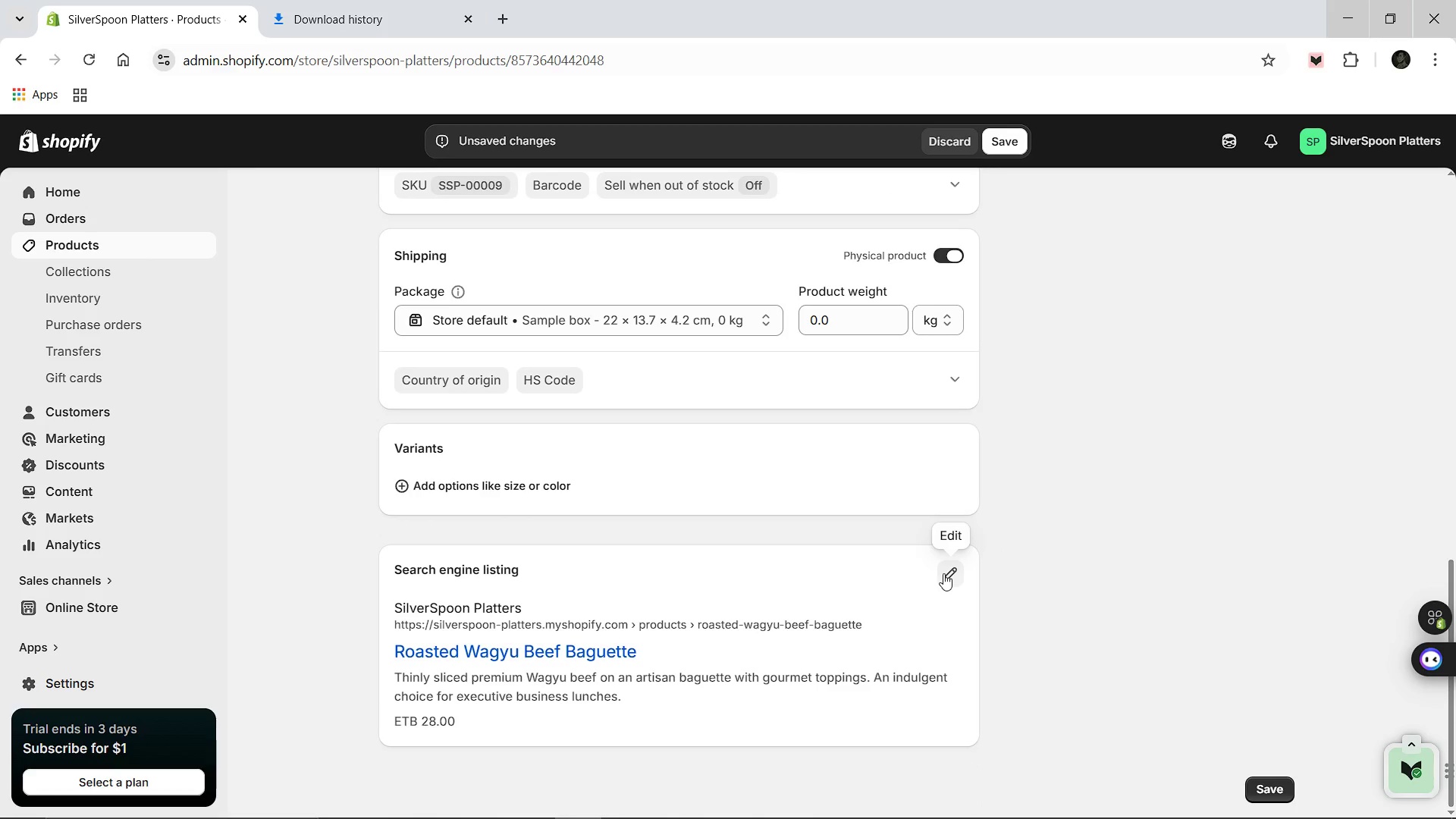 
left_click([943, 573])
 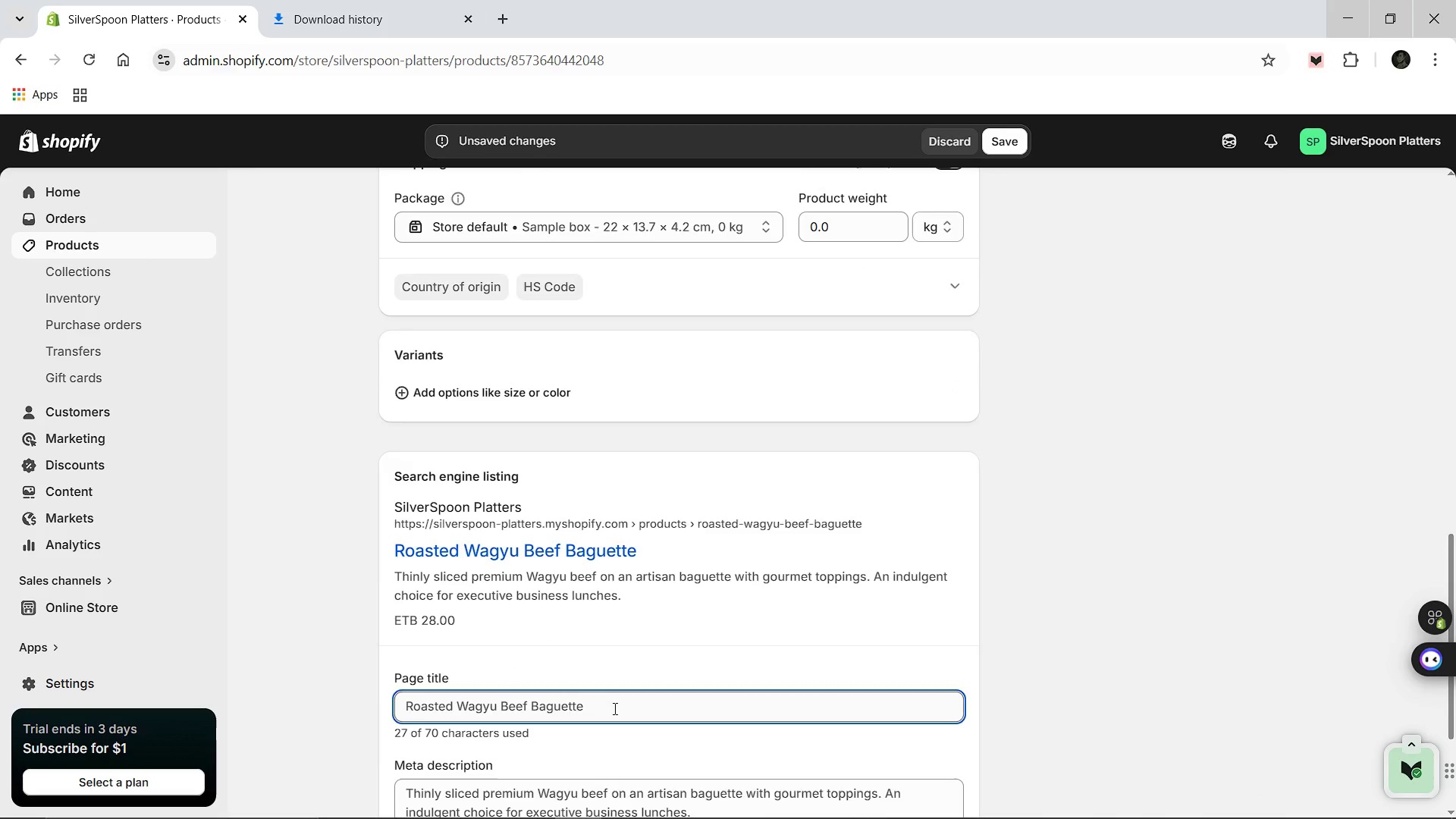 
scroll: coordinate [613, 708], scroll_direction: down, amount: 2.0
 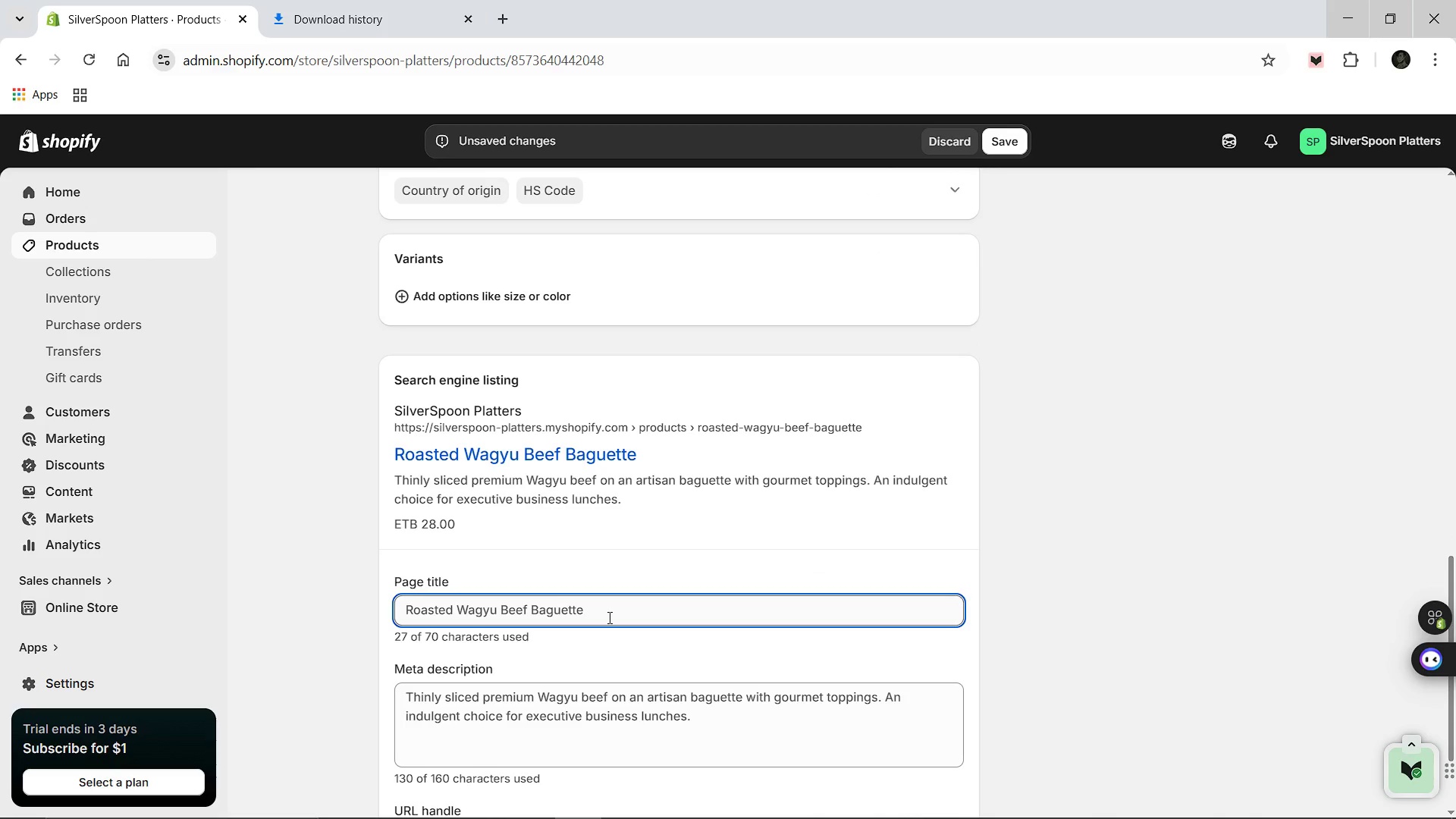 
left_click([608, 617])
 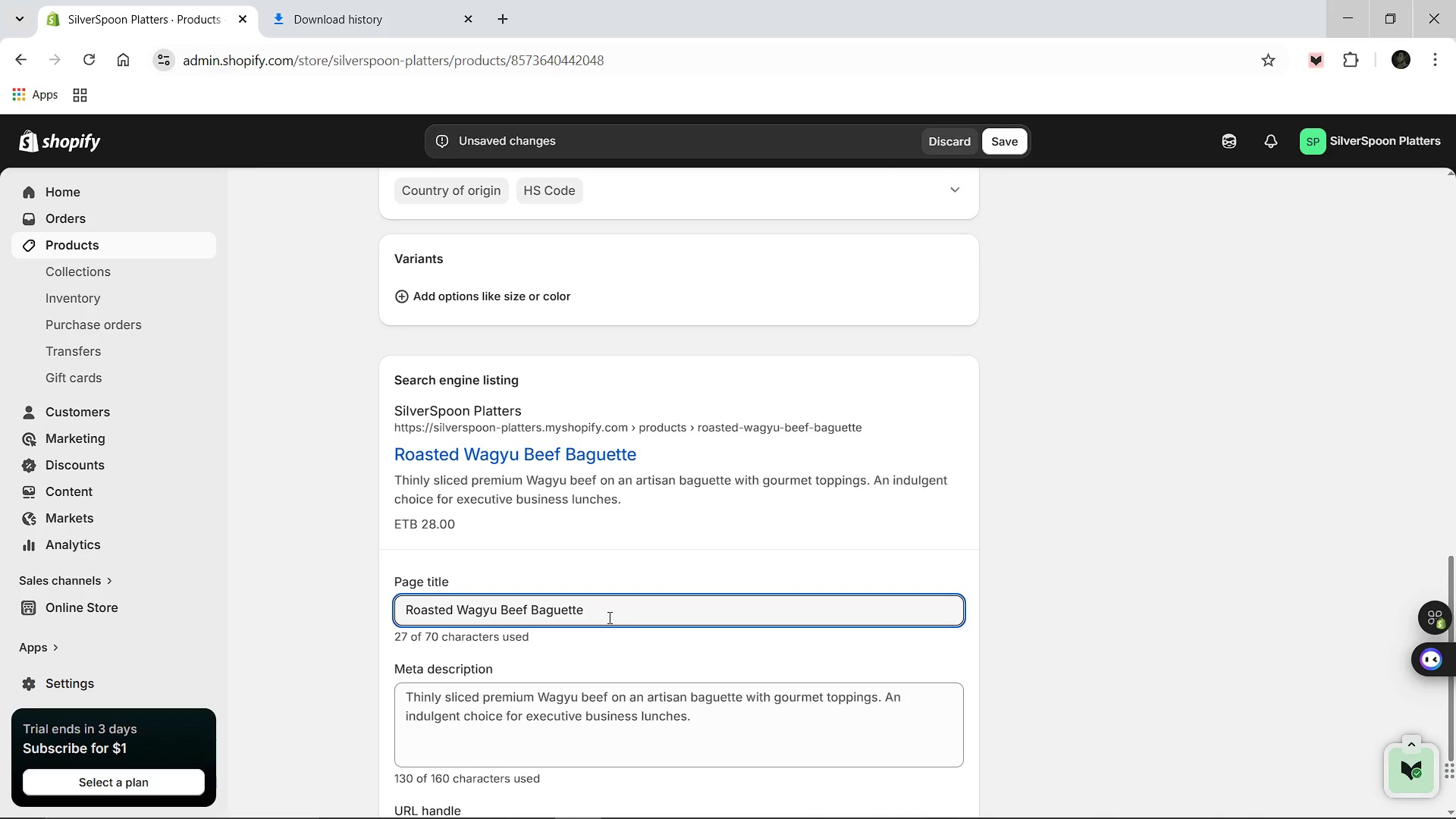 
key(Space)
 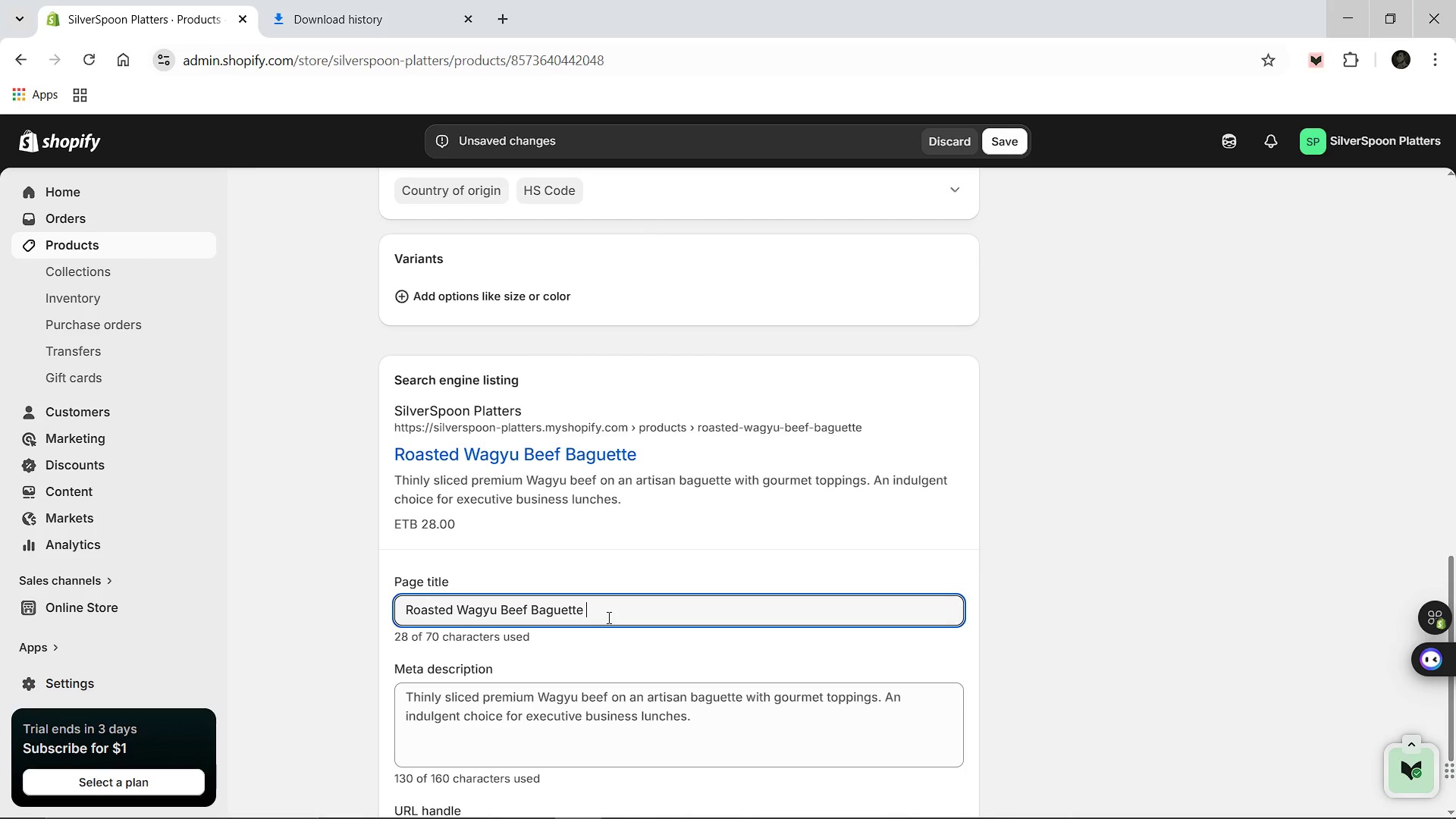 
type([Break] Executive Lunch)
 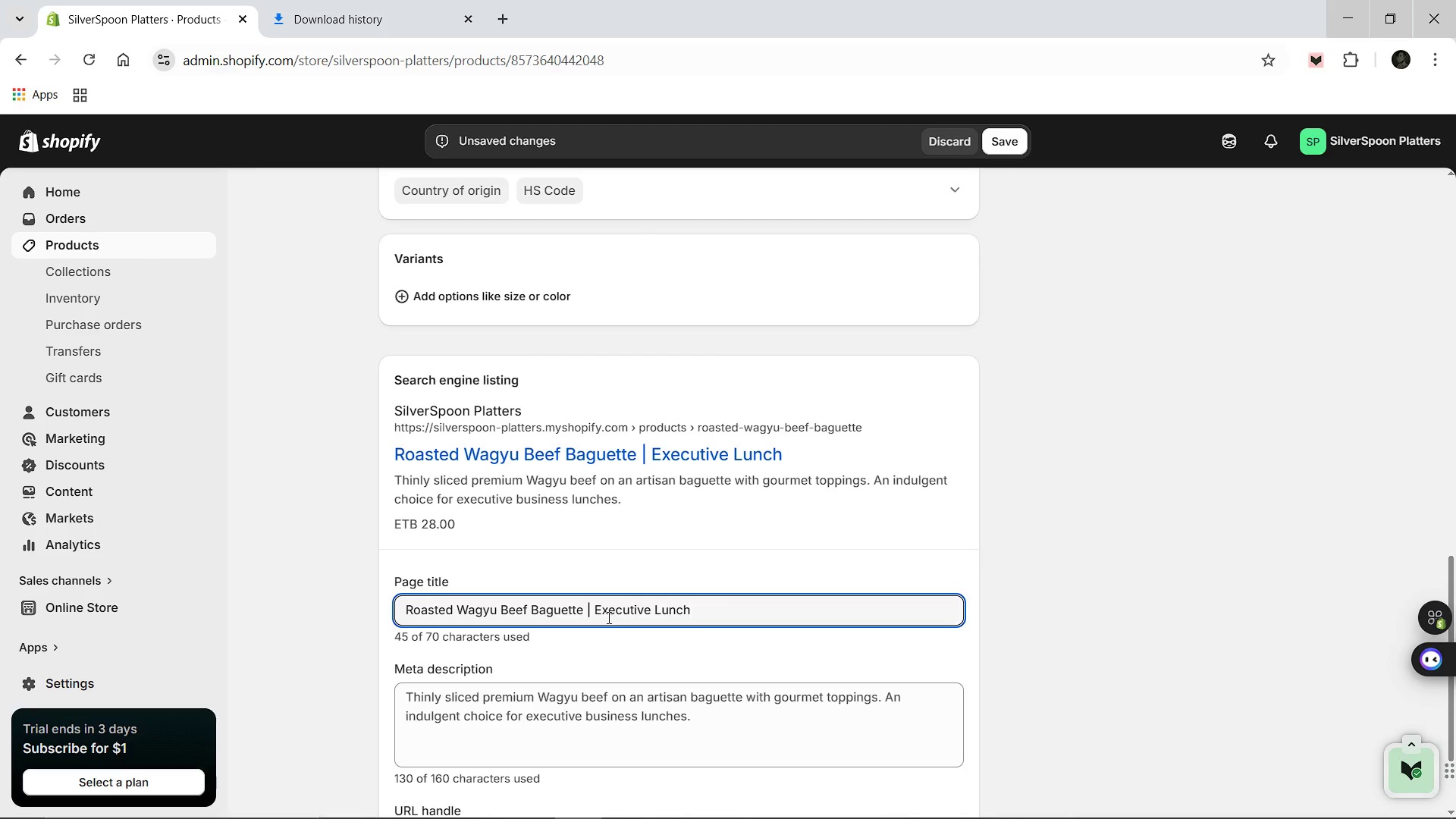 
left_click([610, 690])
 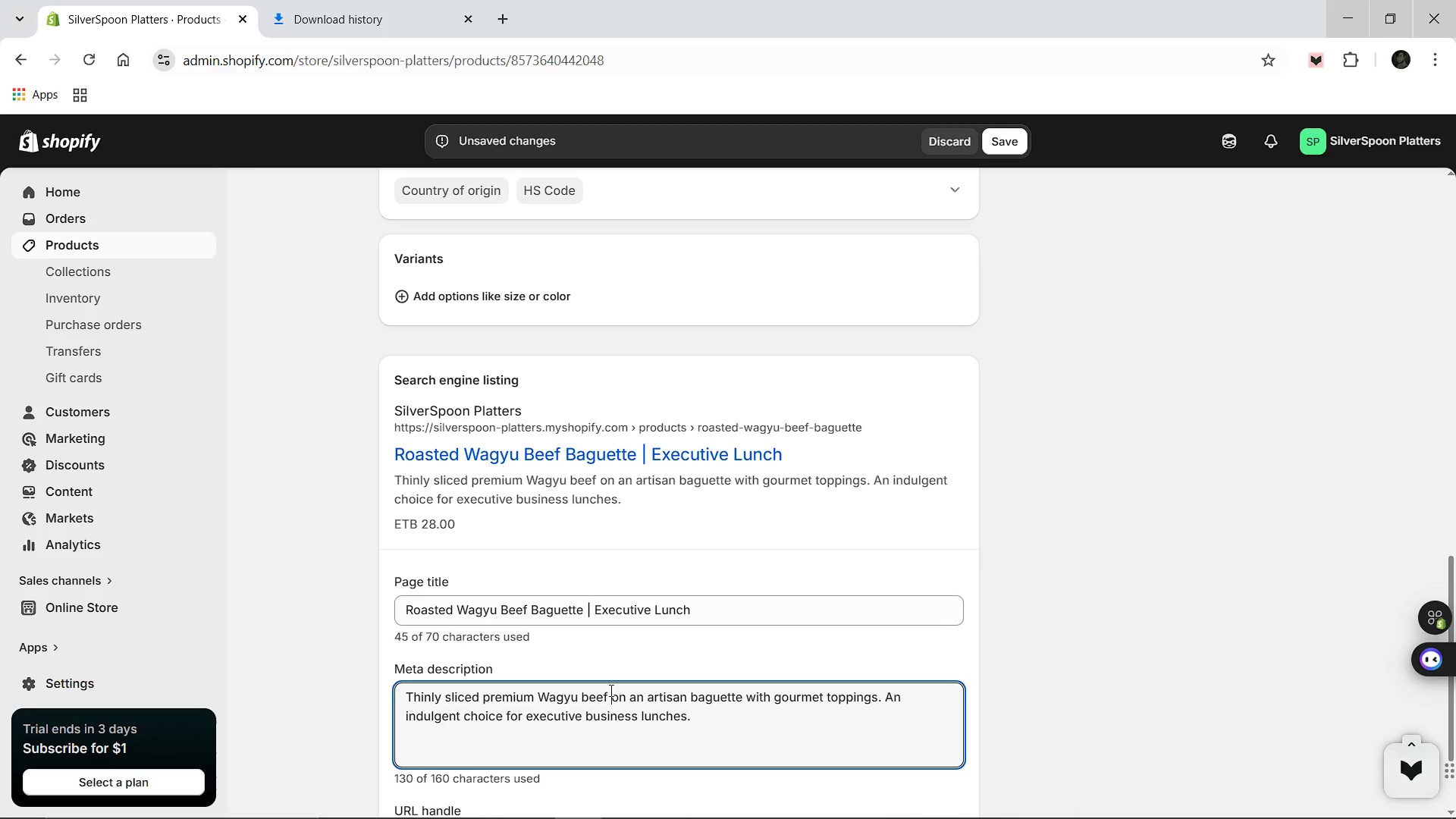 
key(Control+A)
 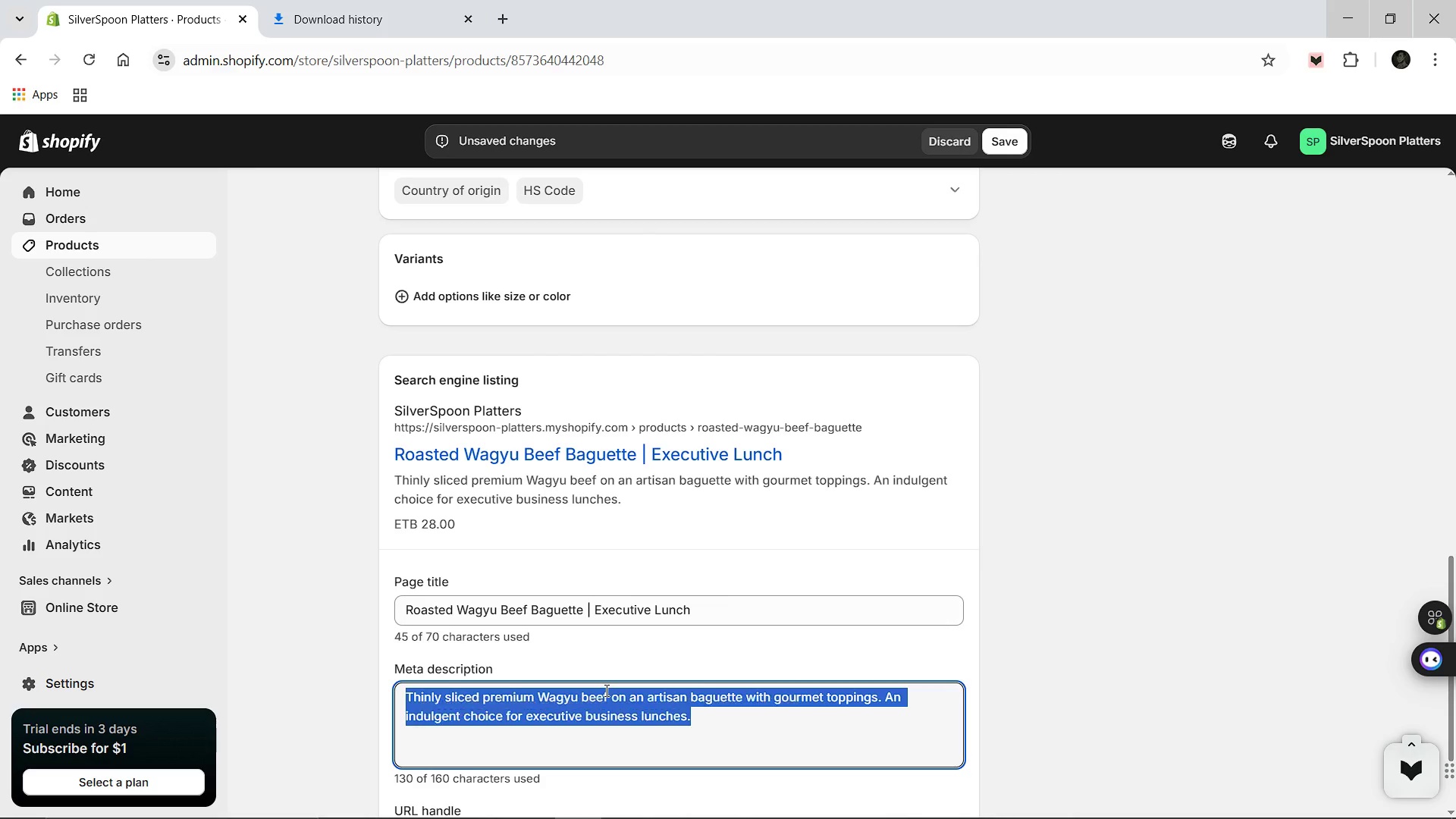 
type(Order our Roasted Wagyu Beef Baguette. Premium Wagyu beef on artisan bread. Luxury catering by SliverSpoon Platters.)
 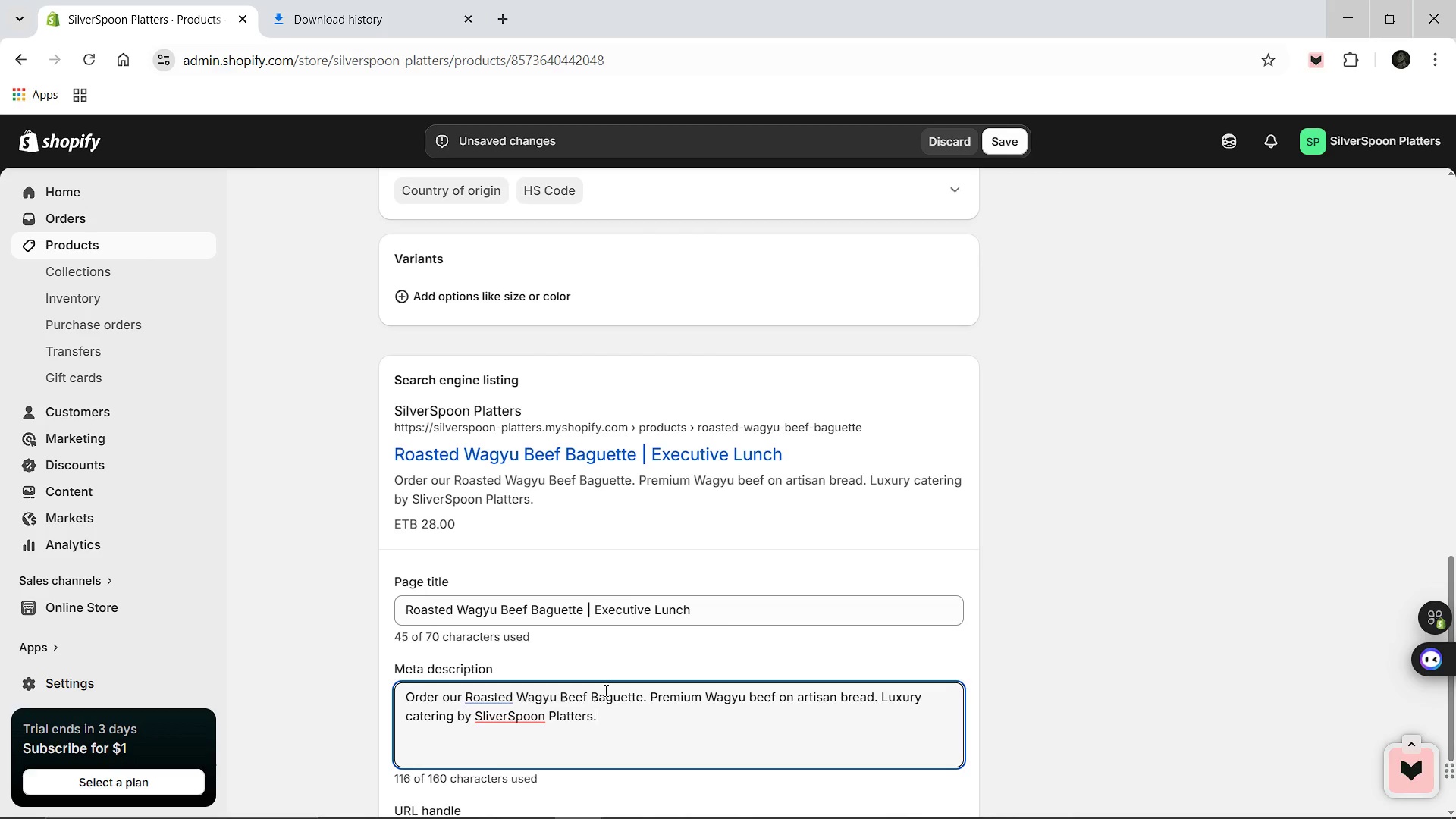 
scroll: coordinate [596, 688], scroll_direction: up, amount: 1.0
 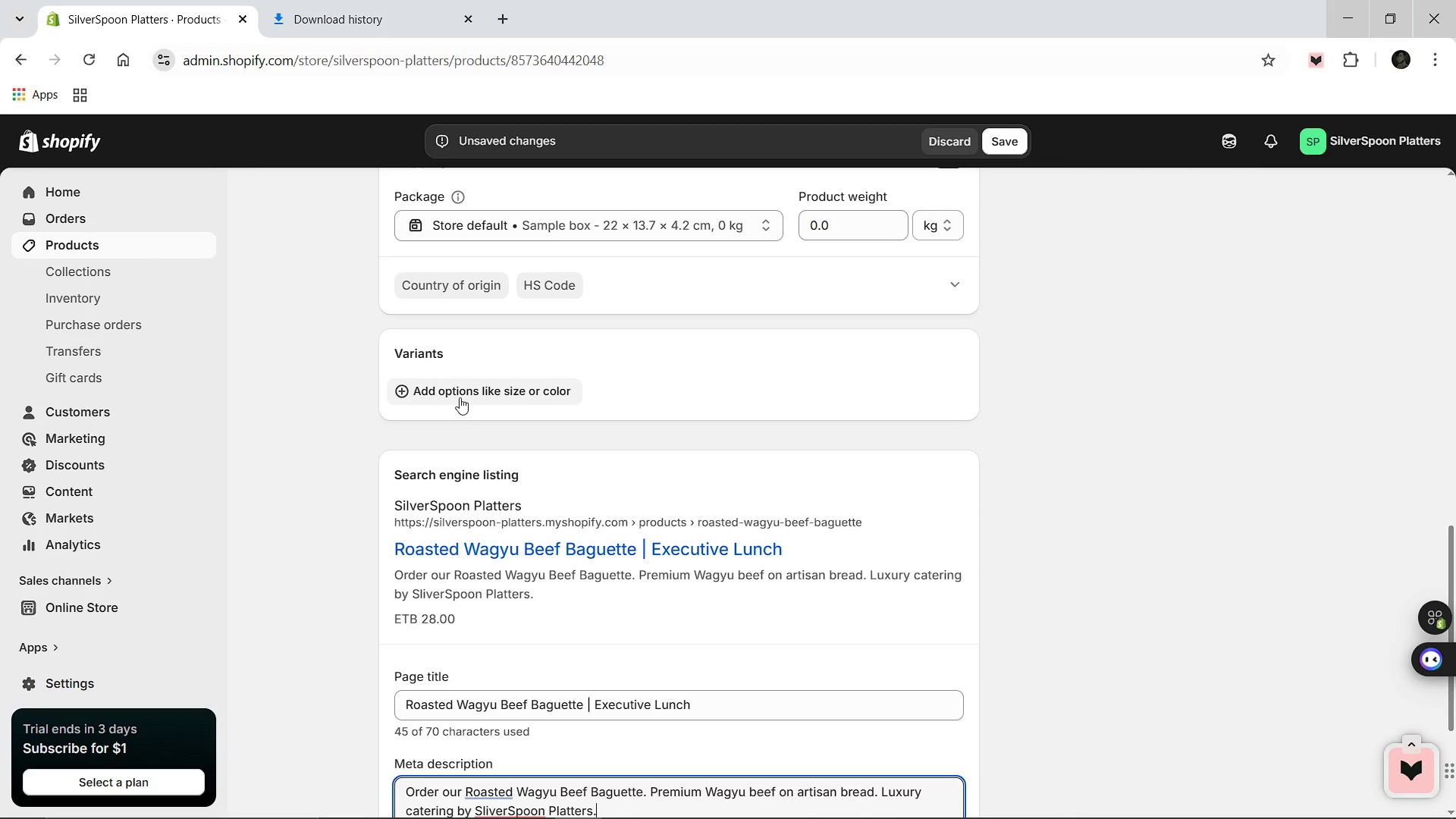 
left_click([460, 397])
 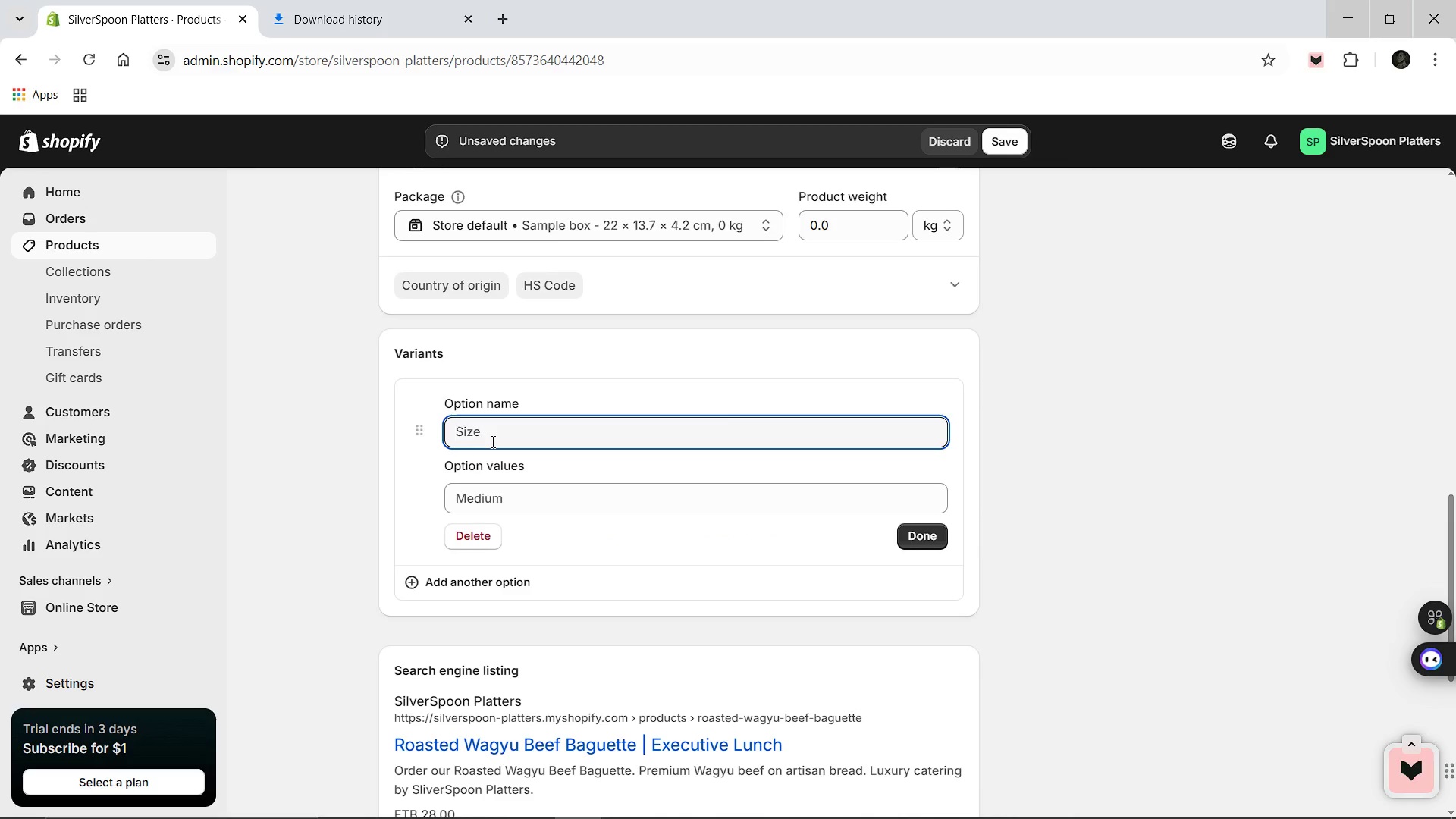 
wait(5.53)
 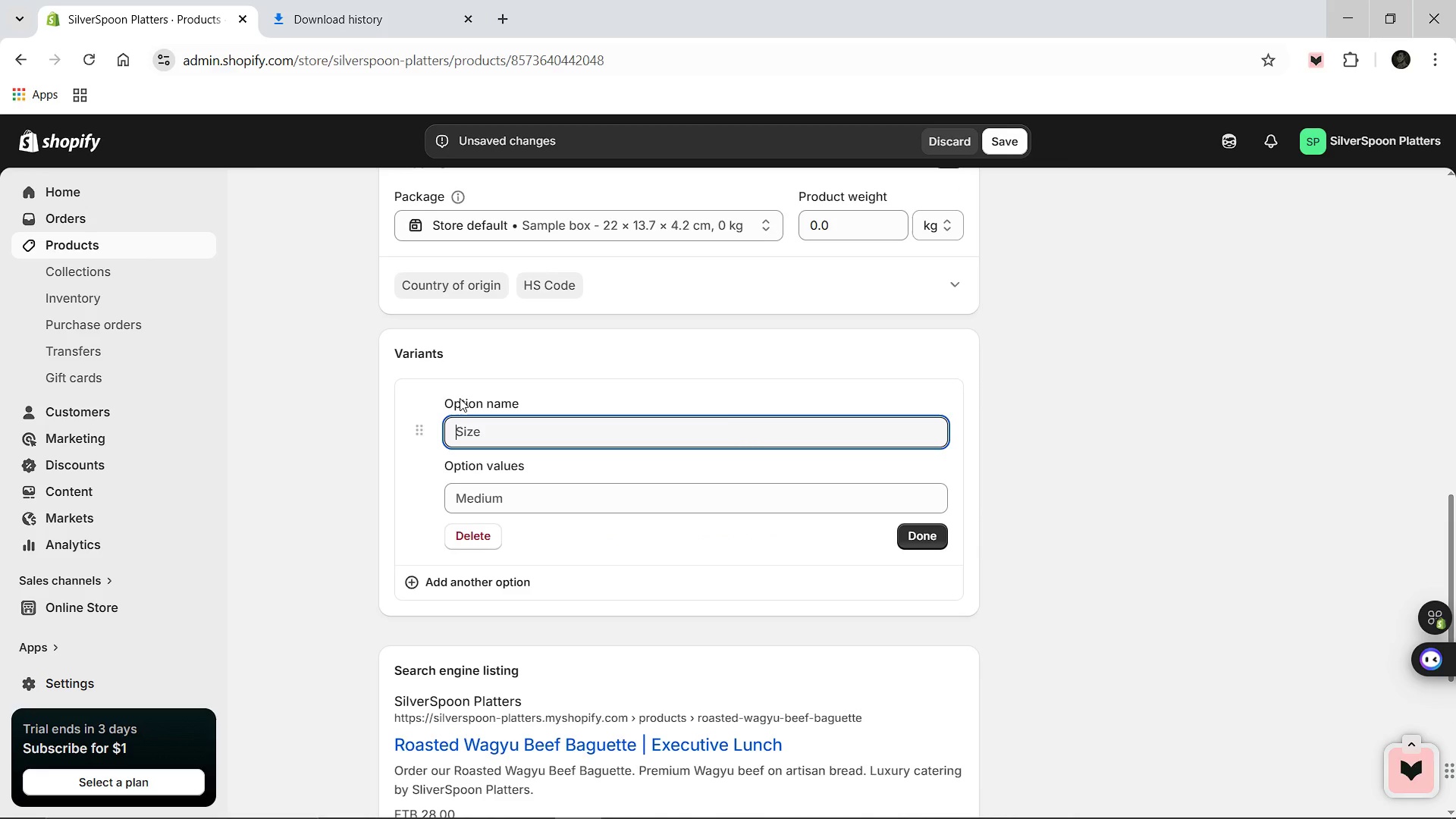 
type(Dietary Preferec)
key(Backspace)
type(ne)
key(Backspace)
type(ce)
key(Backspace)
key(Backspace)
key(Backspace)
key(Backspace)
key(Backspace)
key(Backspace)
key(Backspace)
key(Backspace)
key(Backspace)
key(Backspace)
type(Preference)
 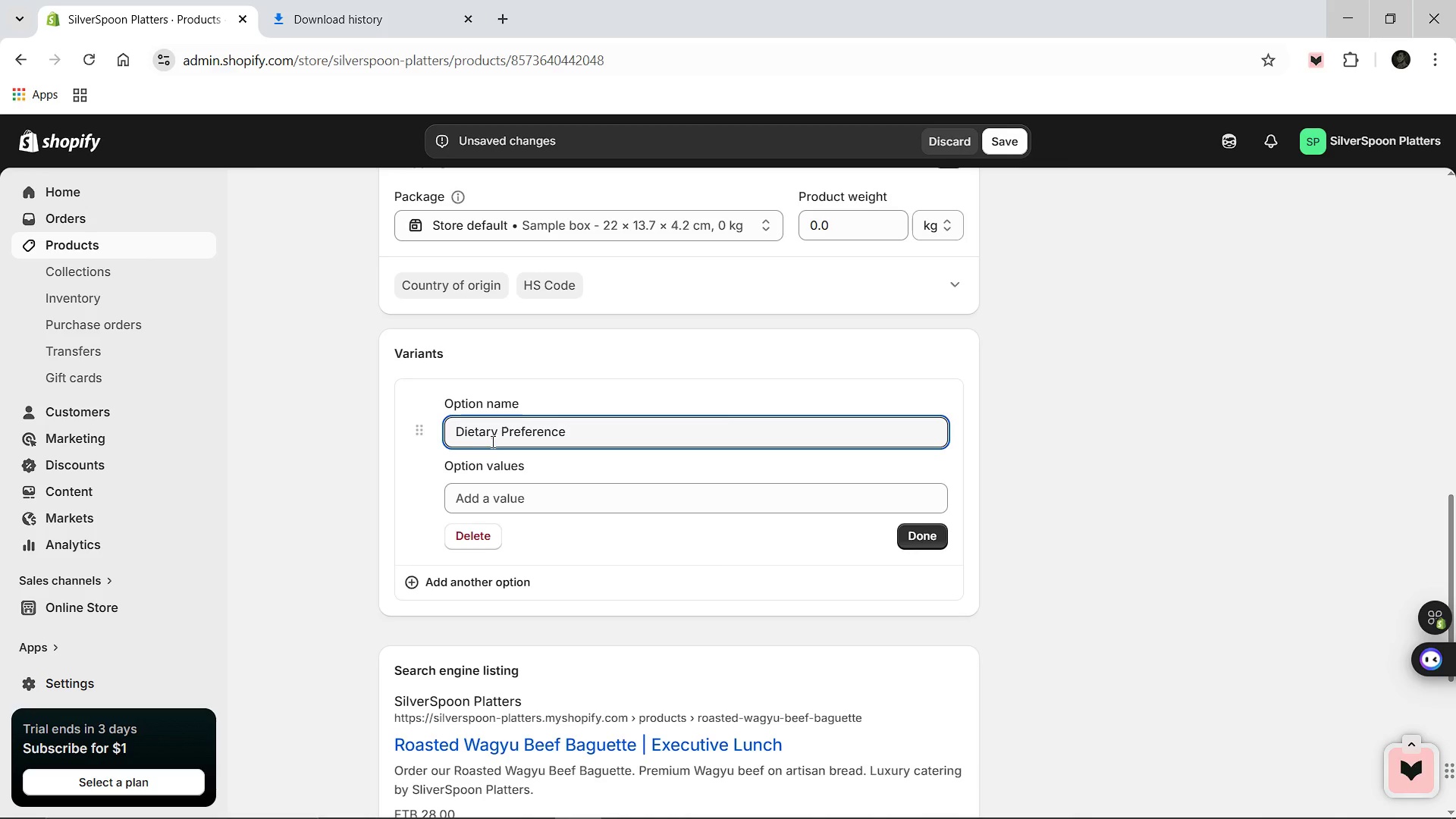 
left_click([488, 502])
 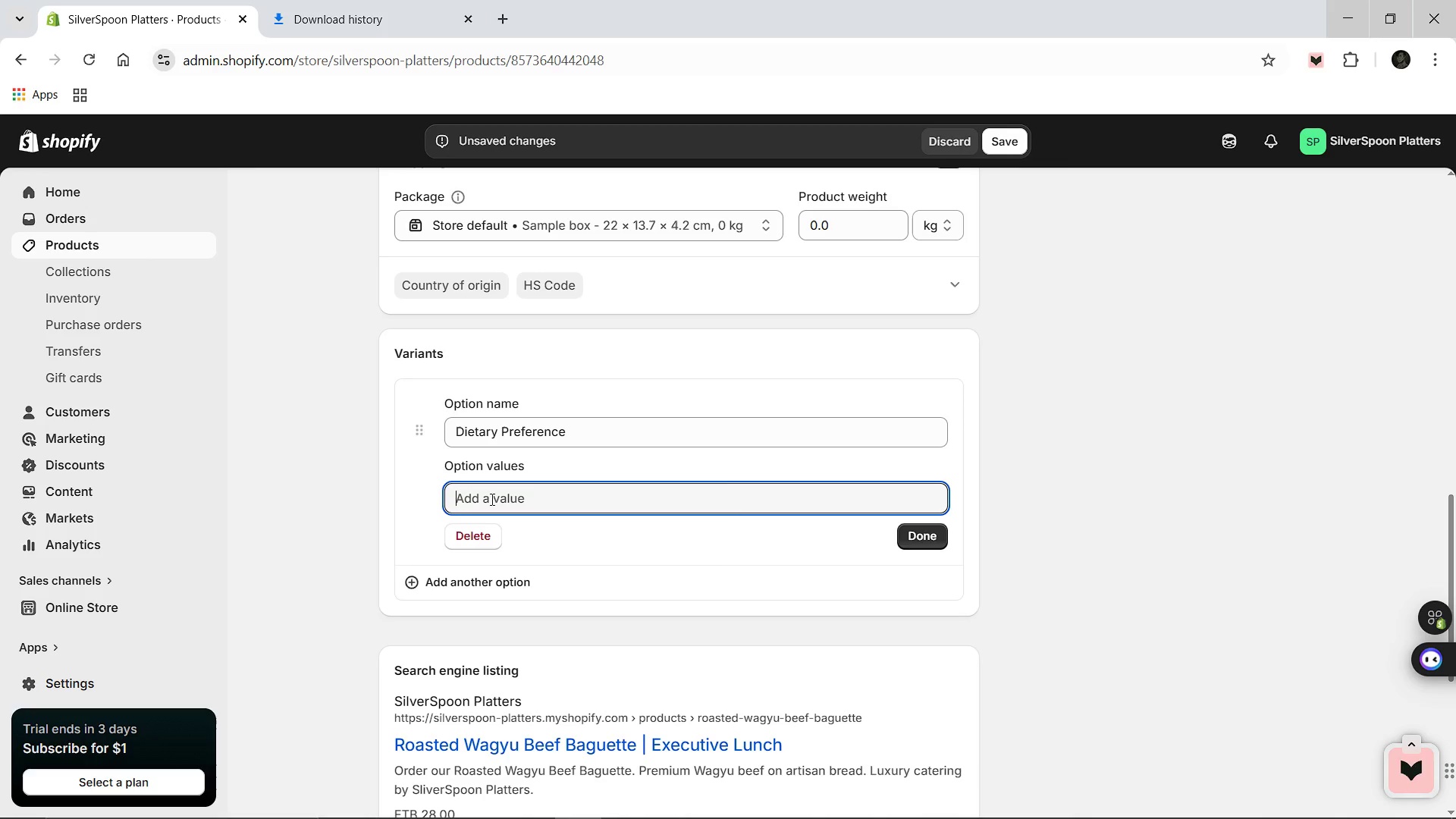 
type(Standard)
 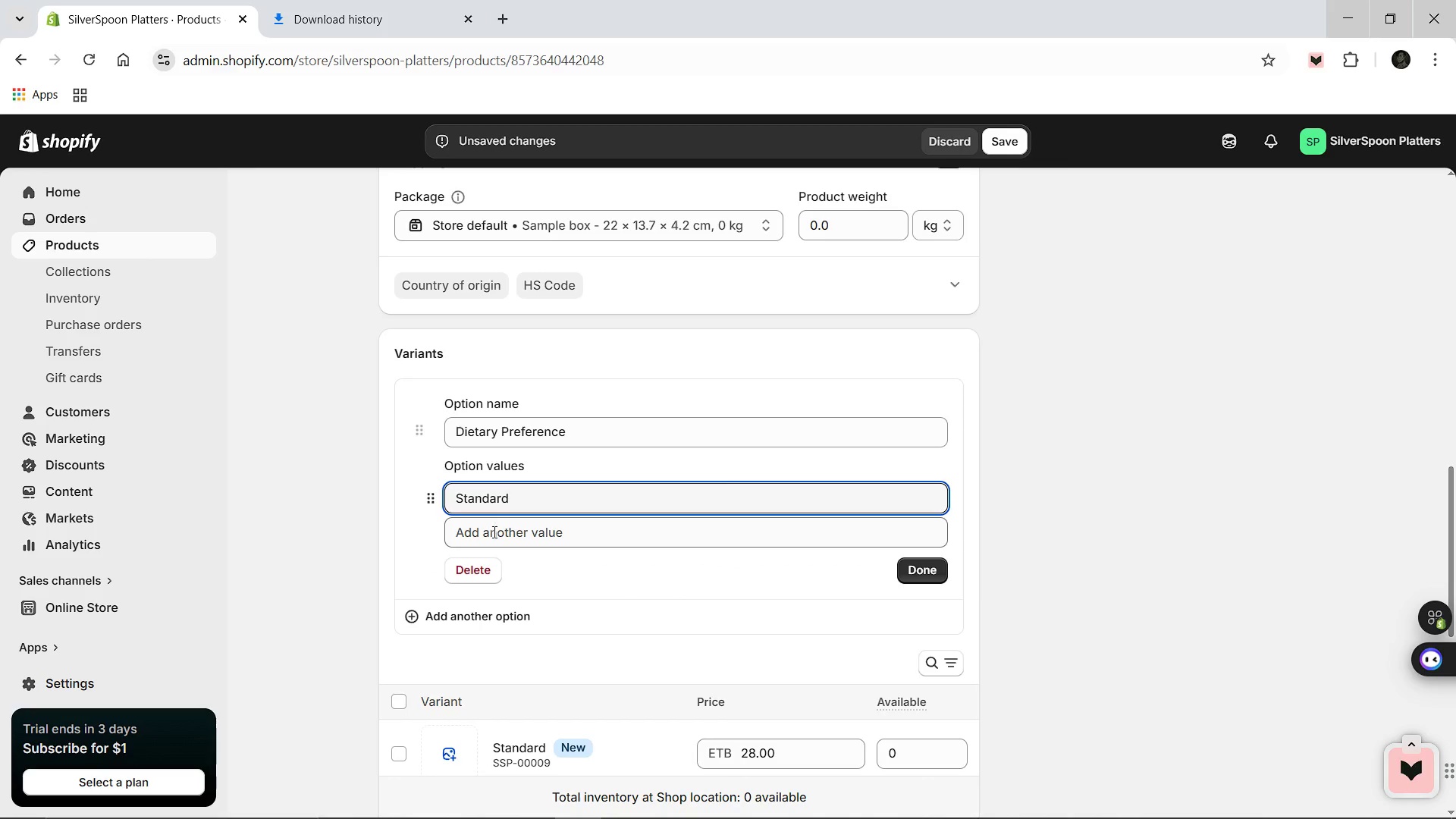 
left_click([493, 532])
 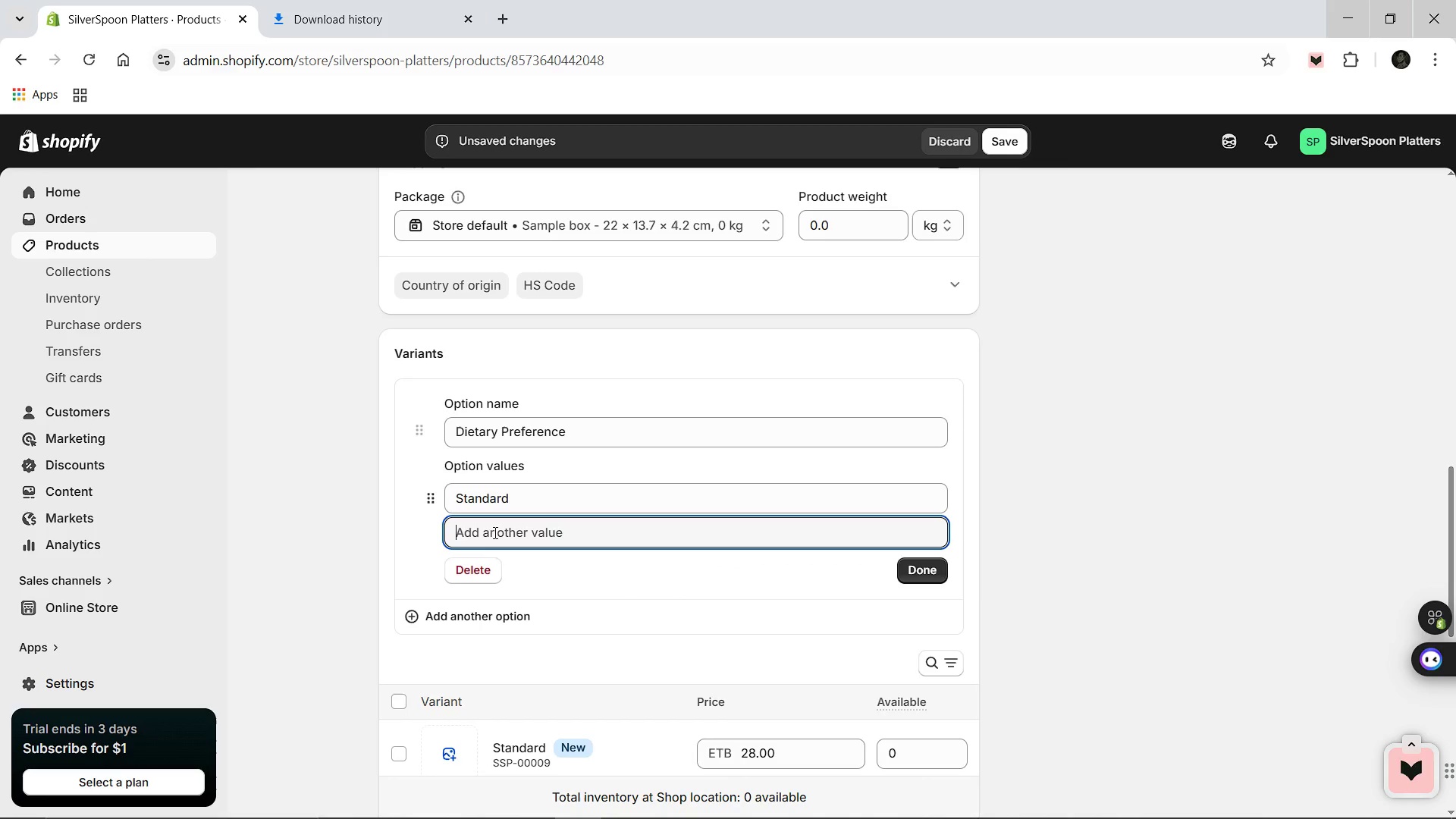 
type(Standard *)
key(Backspace)
type((Platter))
 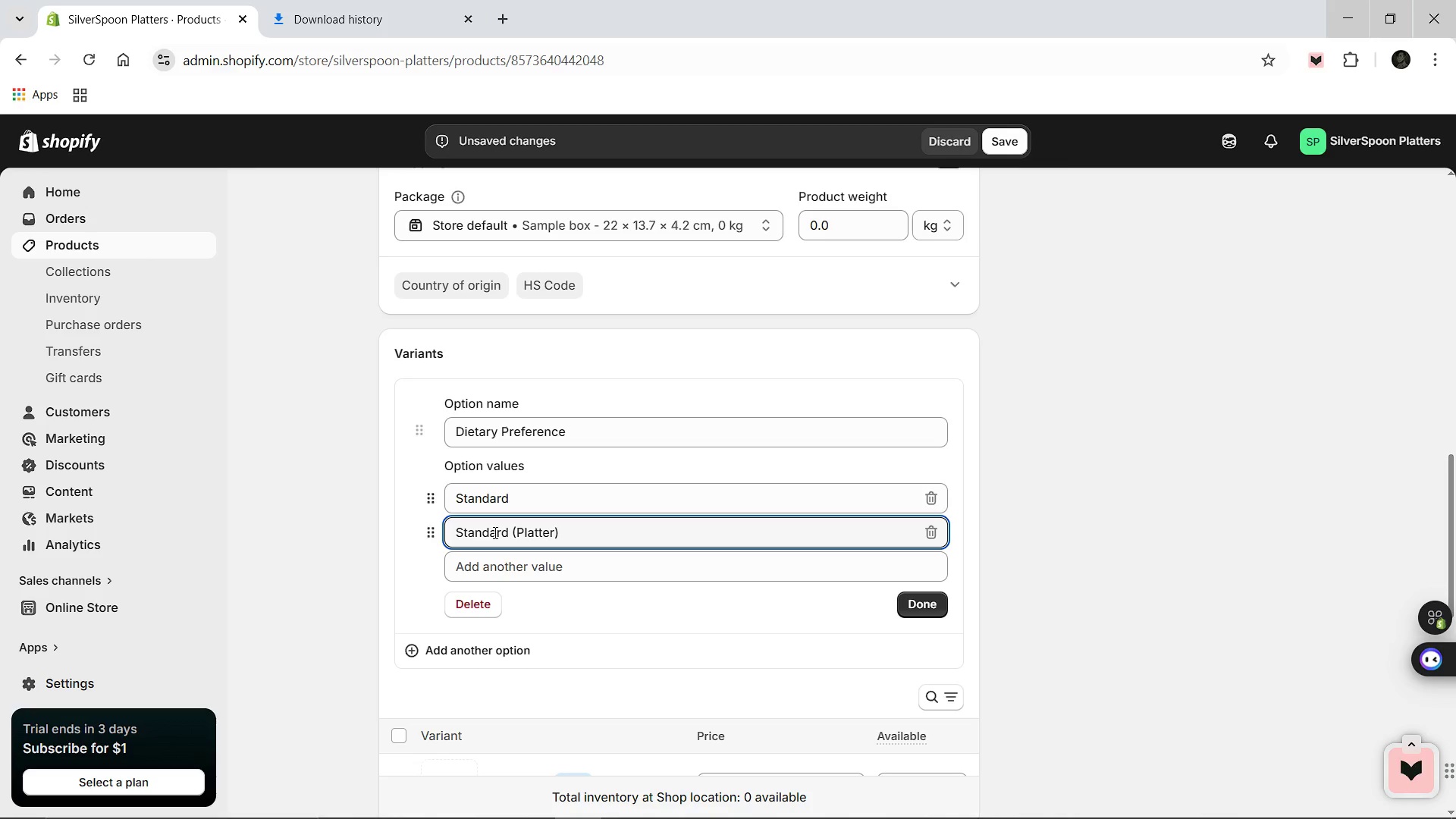 
key(Enter)
 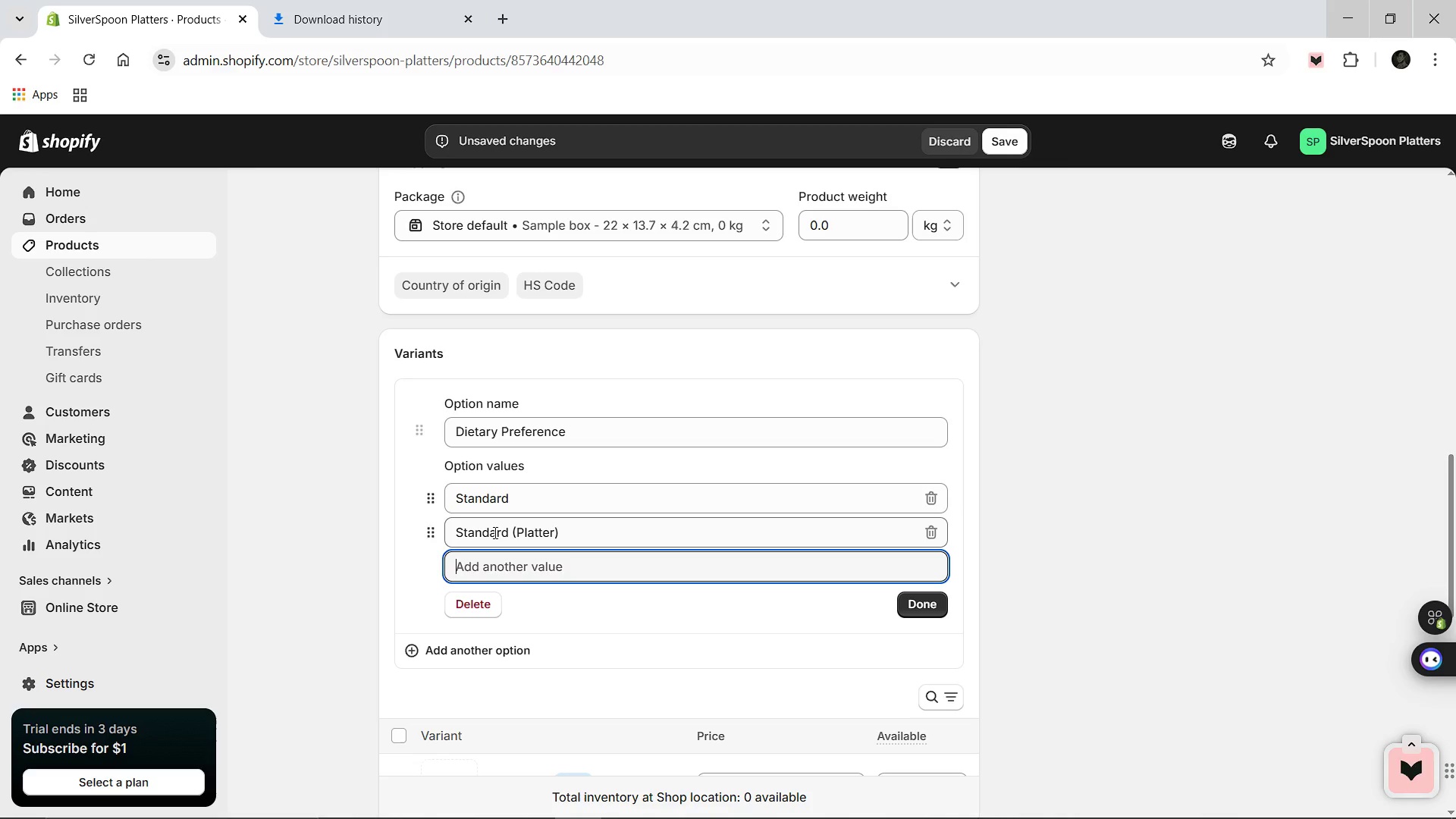 
type(Standard (Premium)
 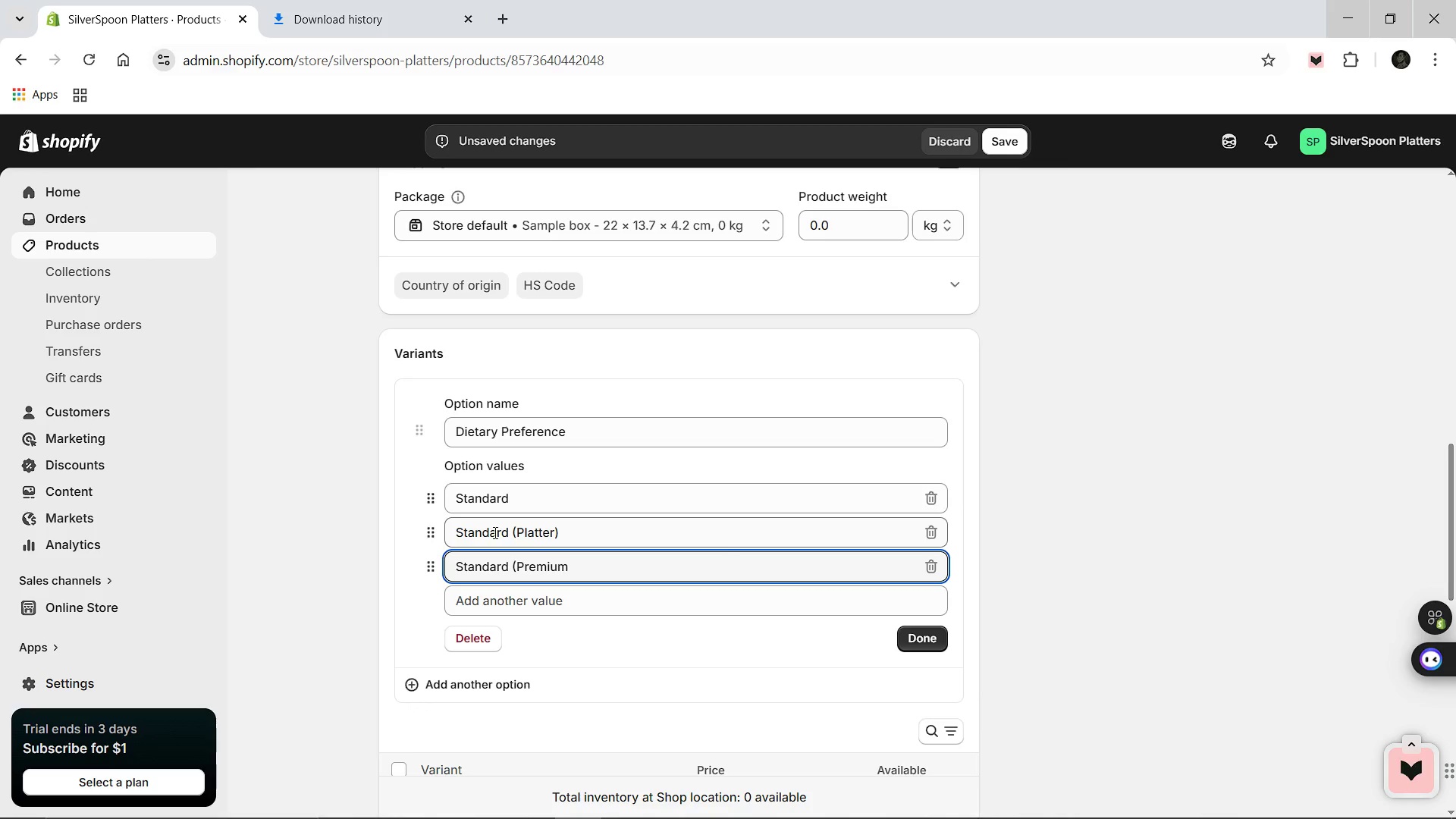 
wait(6.3)
 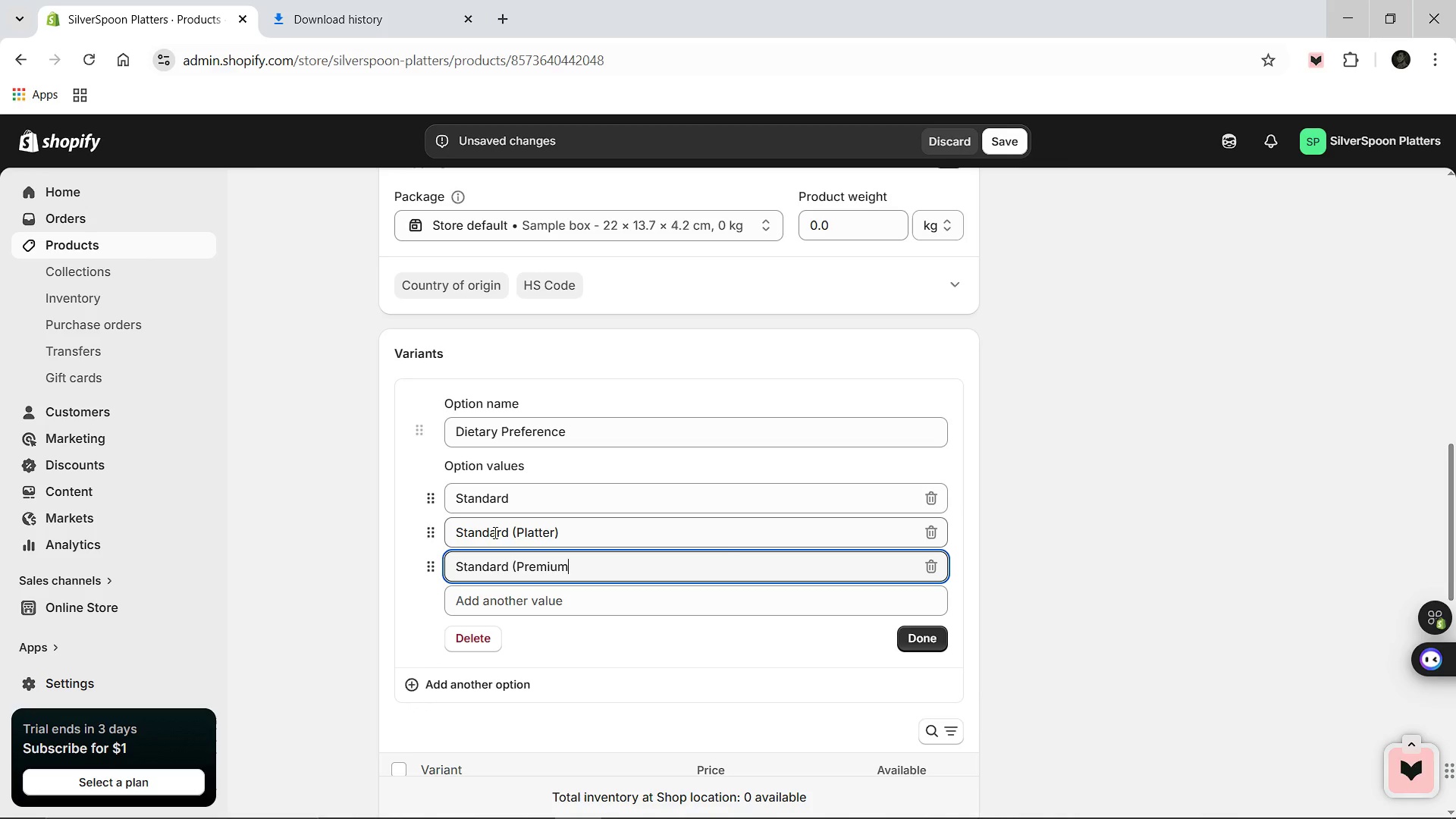 
left_click([903, 645])
 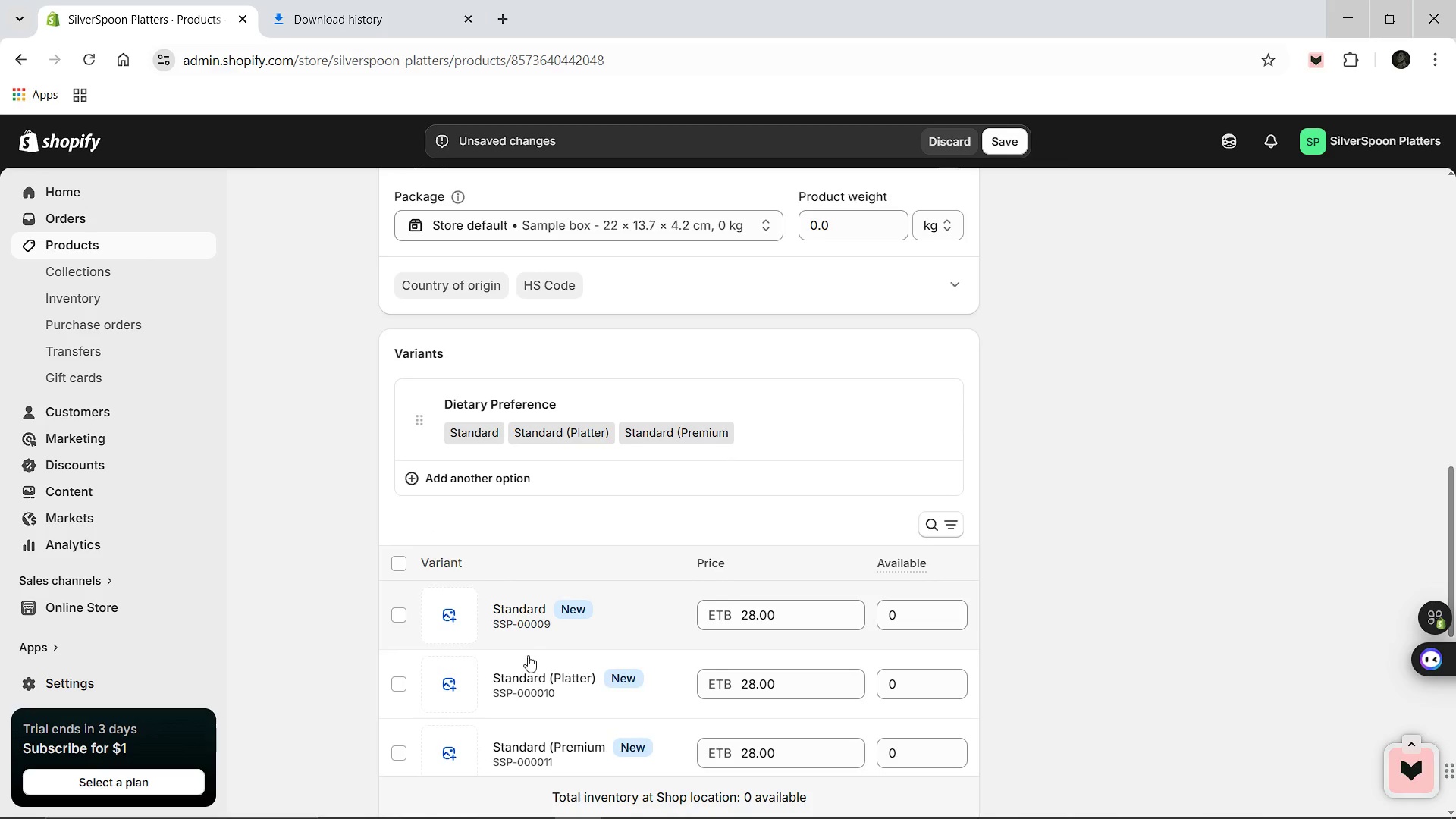 
left_click([535, 682])
 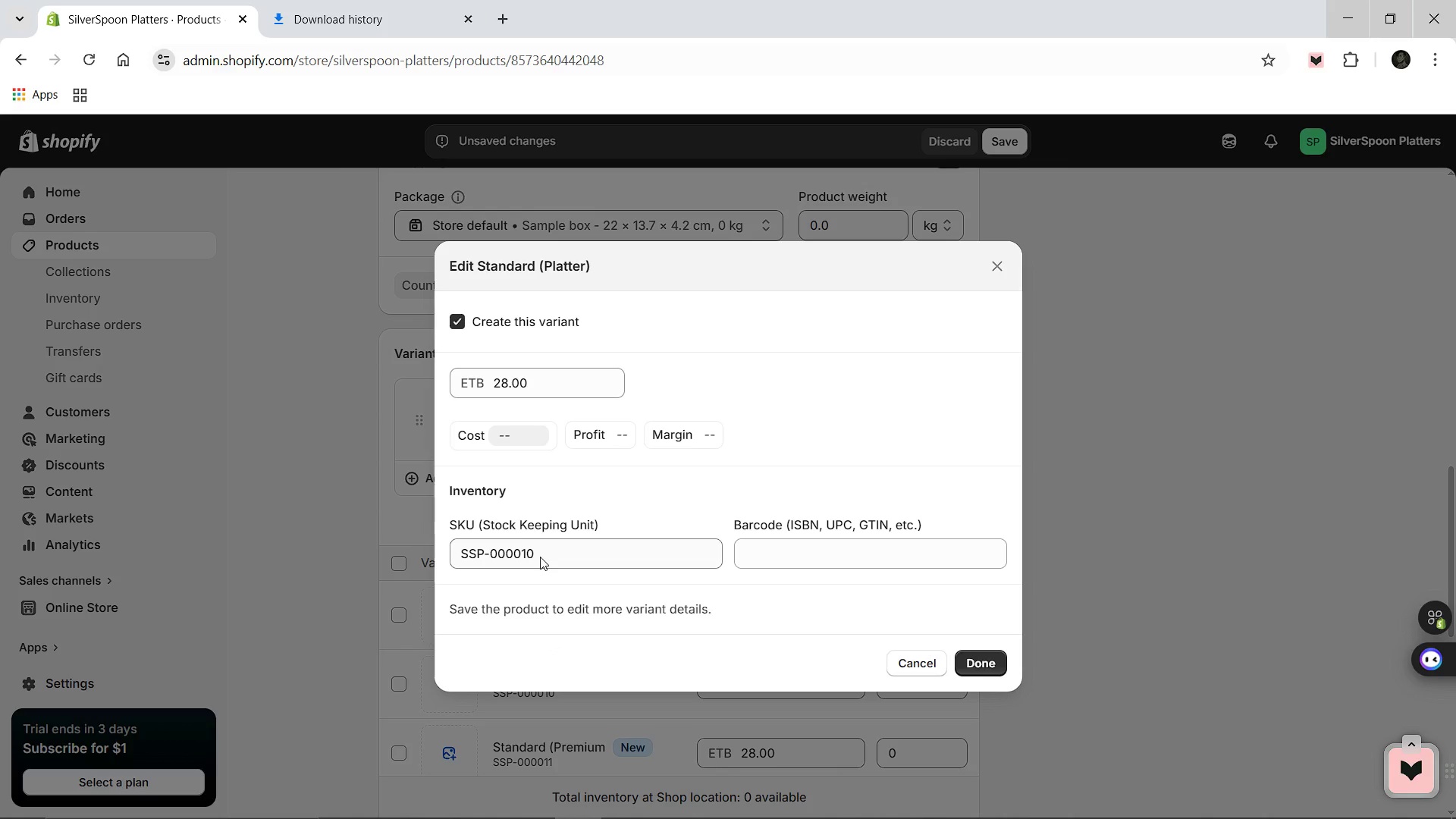 
left_click([540, 557])
 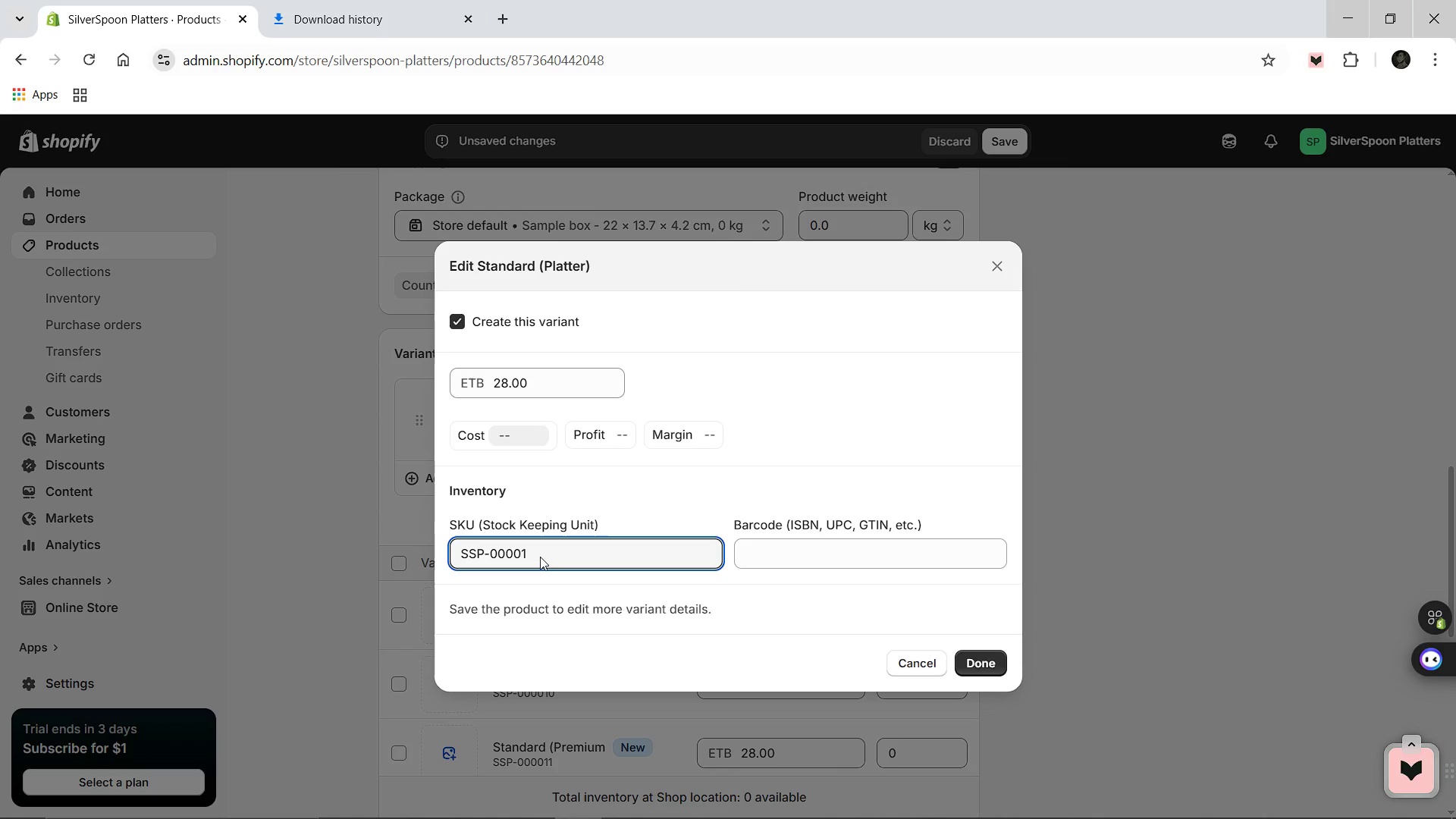 
key(Backspace)
key(Backspace)
type(22)
 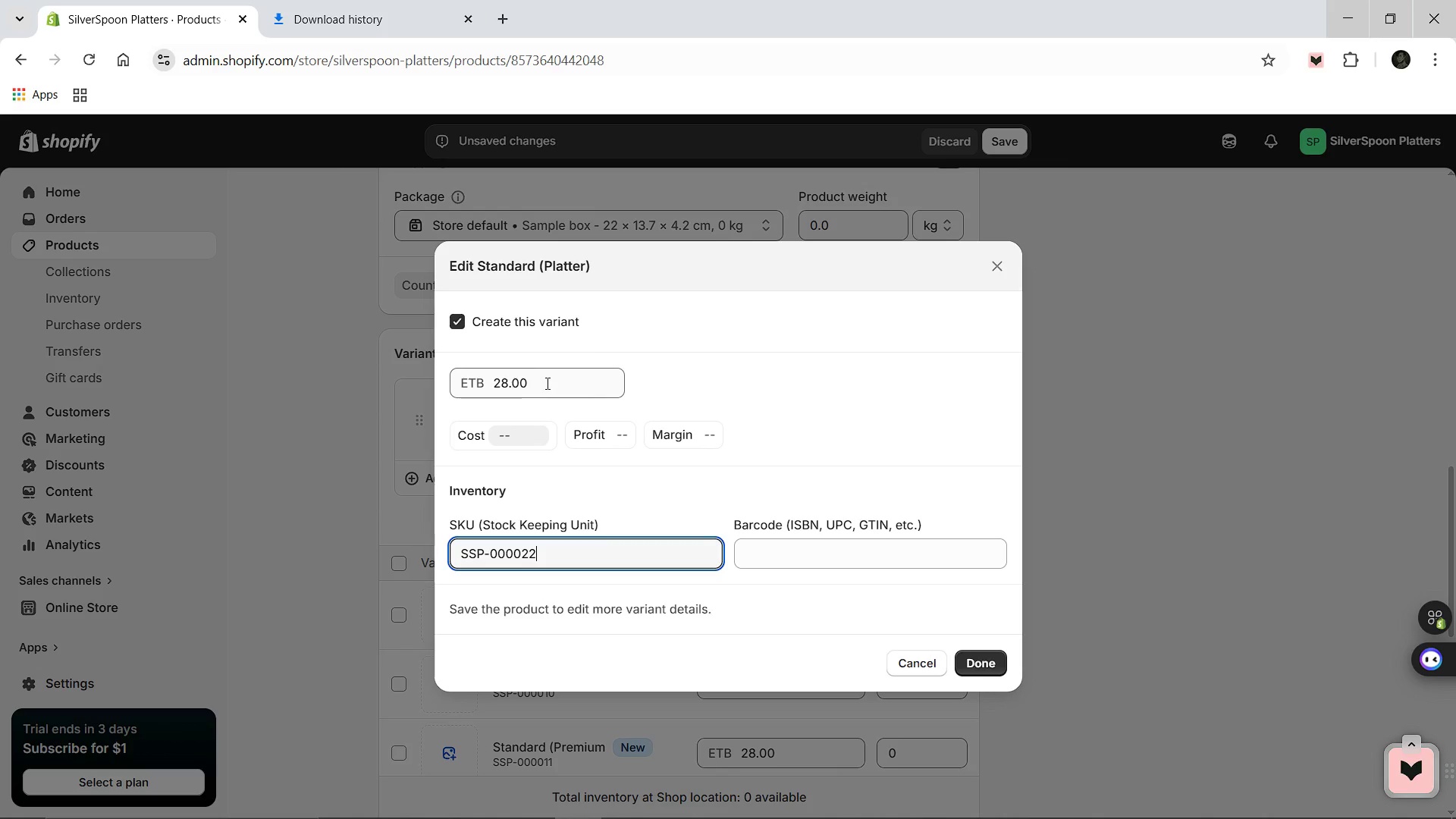 
left_click([546, 383])
 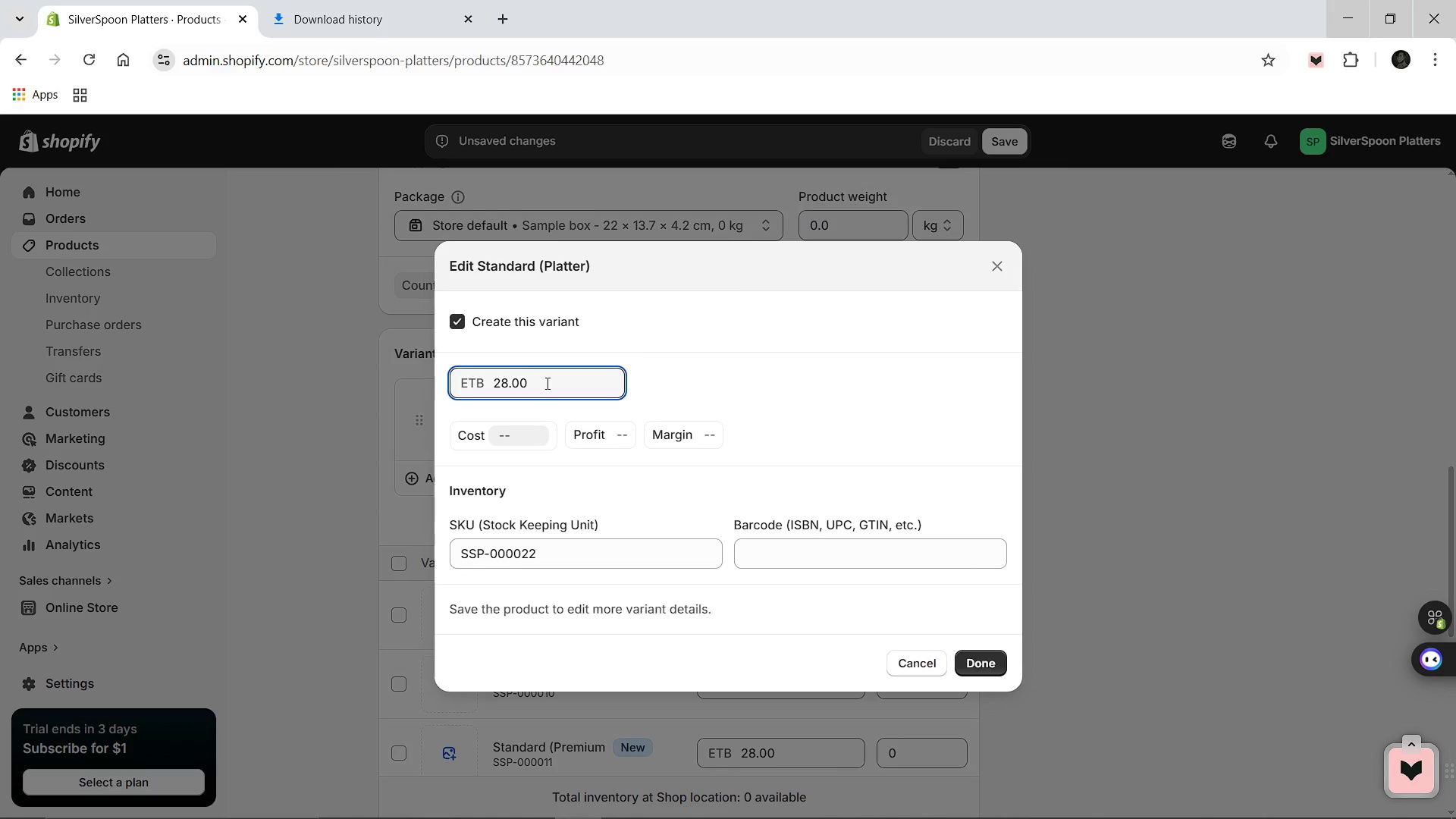 
key(Control+ControlLeft)
 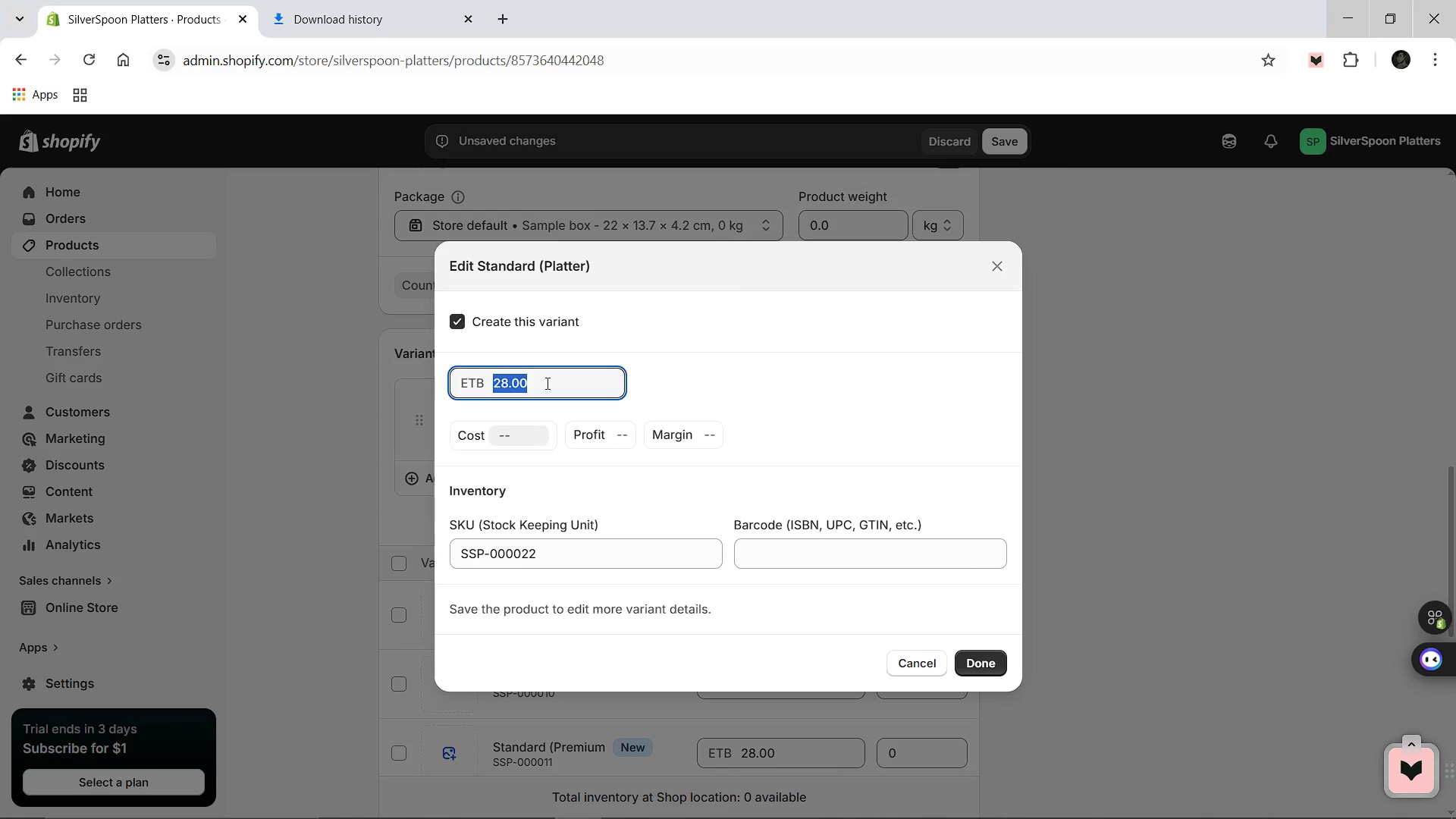 
key(Control+A)
 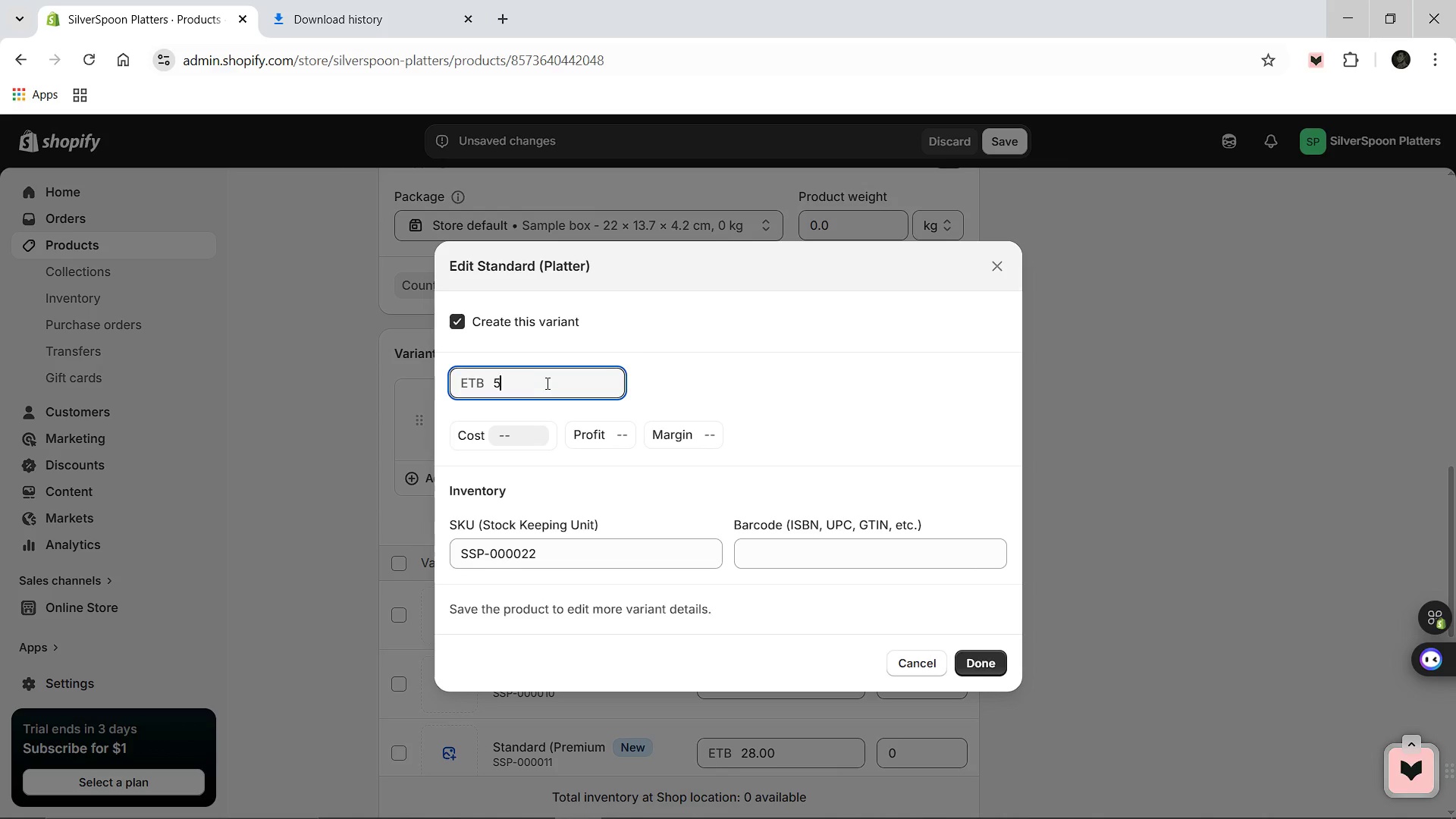 
type(54.5)
 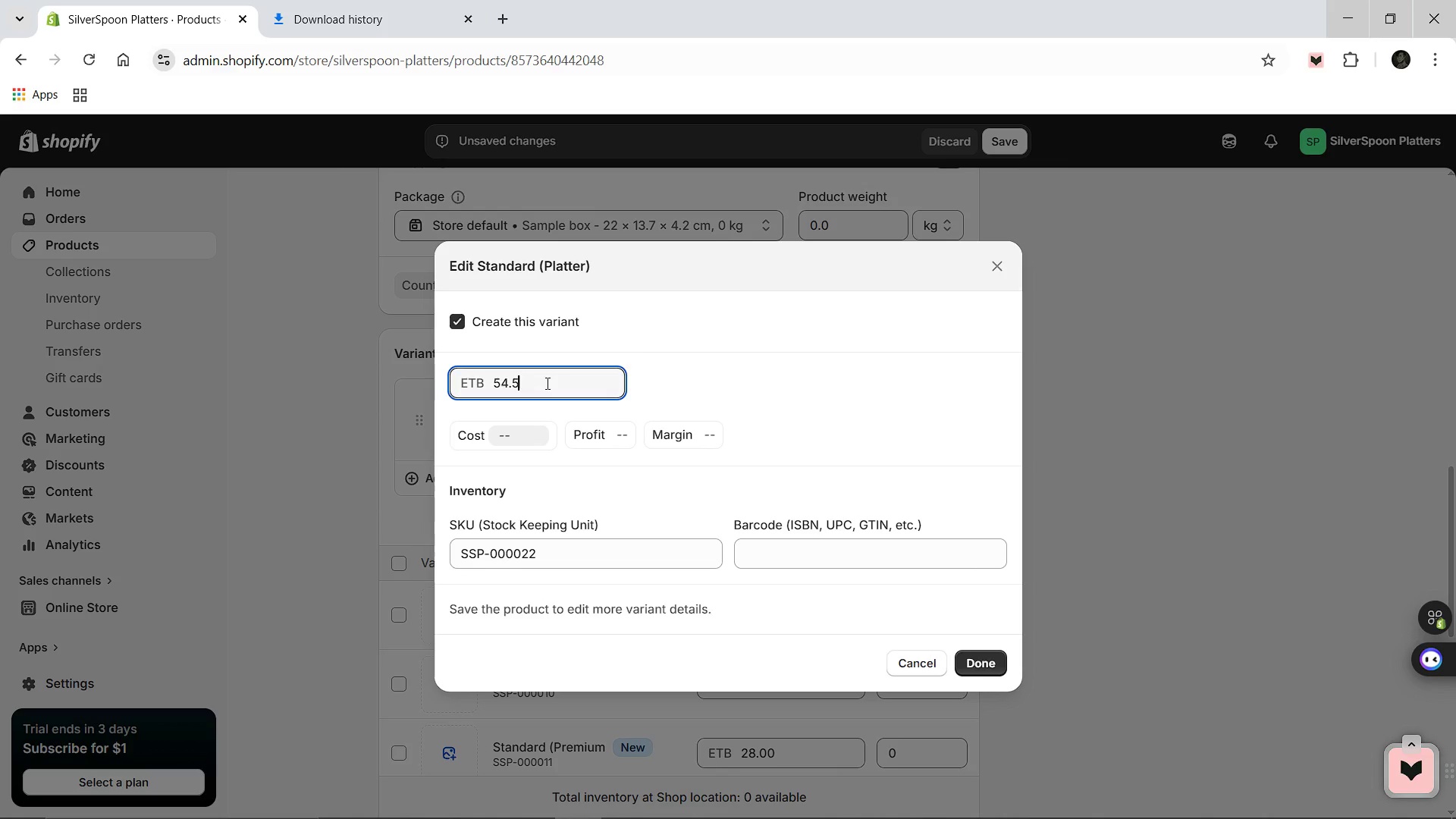 
key(Enter)
 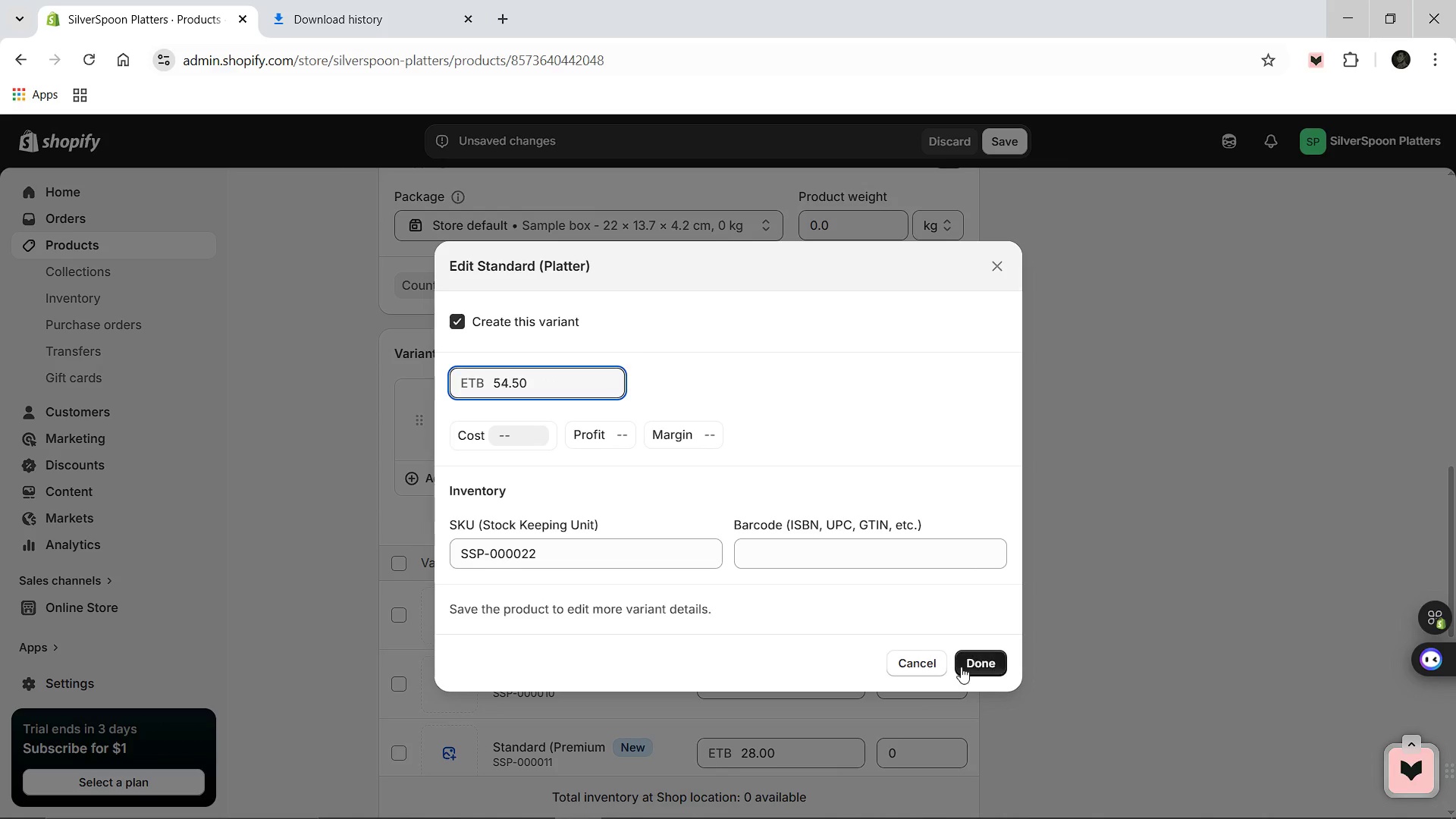 
left_click([960, 666])
 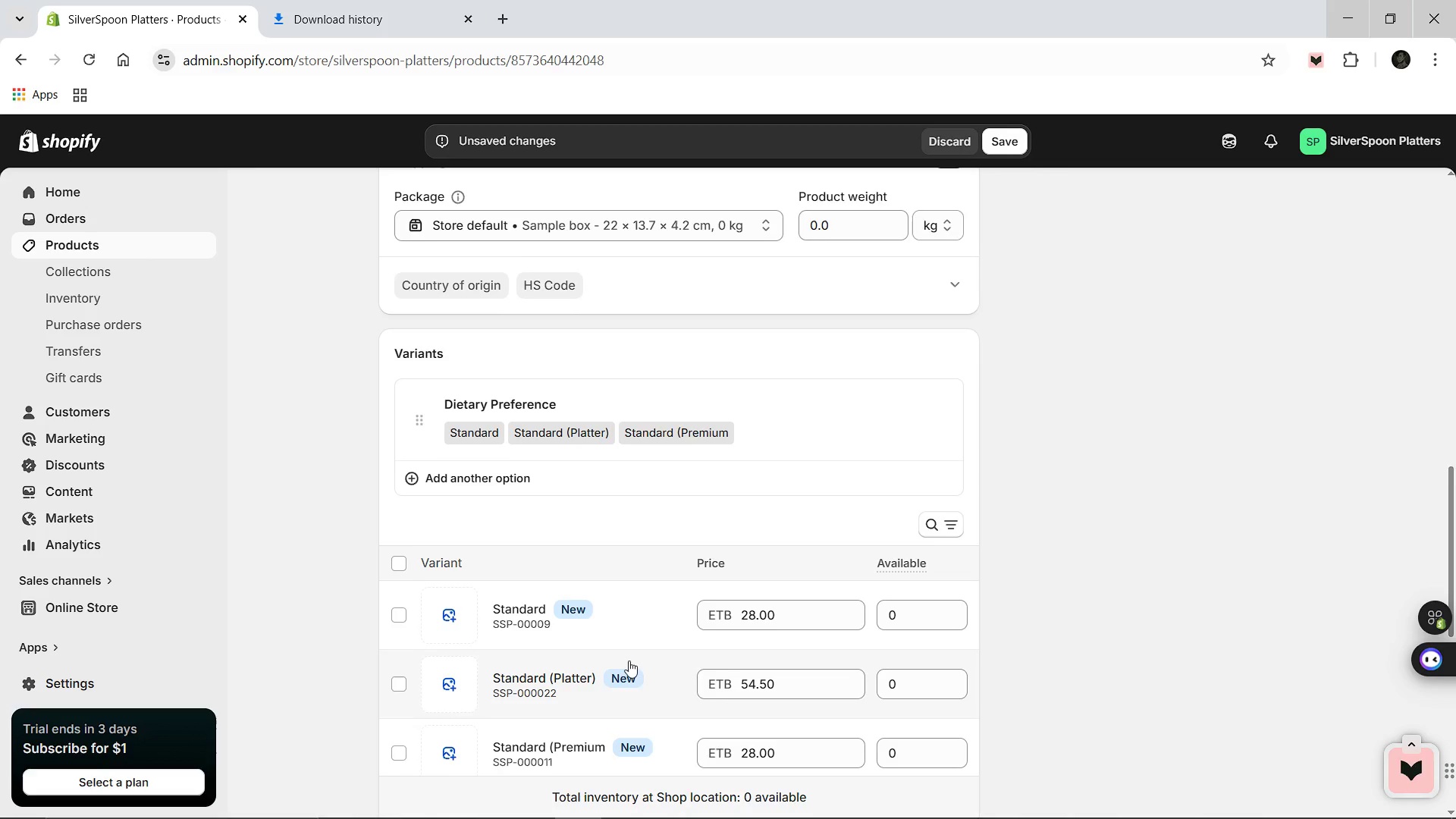 
scroll: coordinate [629, 661], scroll_direction: down, amount: 1.0
 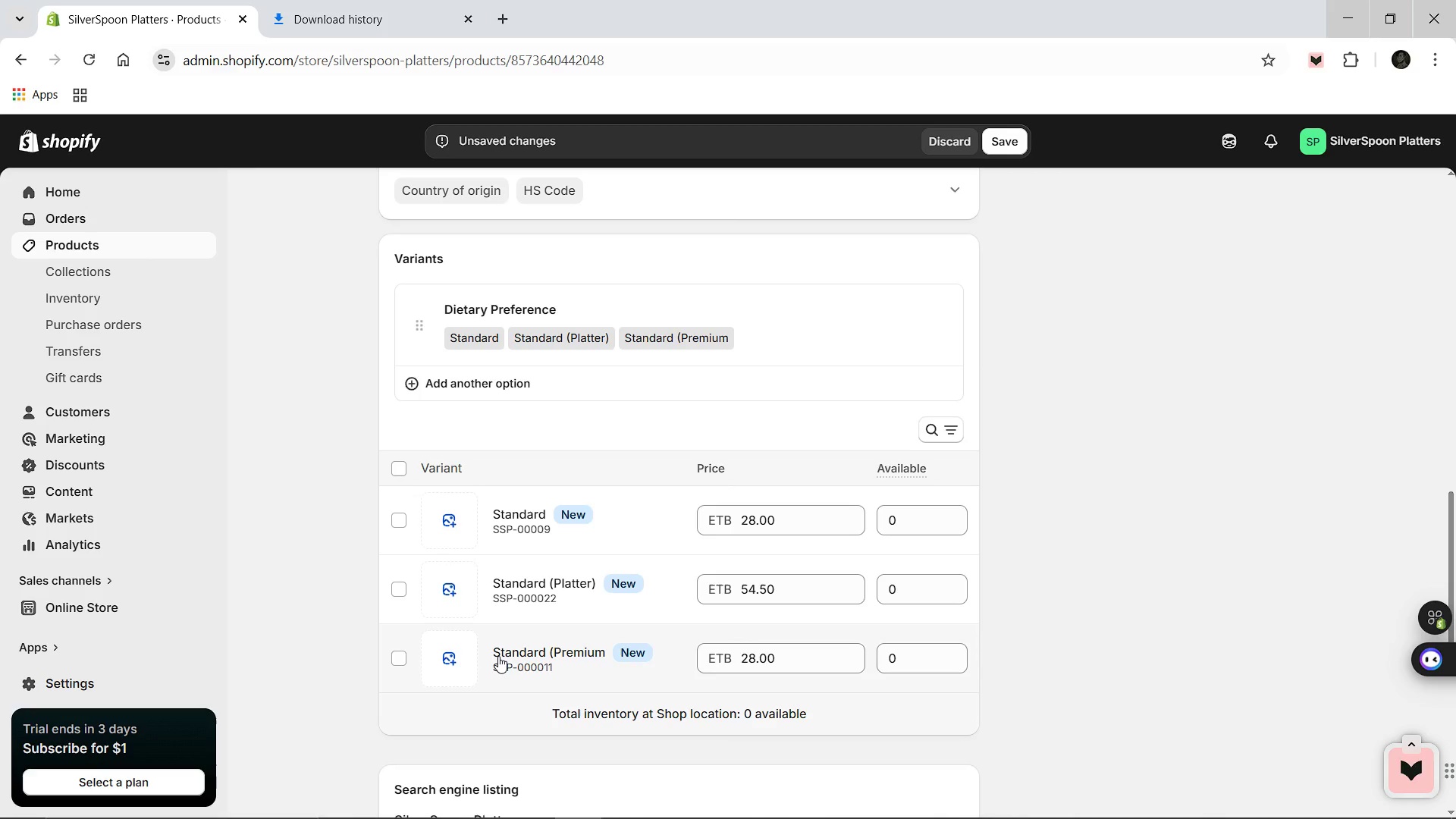 
left_click([498, 656])
 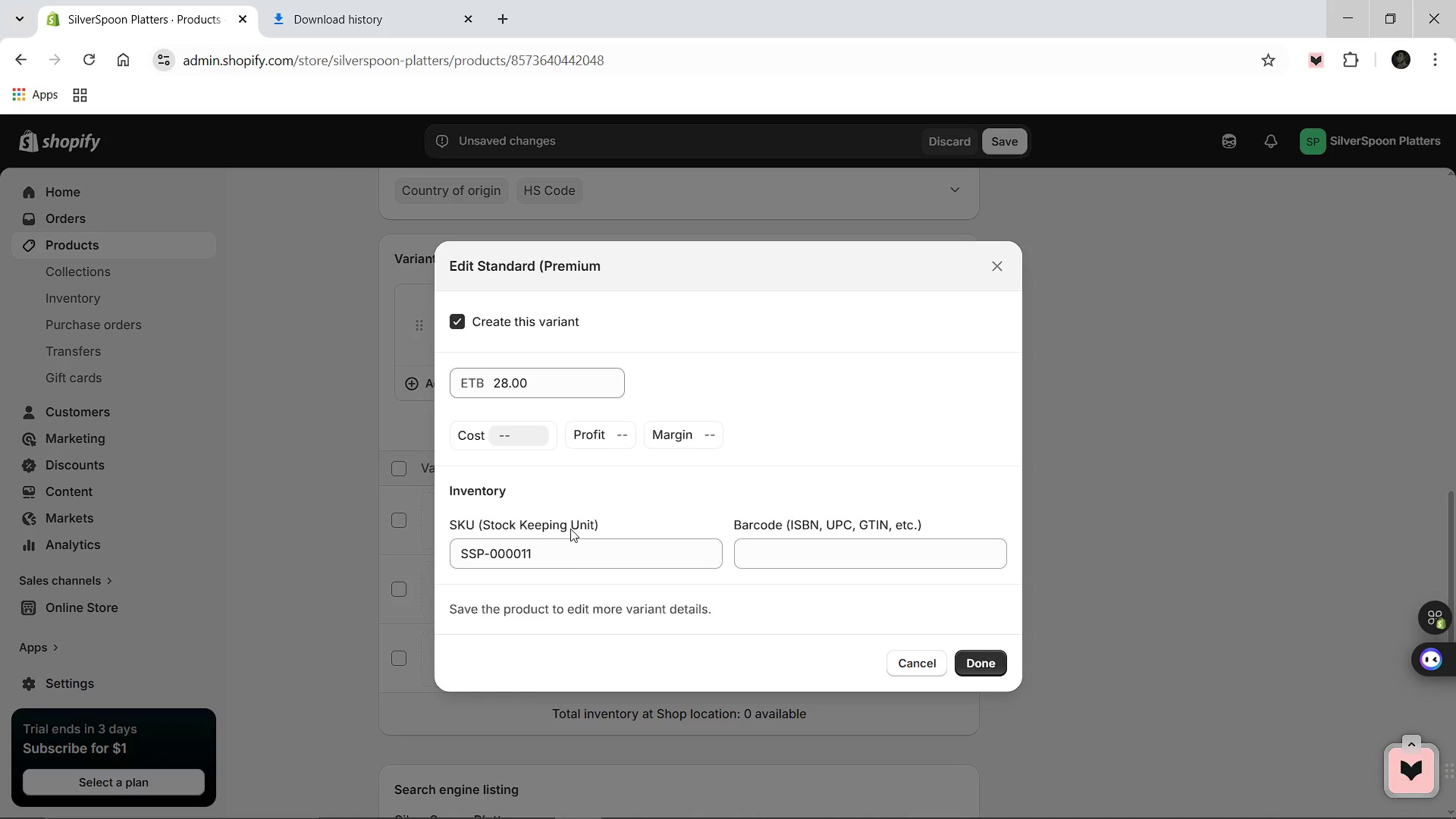 
left_click([563, 556])
 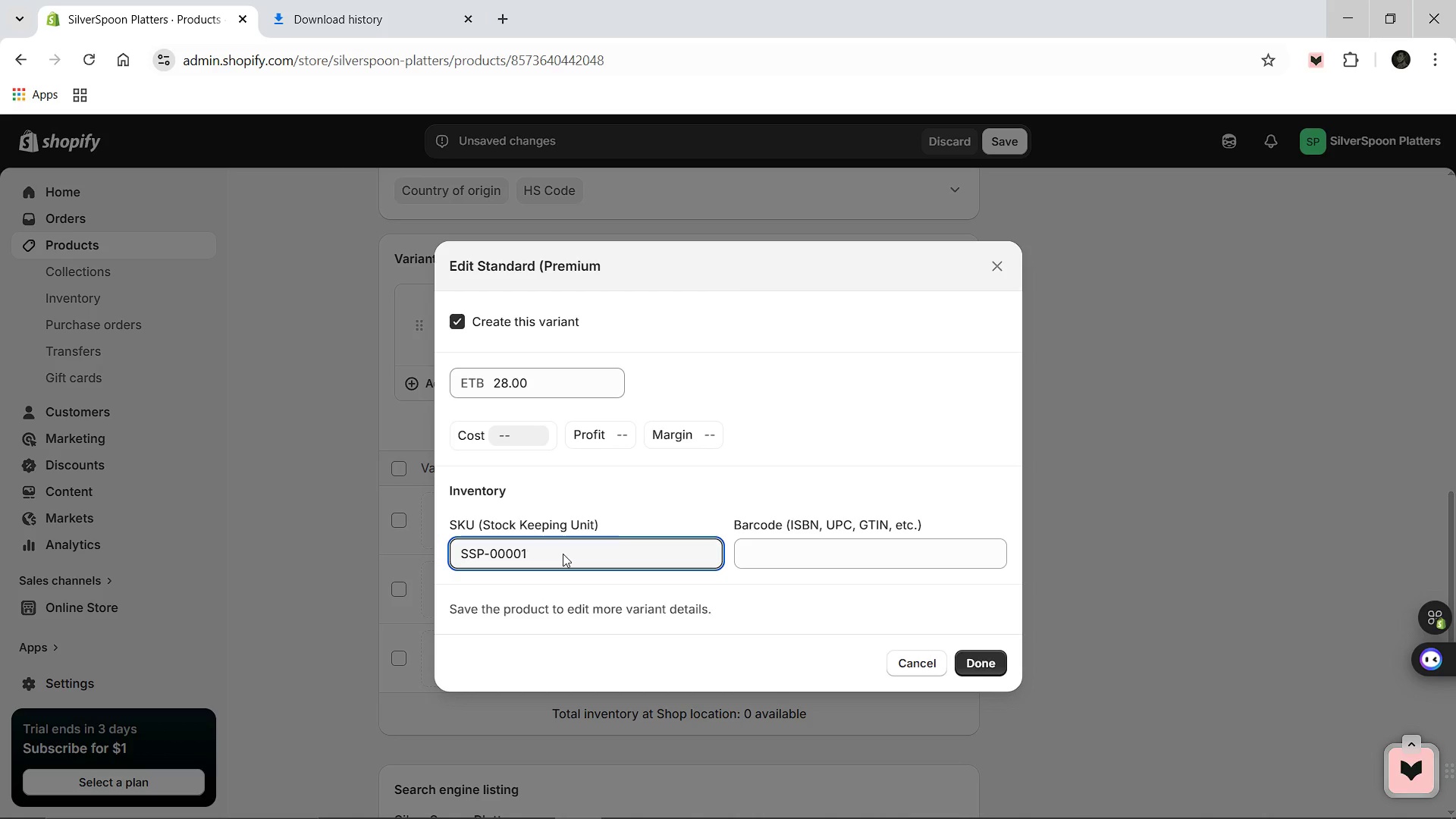 
key(Backspace)
key(Backspace)
type(35)
 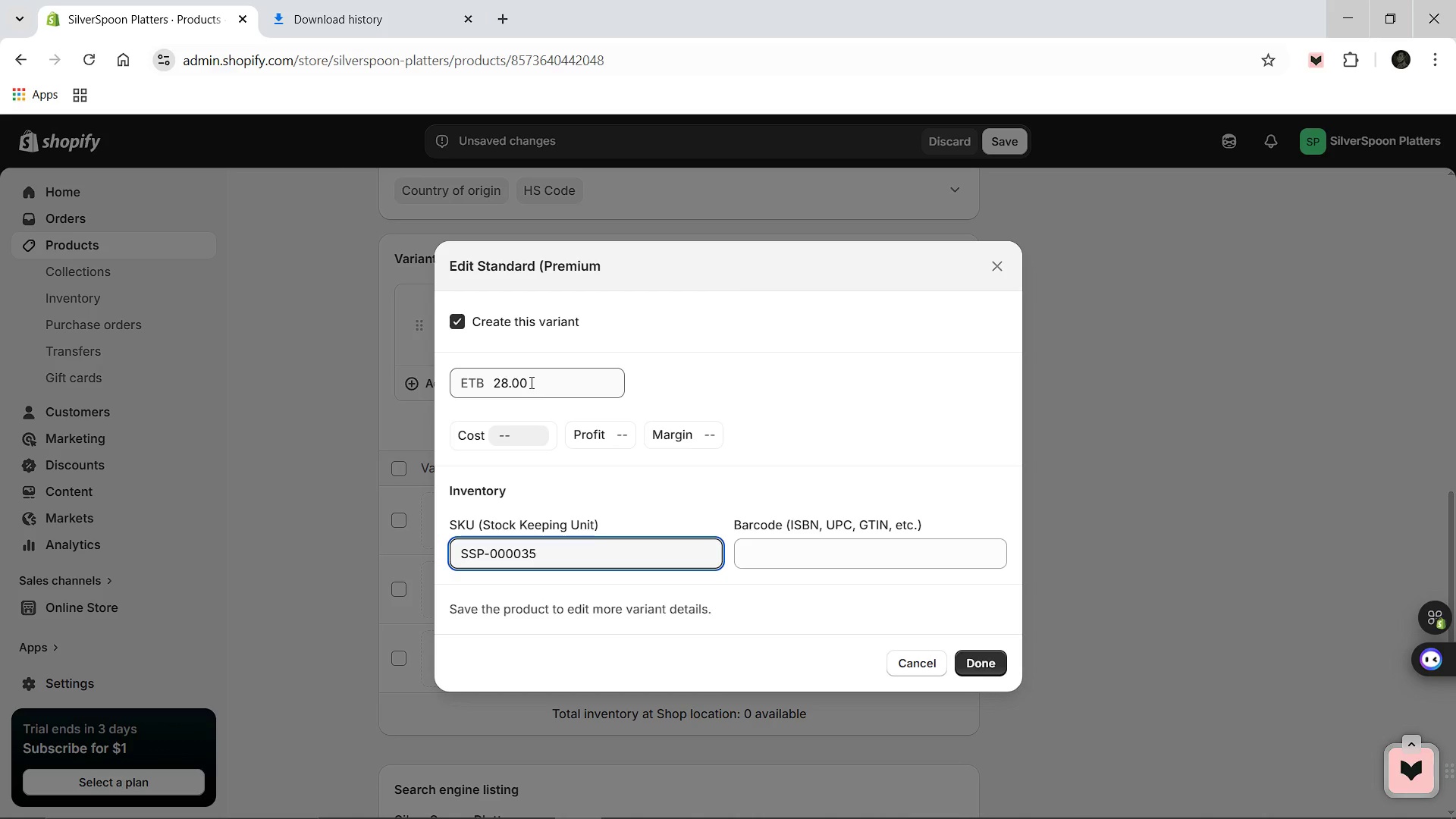 
left_click([530, 382])
 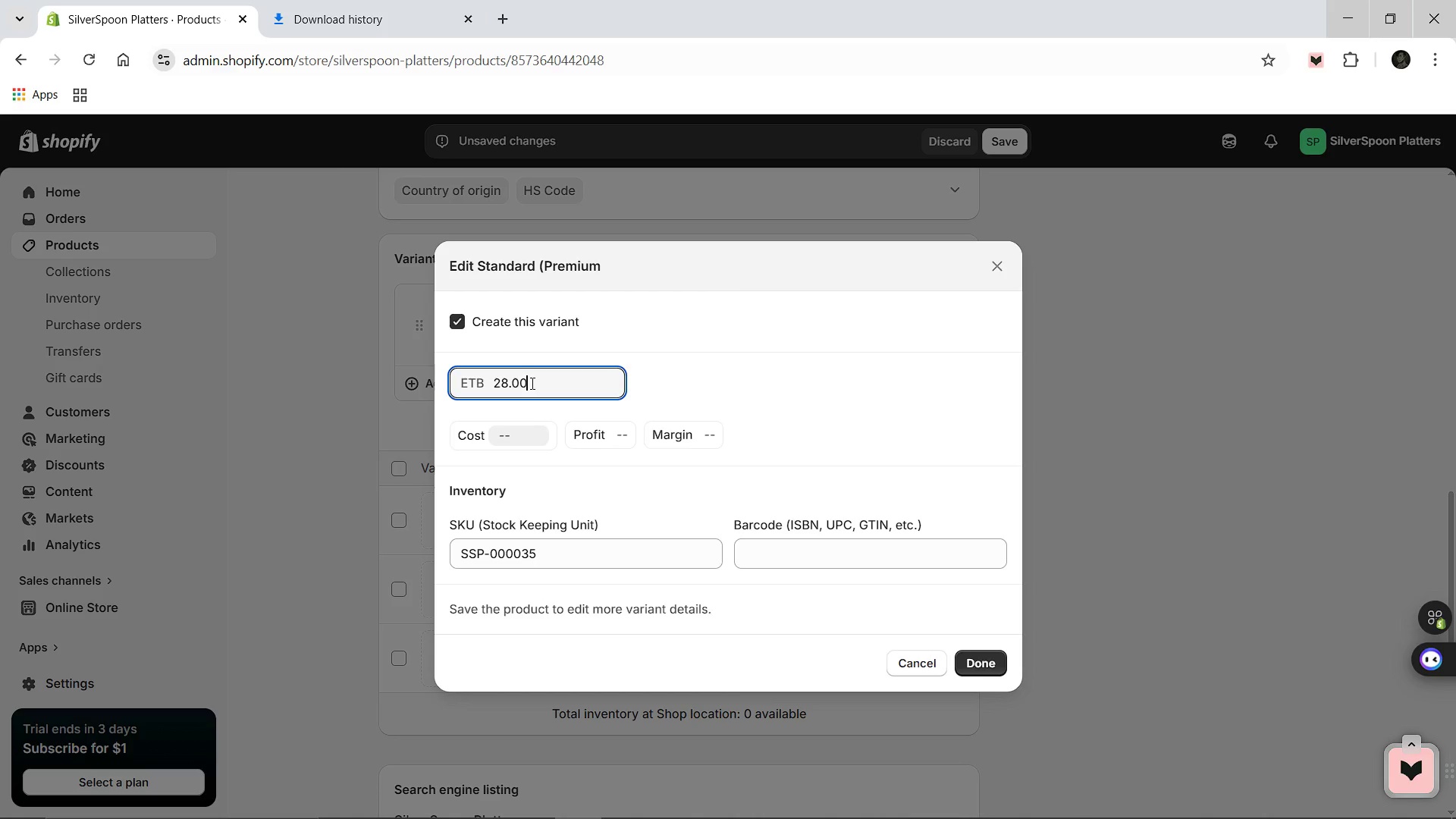 
key(Control+A)
 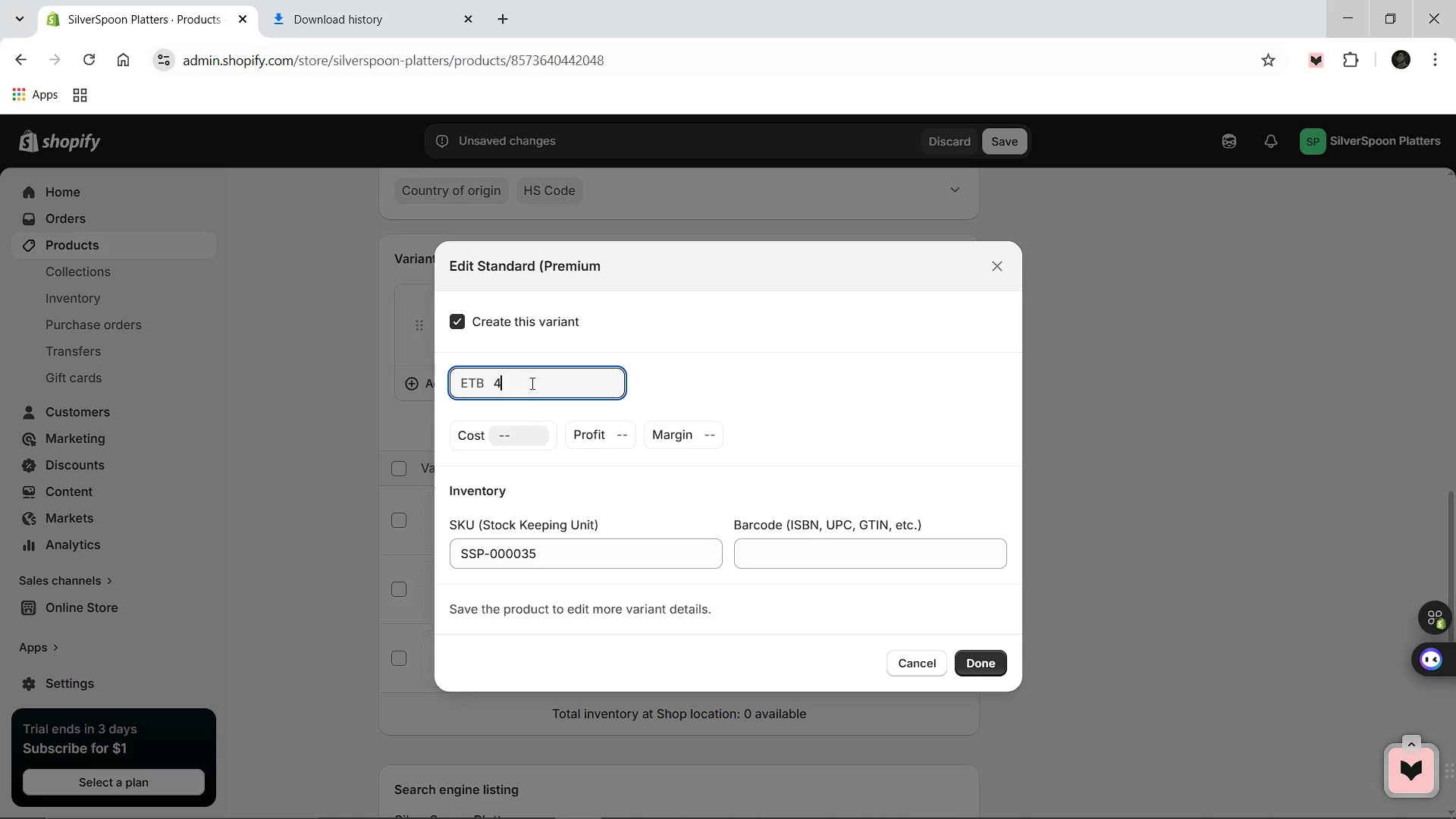 
type(48.04)
 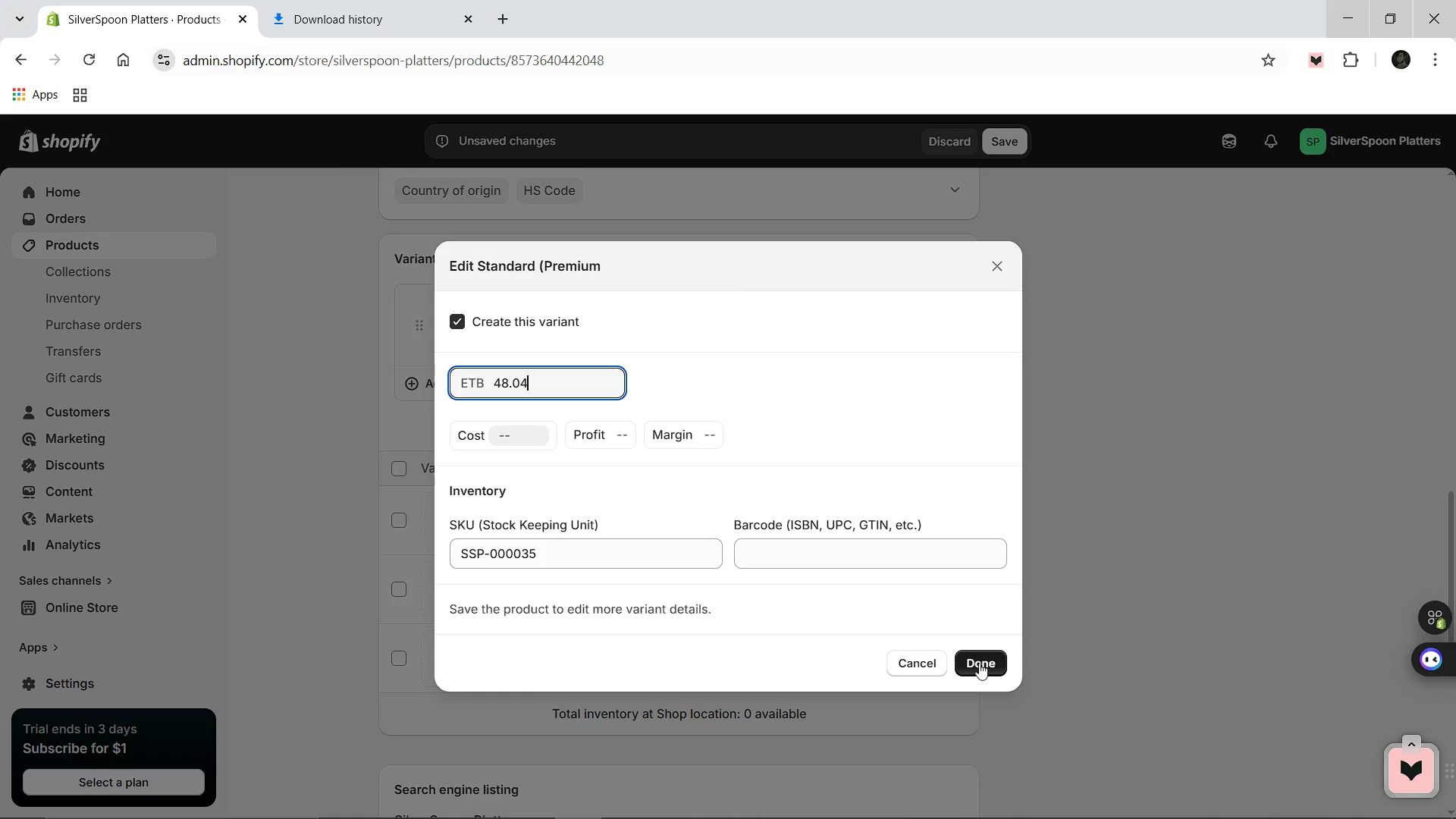 
left_click([979, 663])
 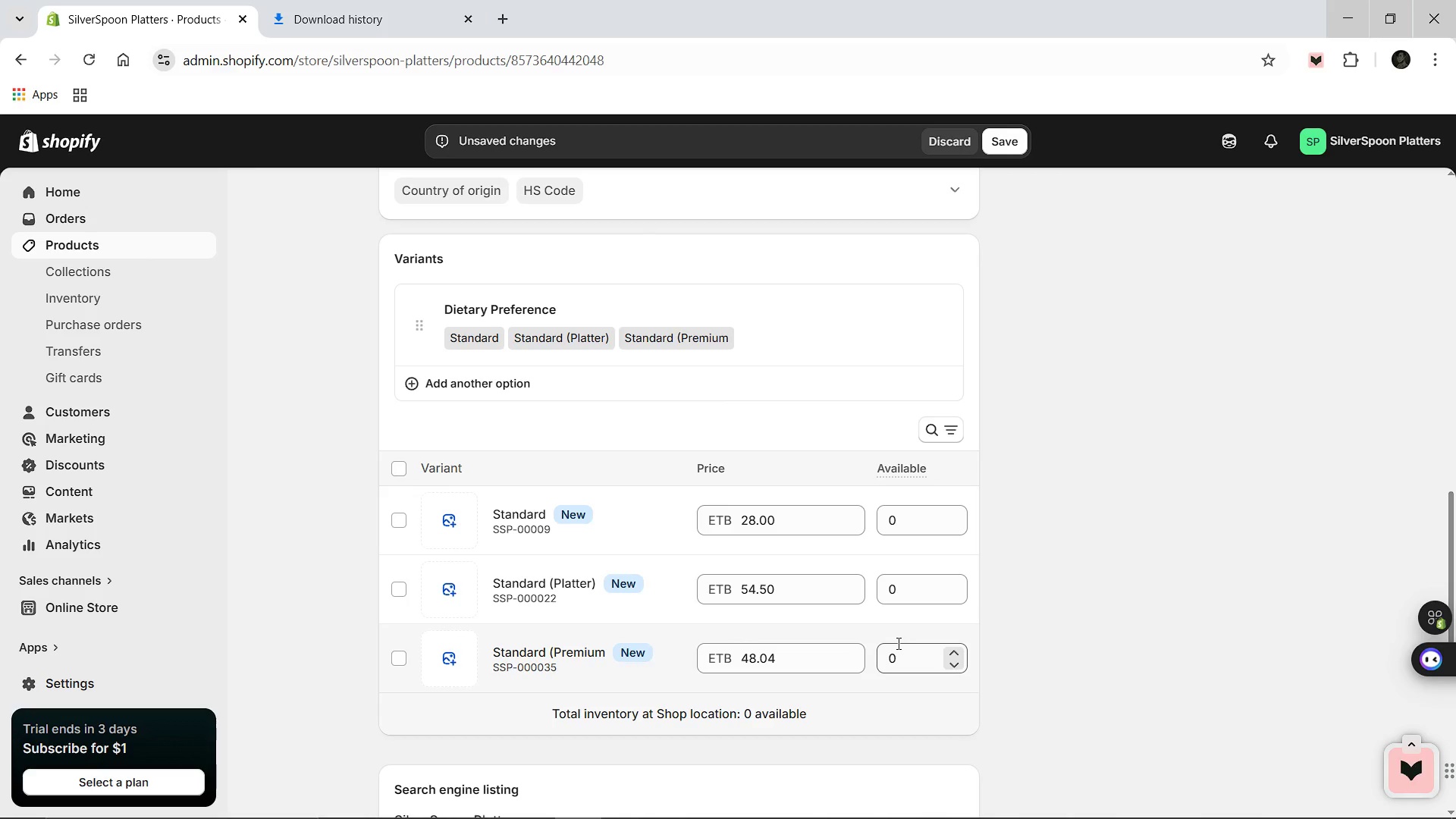 
scroll: coordinate [892, 639], scroll_direction: up, amount: 11.0
 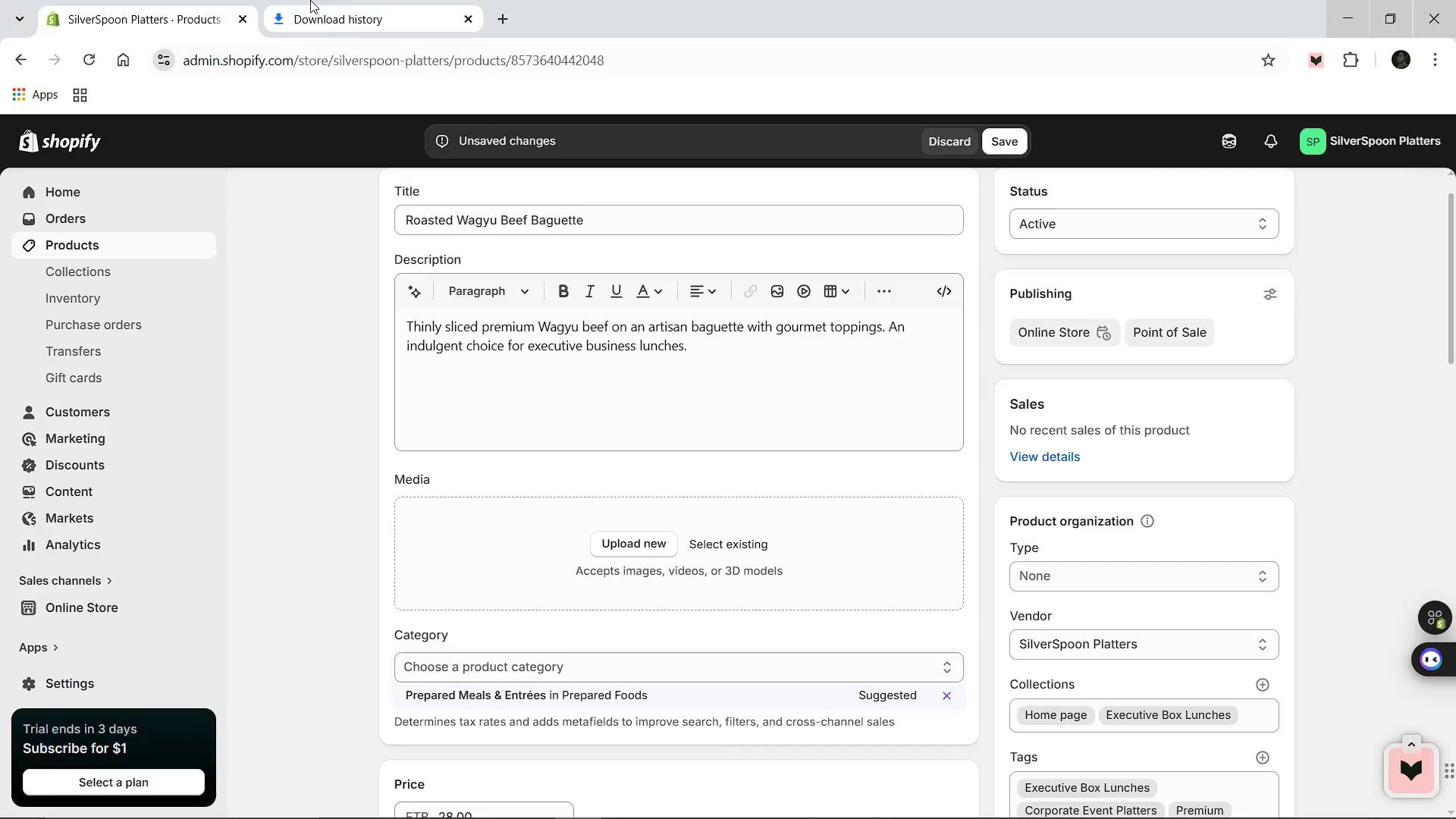 
left_click([310, 0])
 